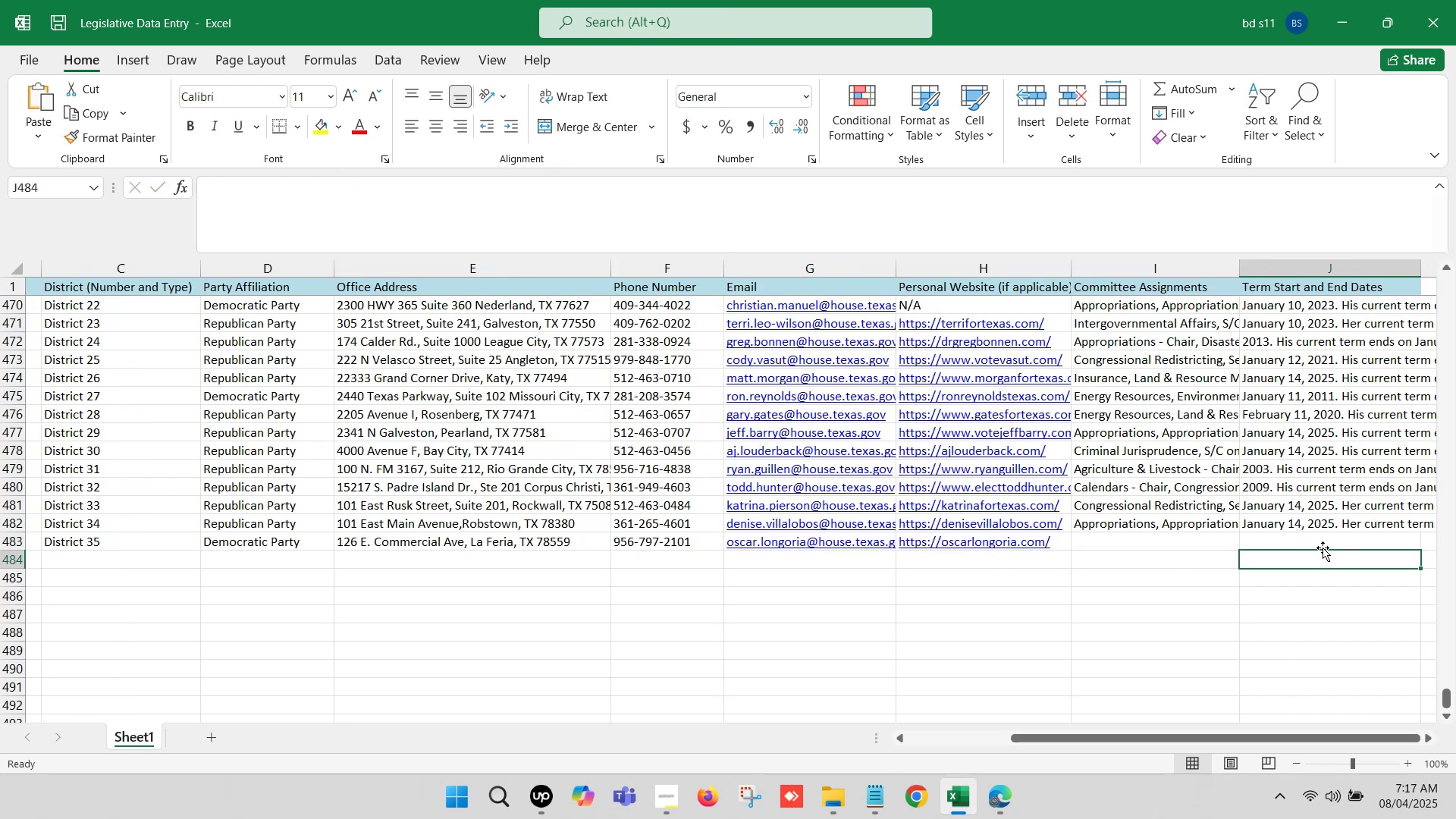 
key(ArrowRight)
 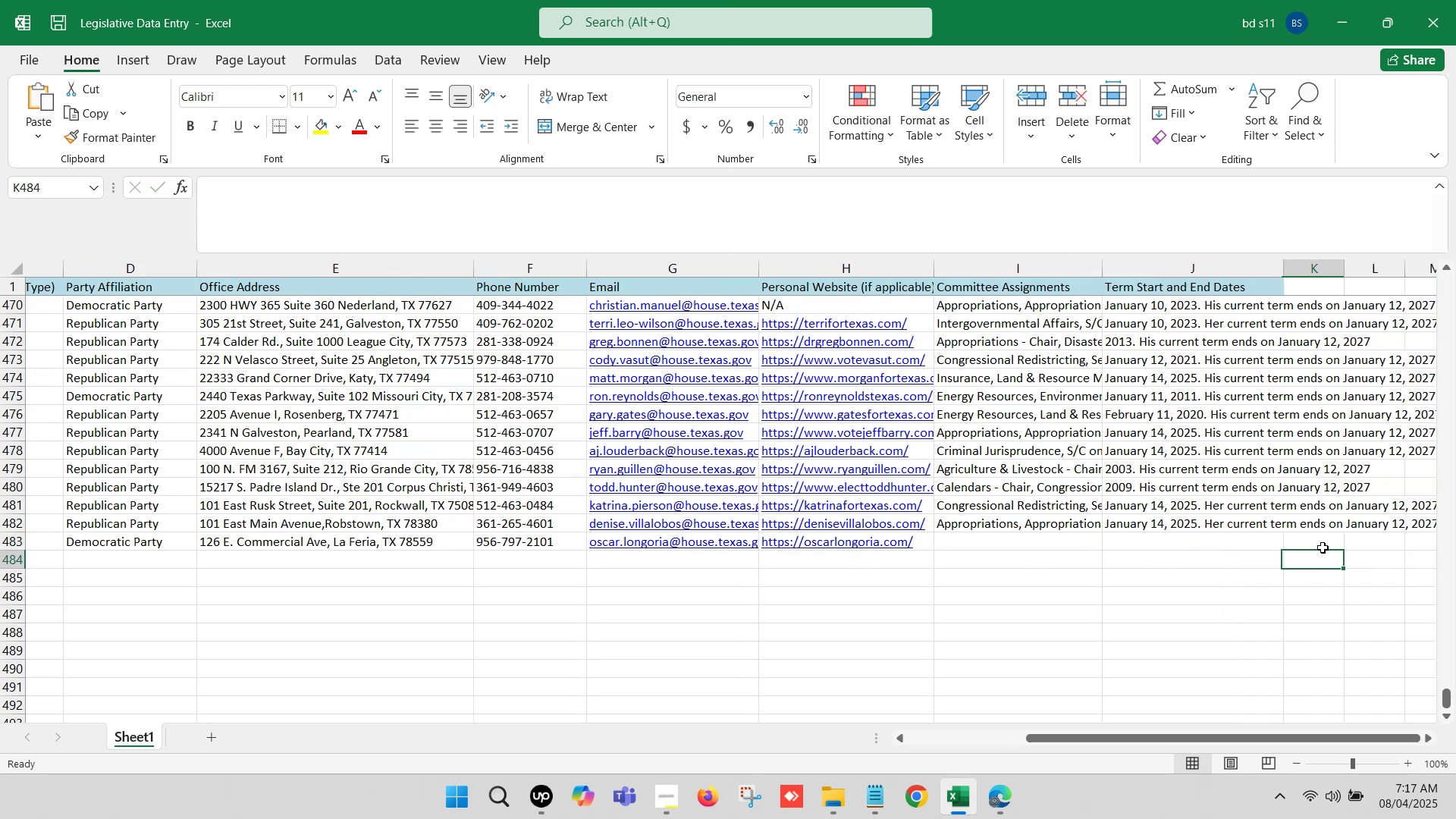 
key(ArrowRight)
 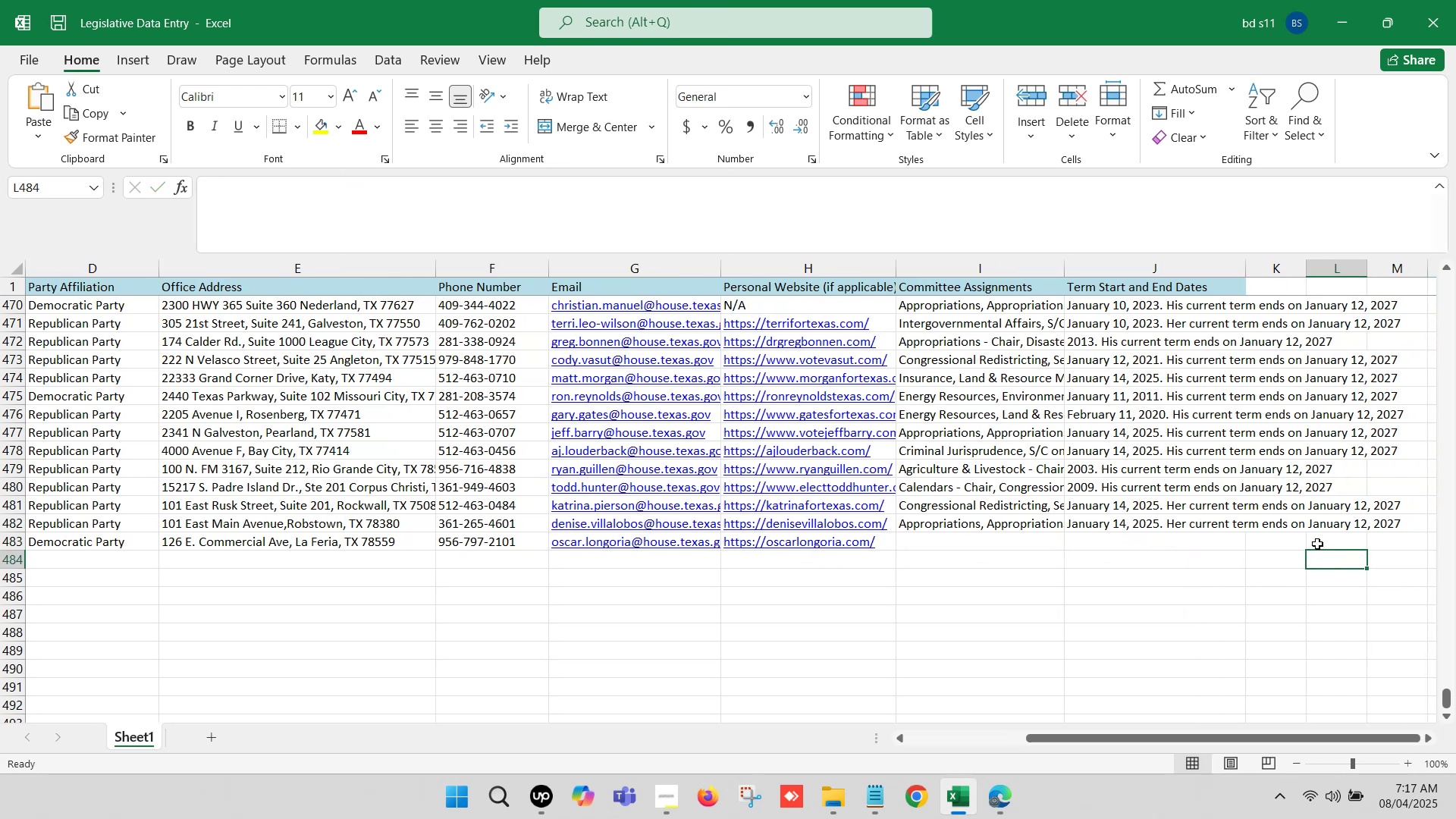 
key(ArrowRight)
 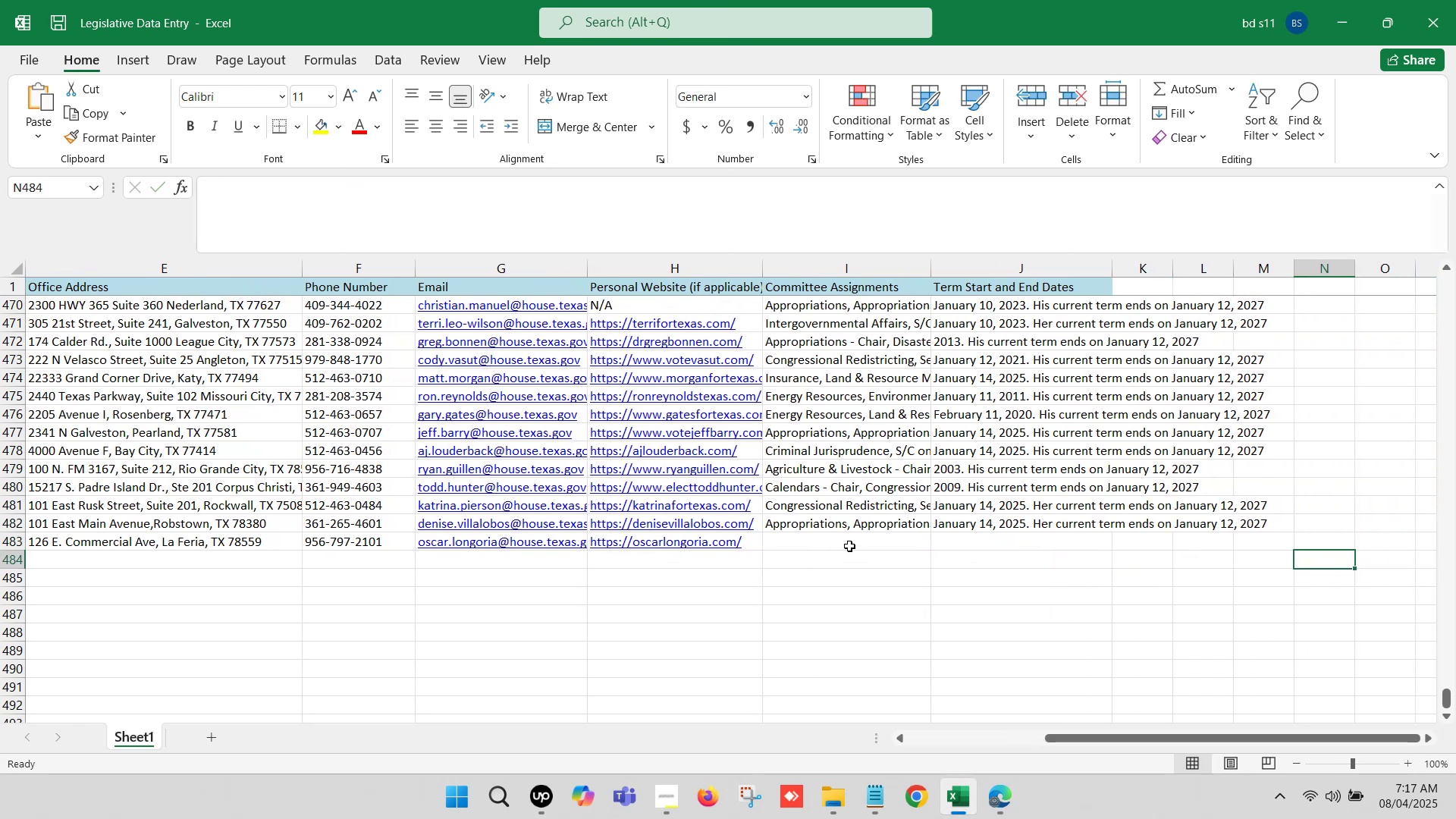 
left_click([842, 544])
 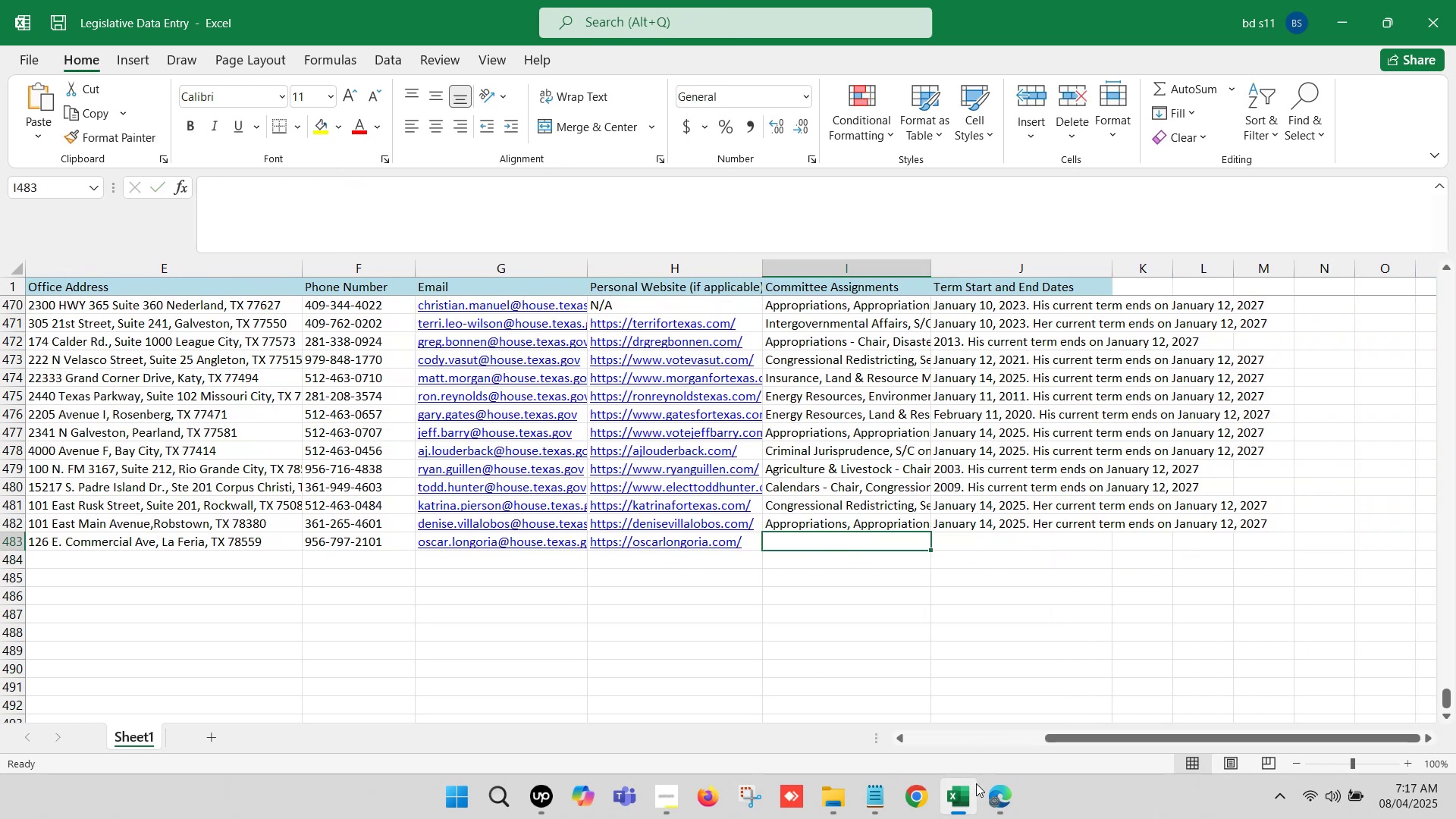 
left_click([988, 795])
 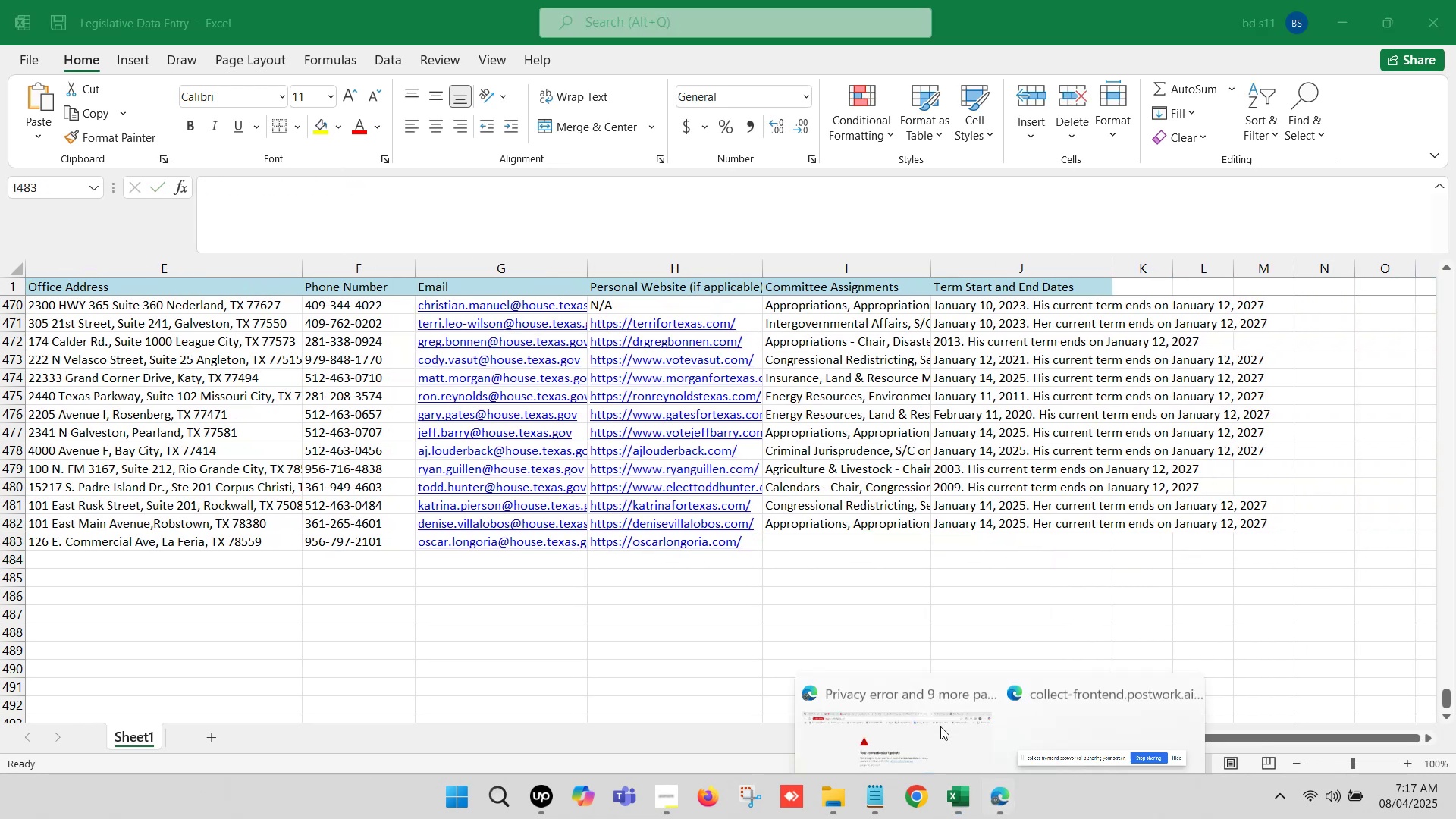 
left_click([911, 708])
 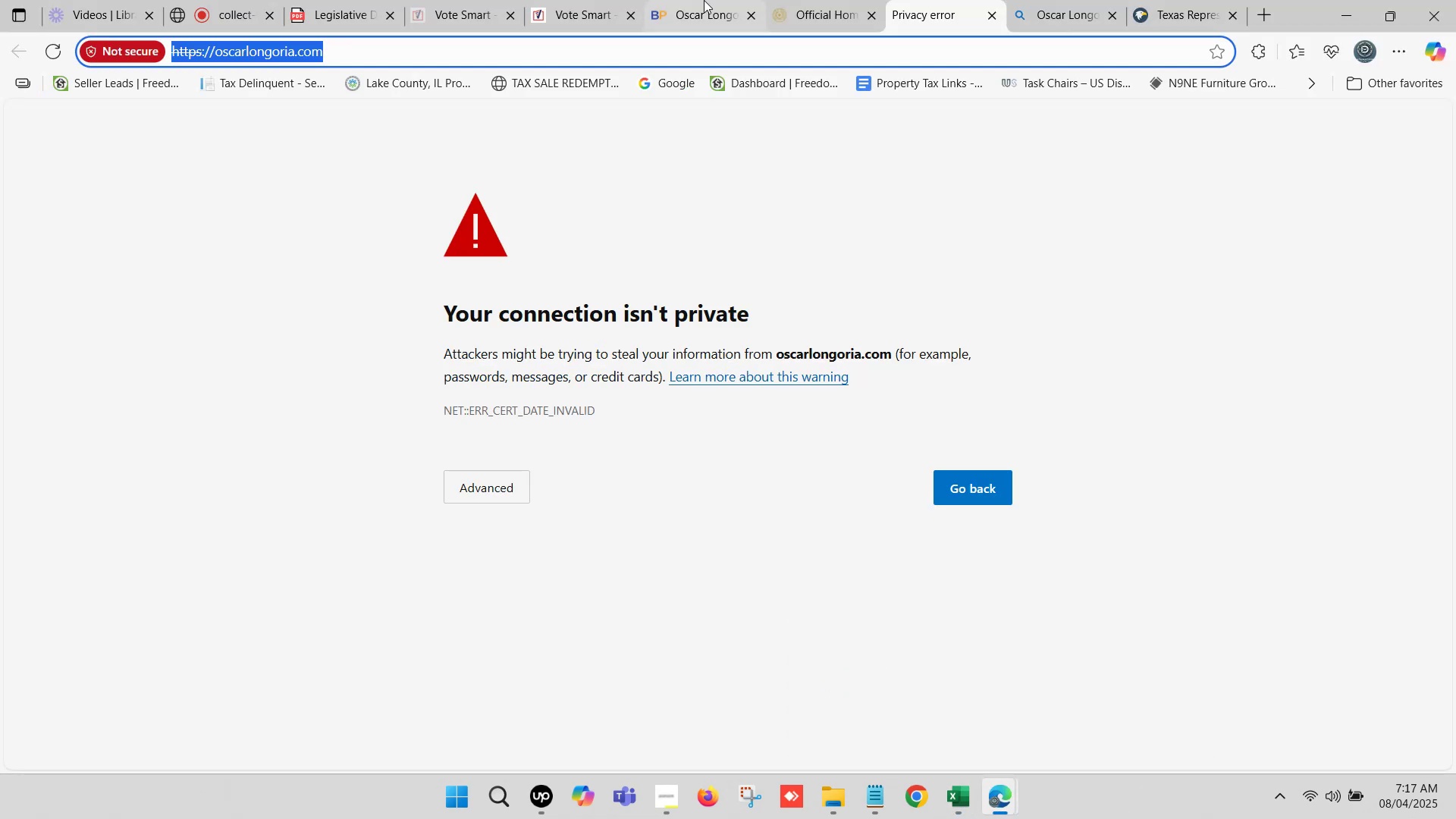 
left_click([837, 0])
 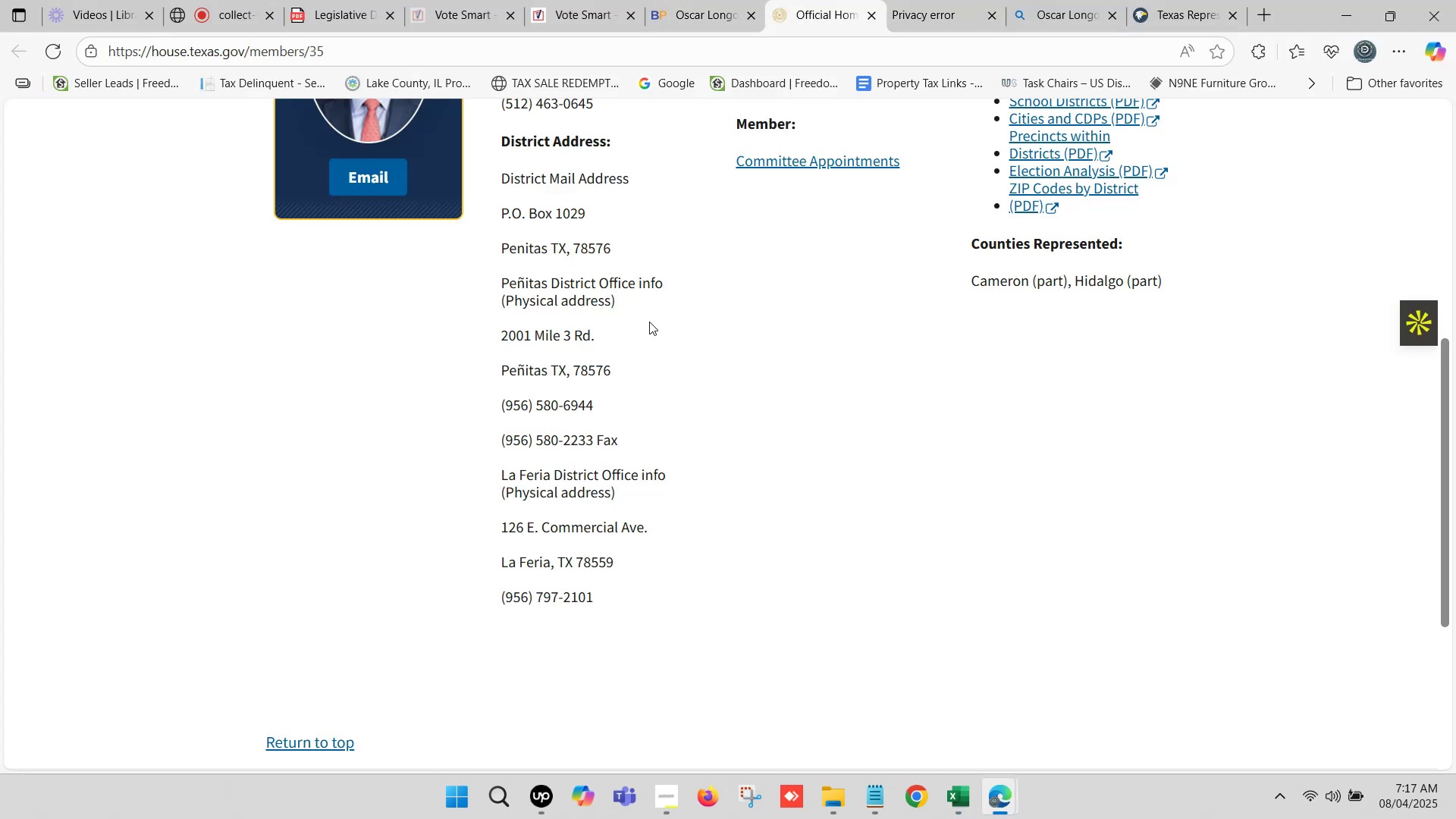 
scroll: coordinate [650, 325], scroll_direction: up, amount: 3.0
 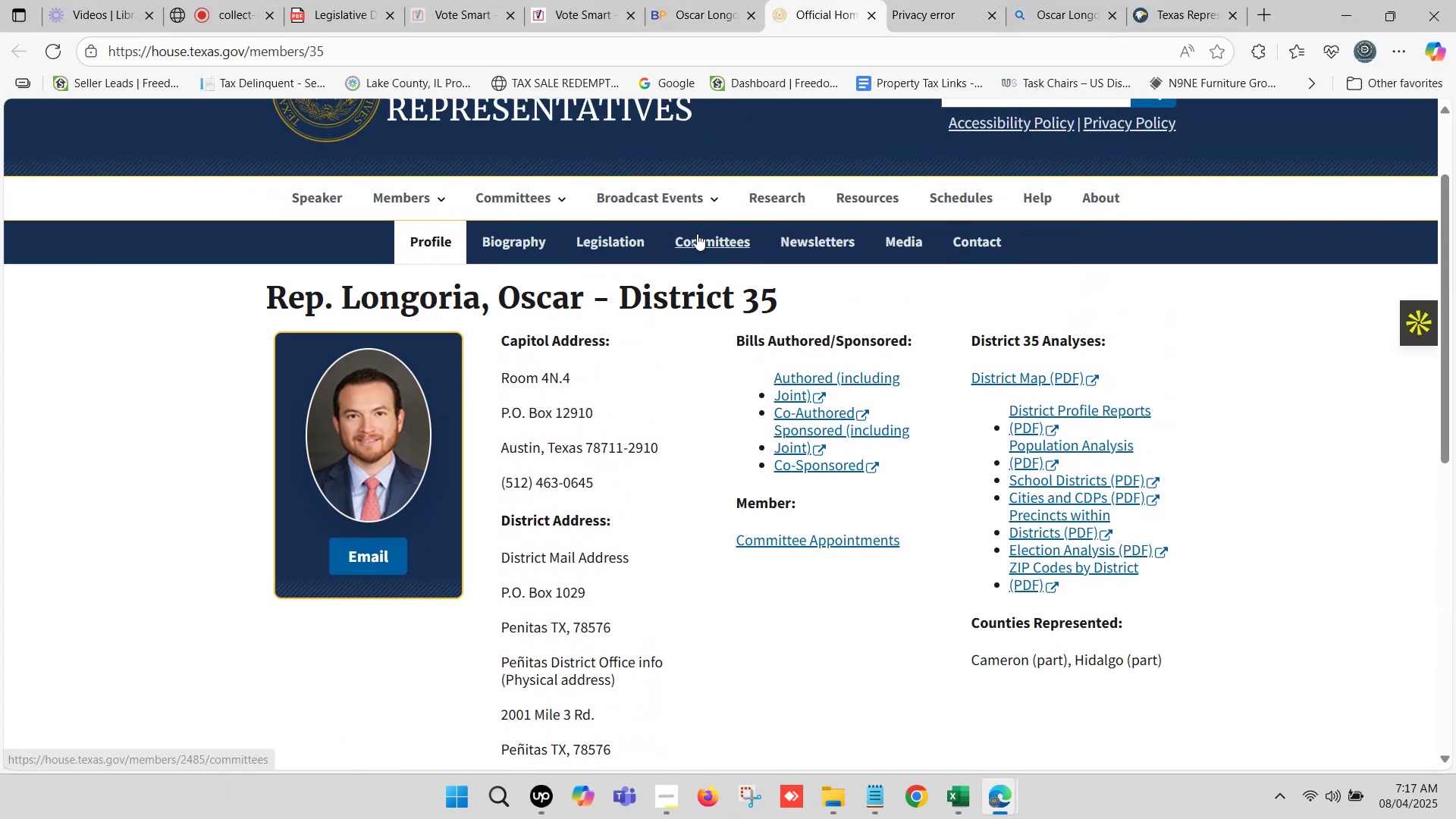 
left_click([697, 234])
 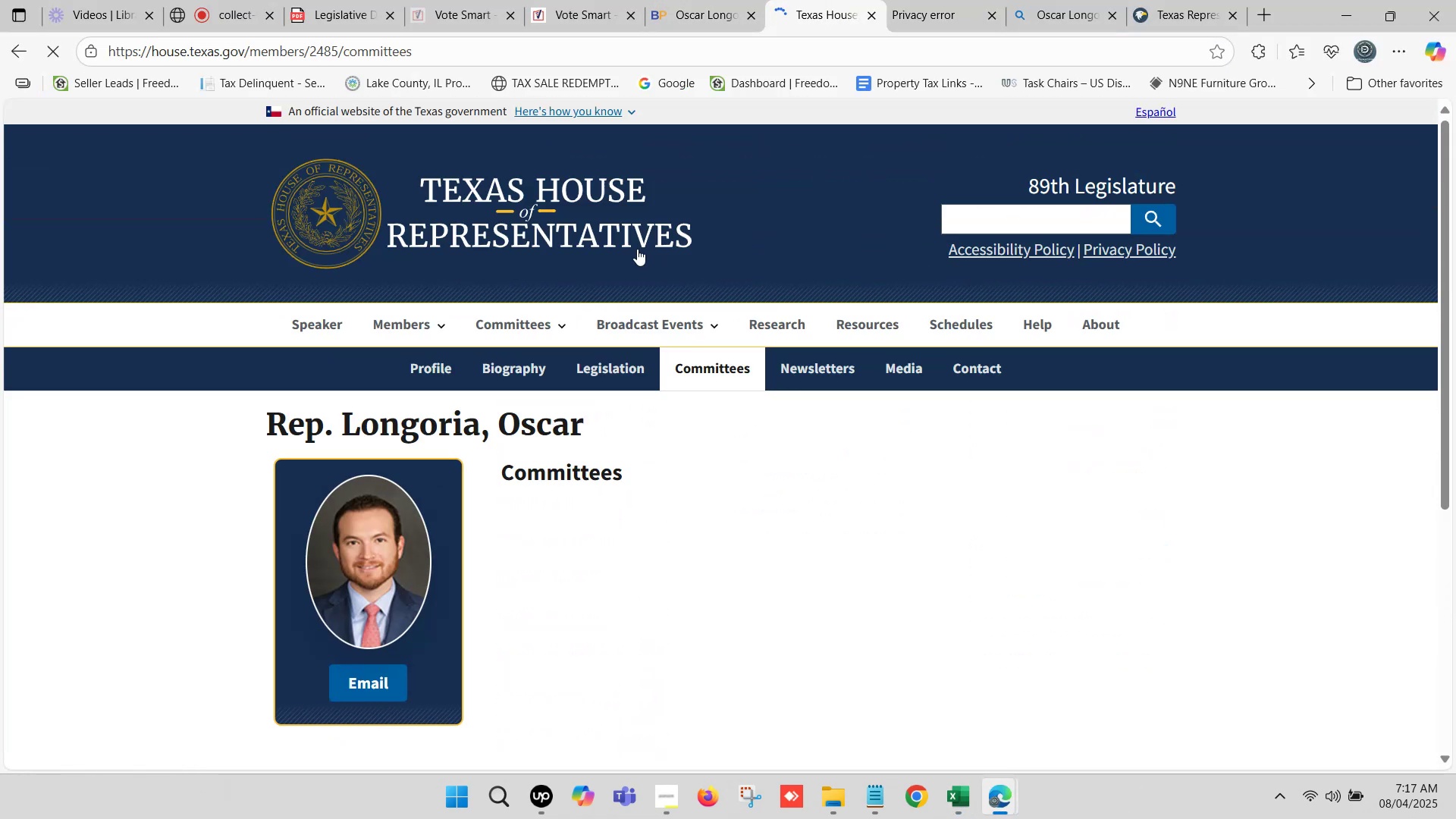 
scroll: coordinate [624, 337], scroll_direction: down, amount: 1.0
 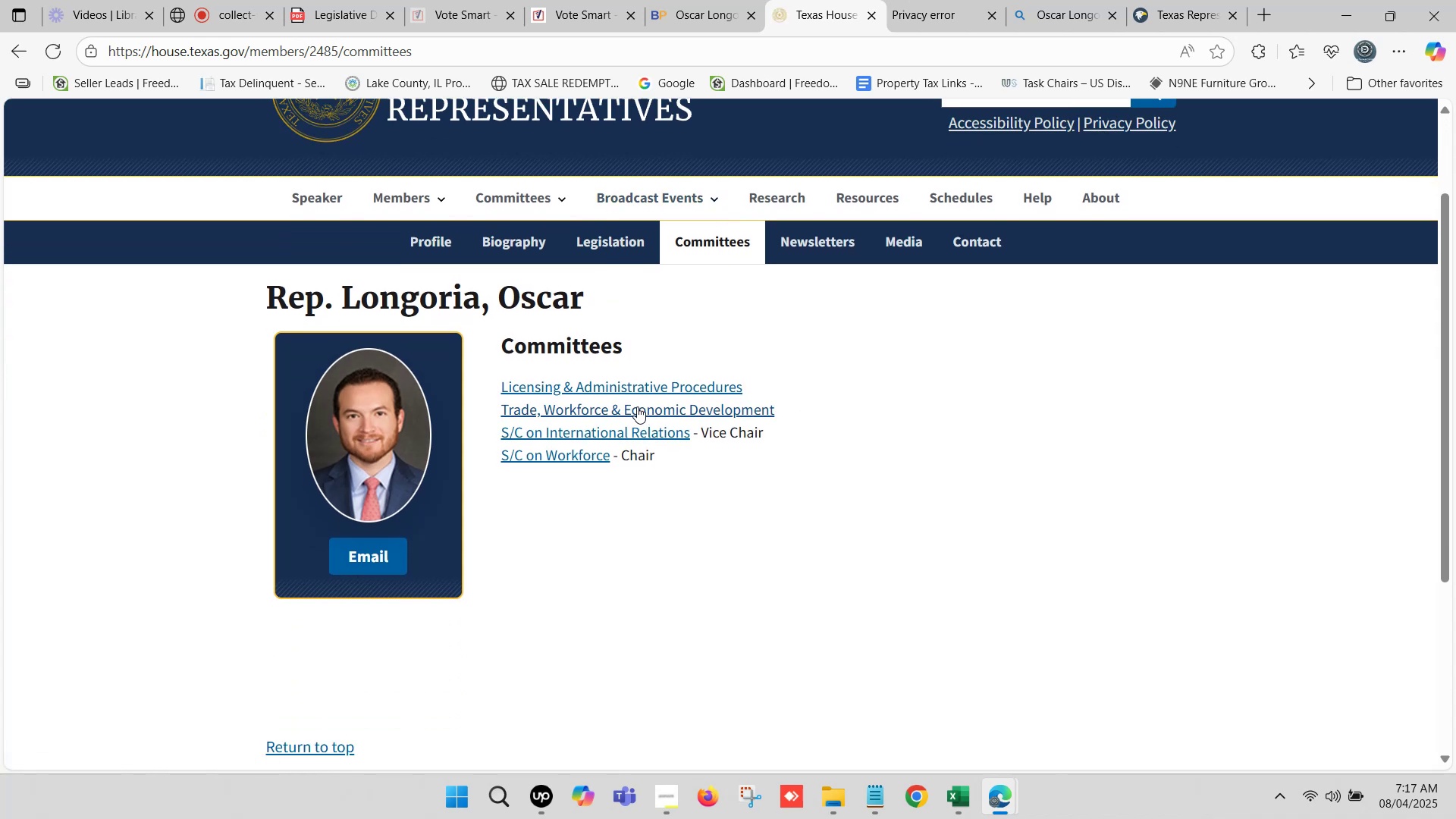 
left_click_drag(start_coordinate=[683, 454], to_coordinate=[500, 384])
 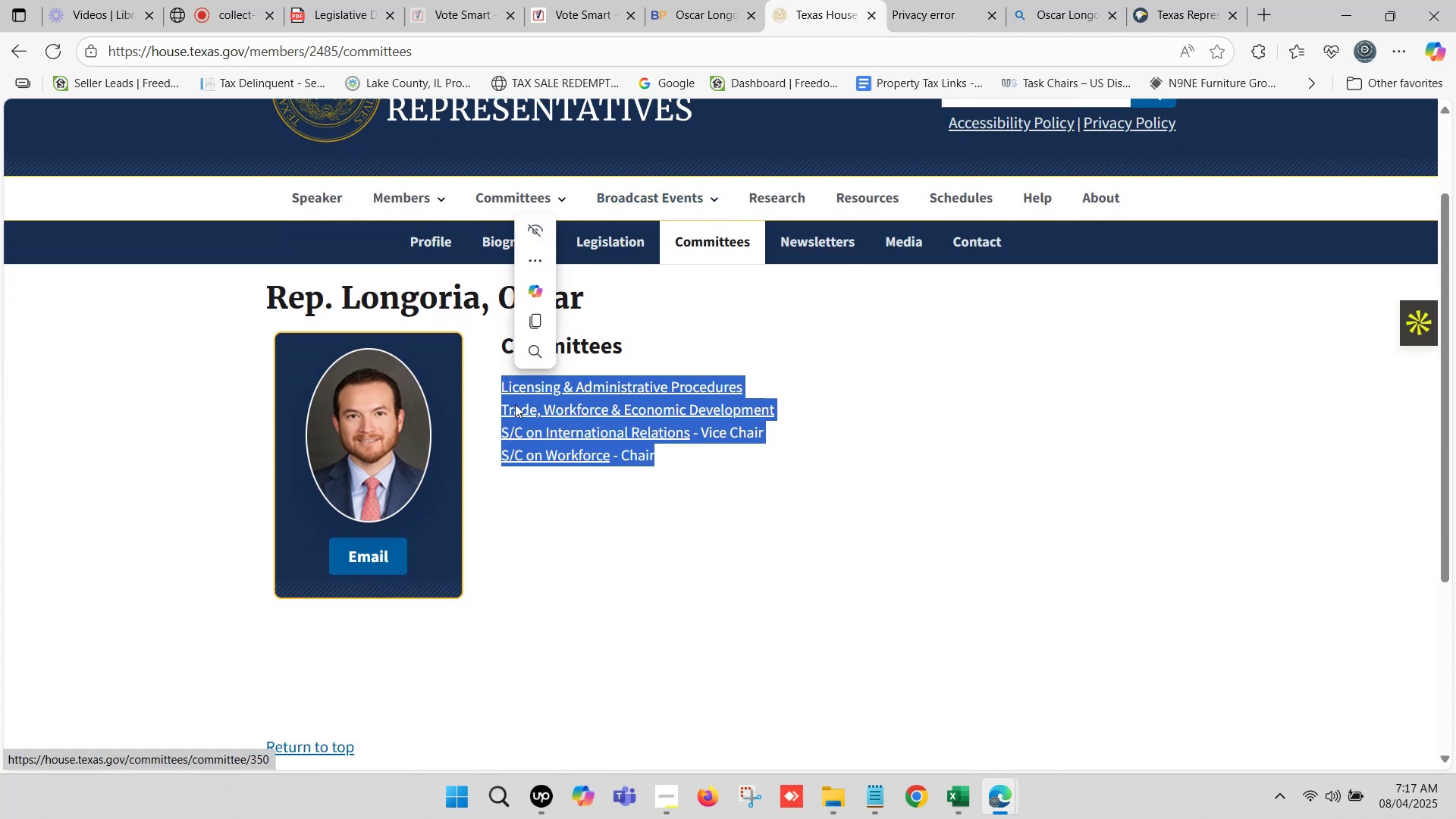 
hold_key(key=ControlLeft, duration=0.33)
 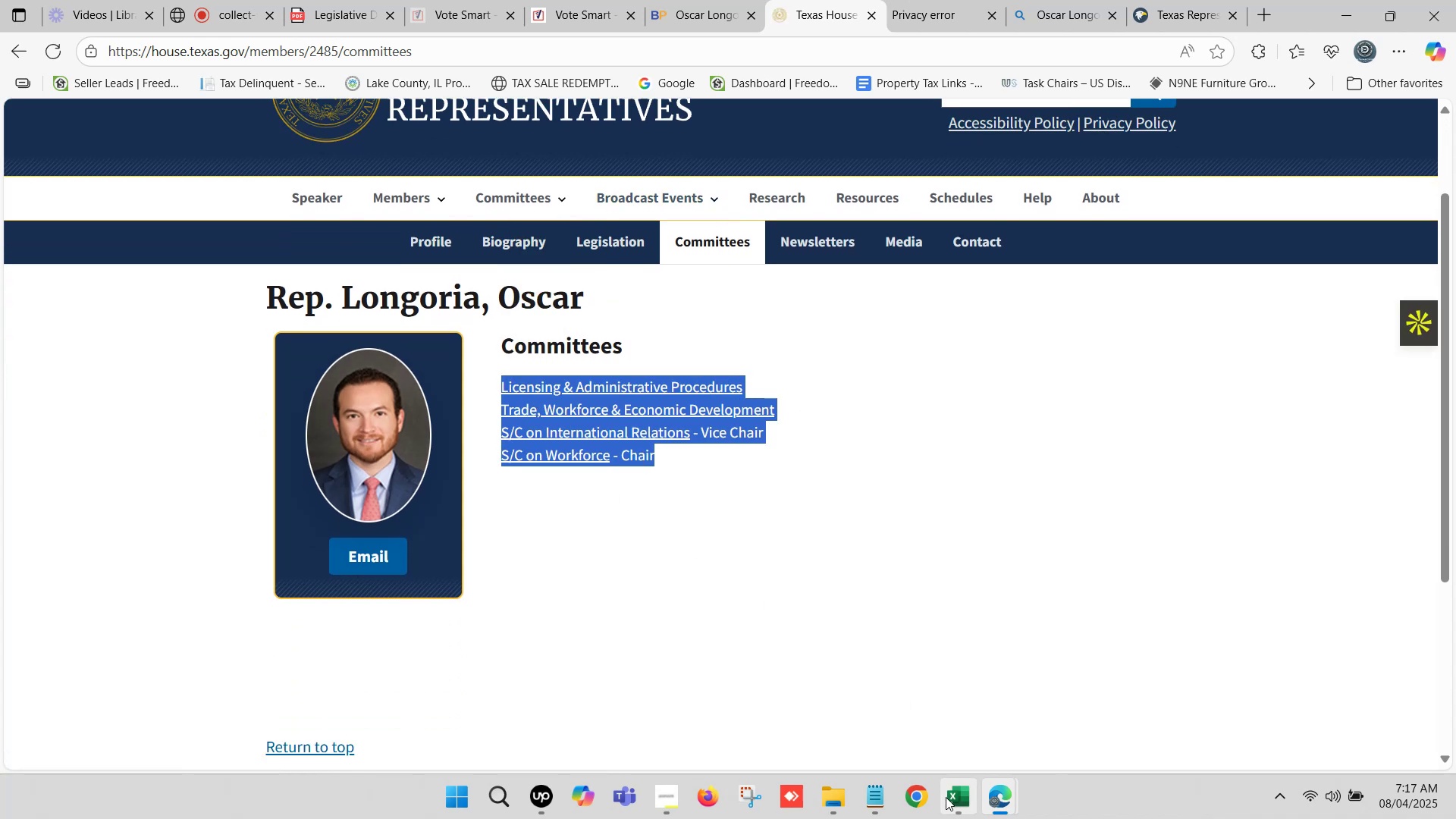 
hold_key(key=C, duration=0.38)
 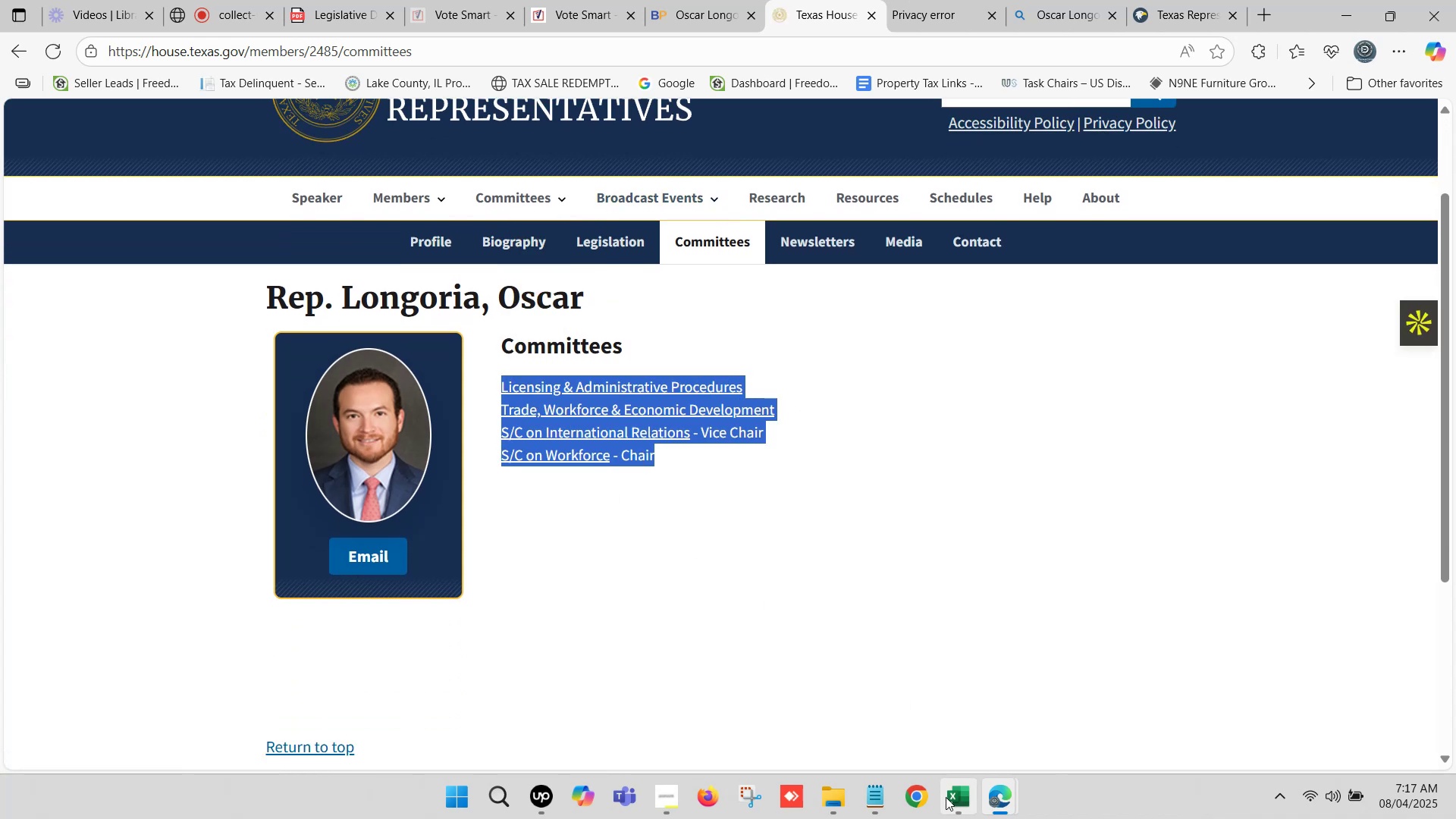 
left_click([946, 798])
 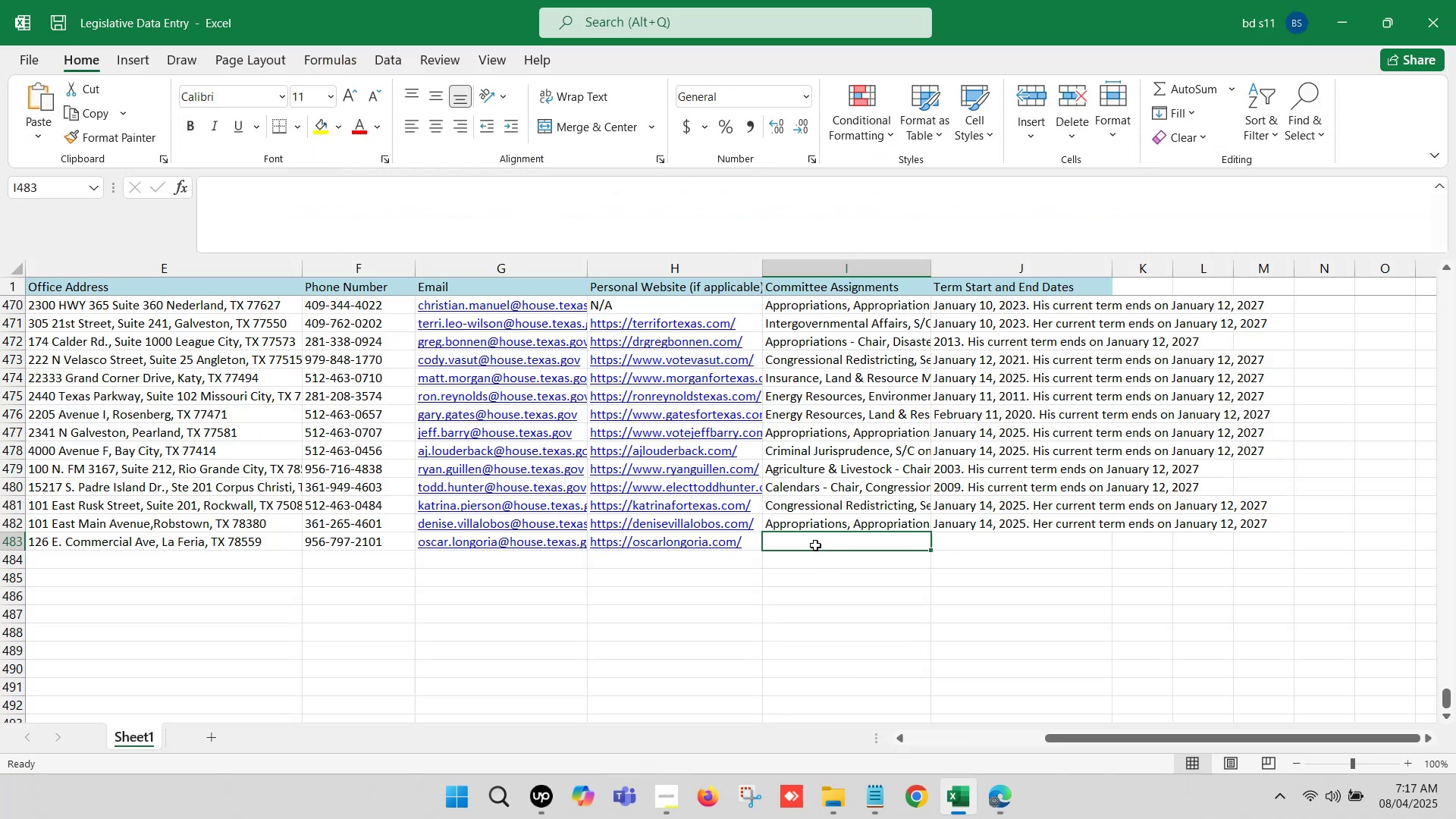 
double_click([815, 545])
 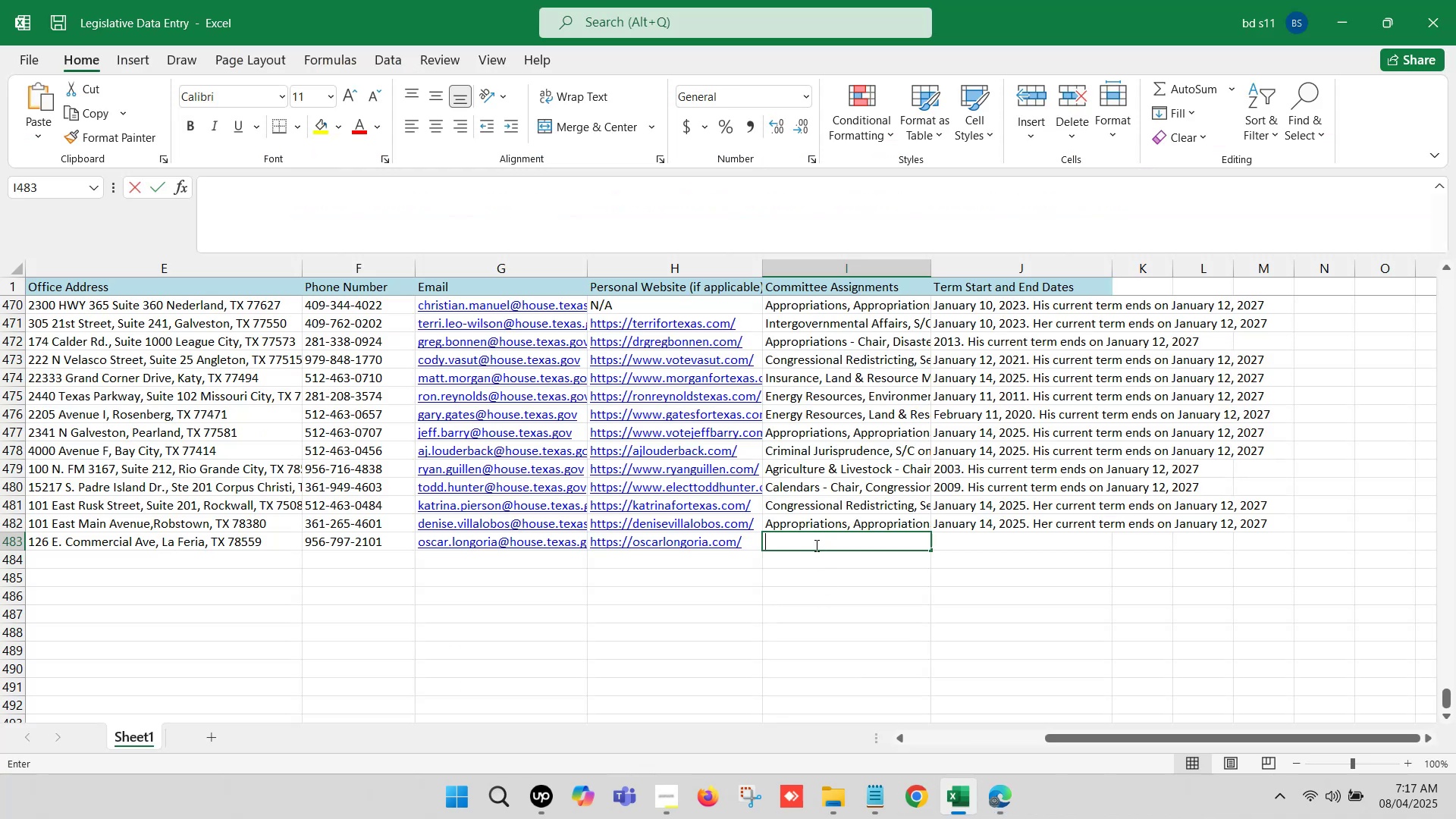 
key(Control+V)
 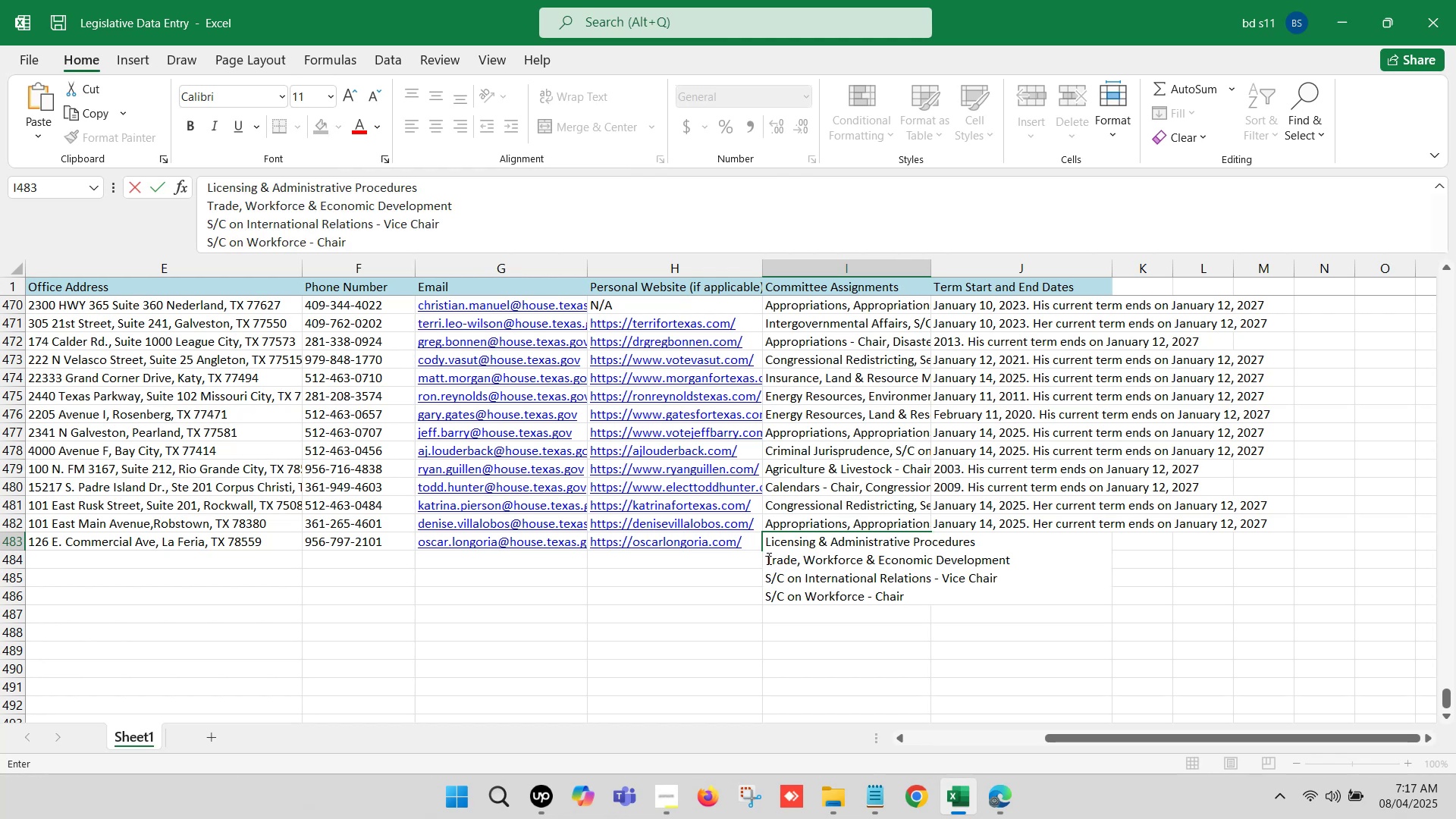 
left_click([767, 557])
 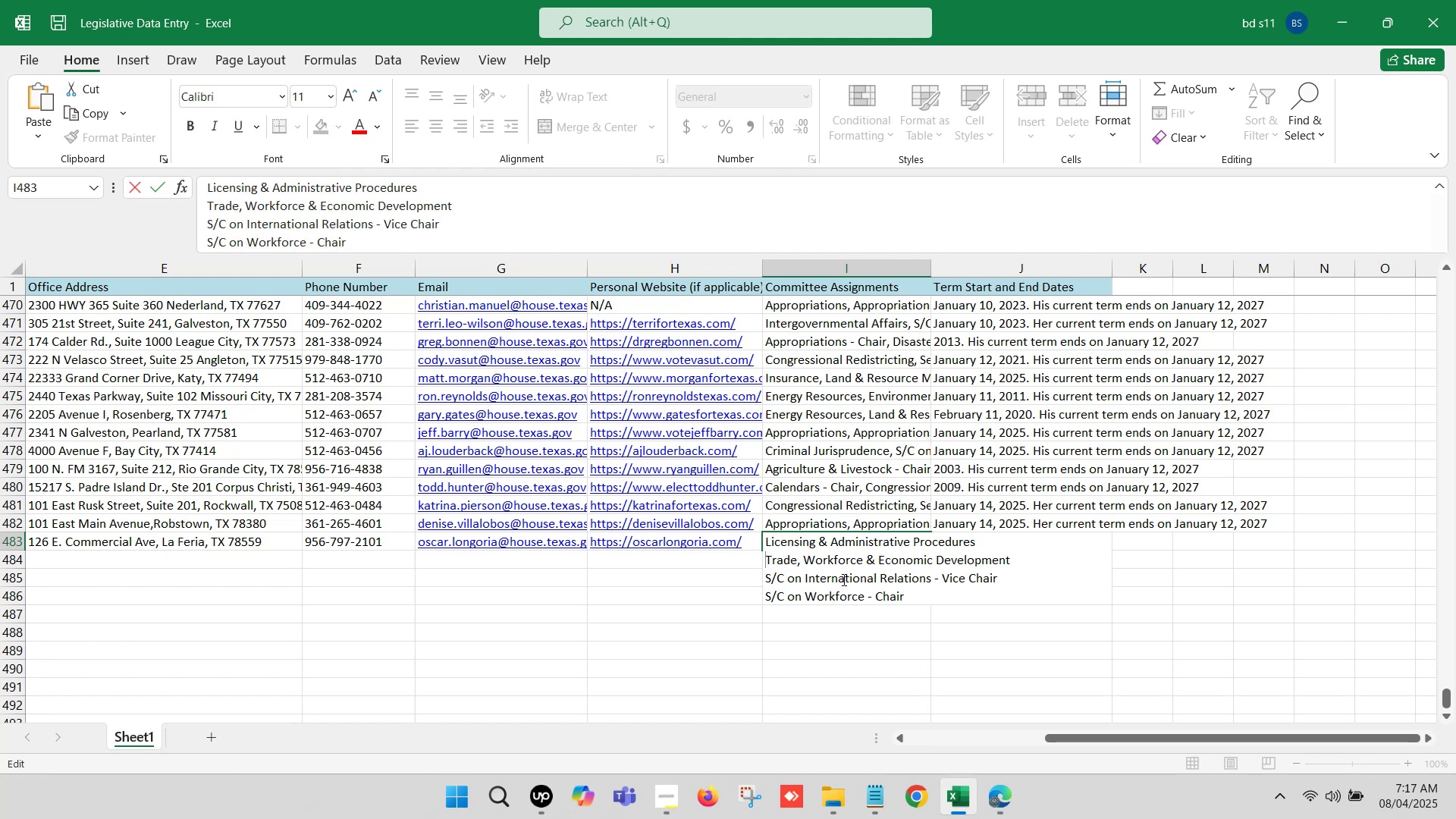 
key(Backspace)
 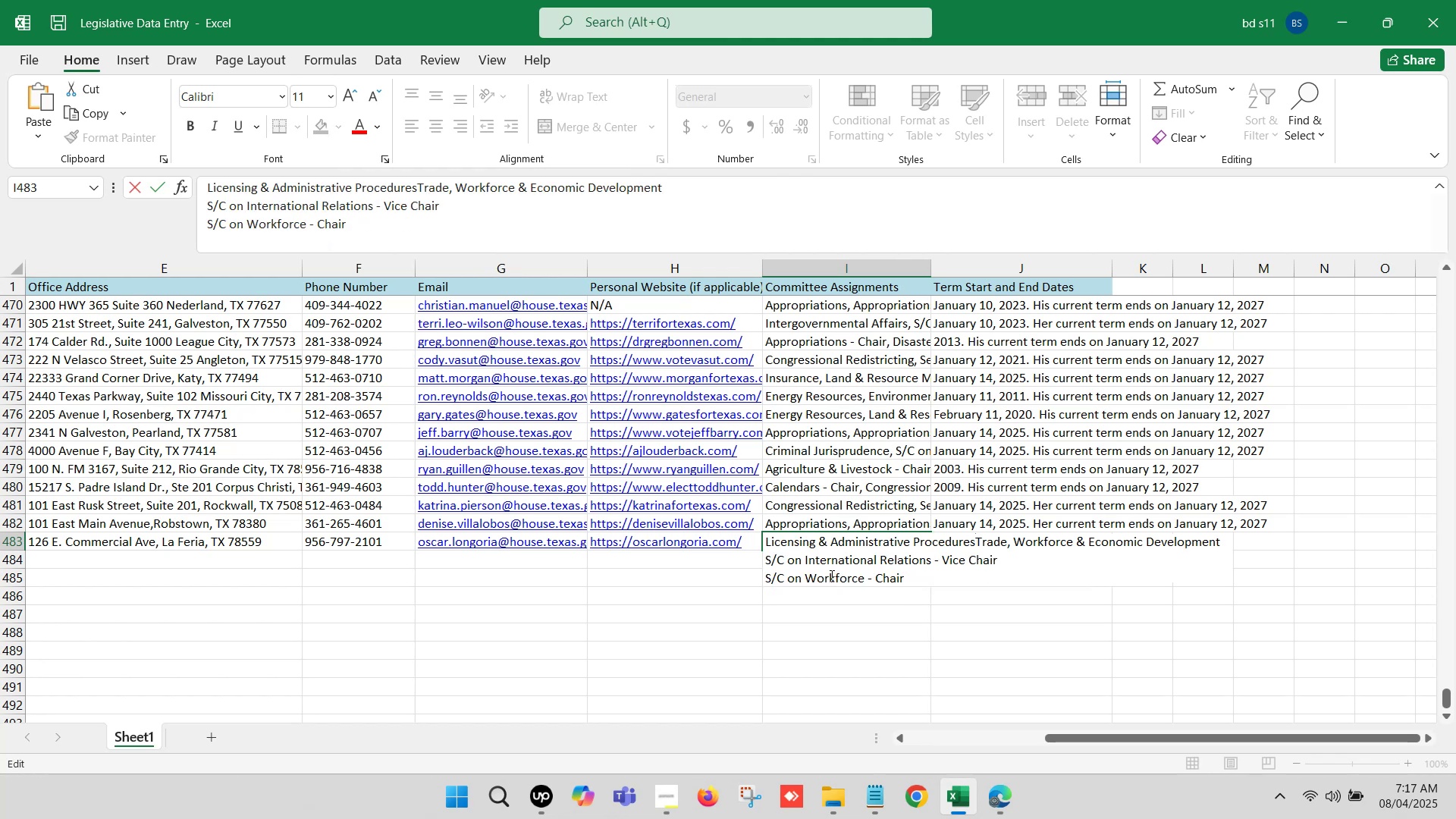 
key(Comma)
 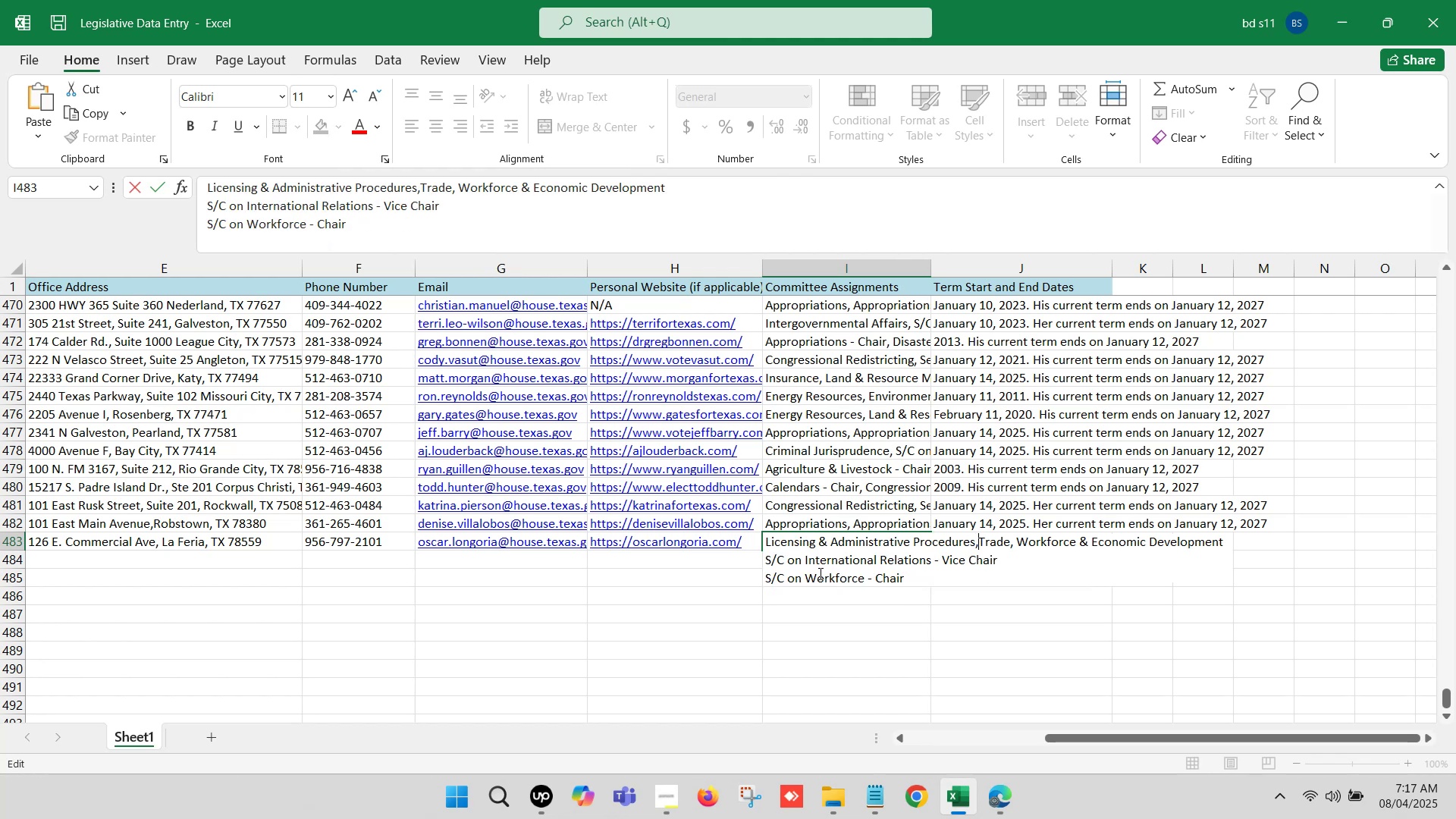 
key(Space)
 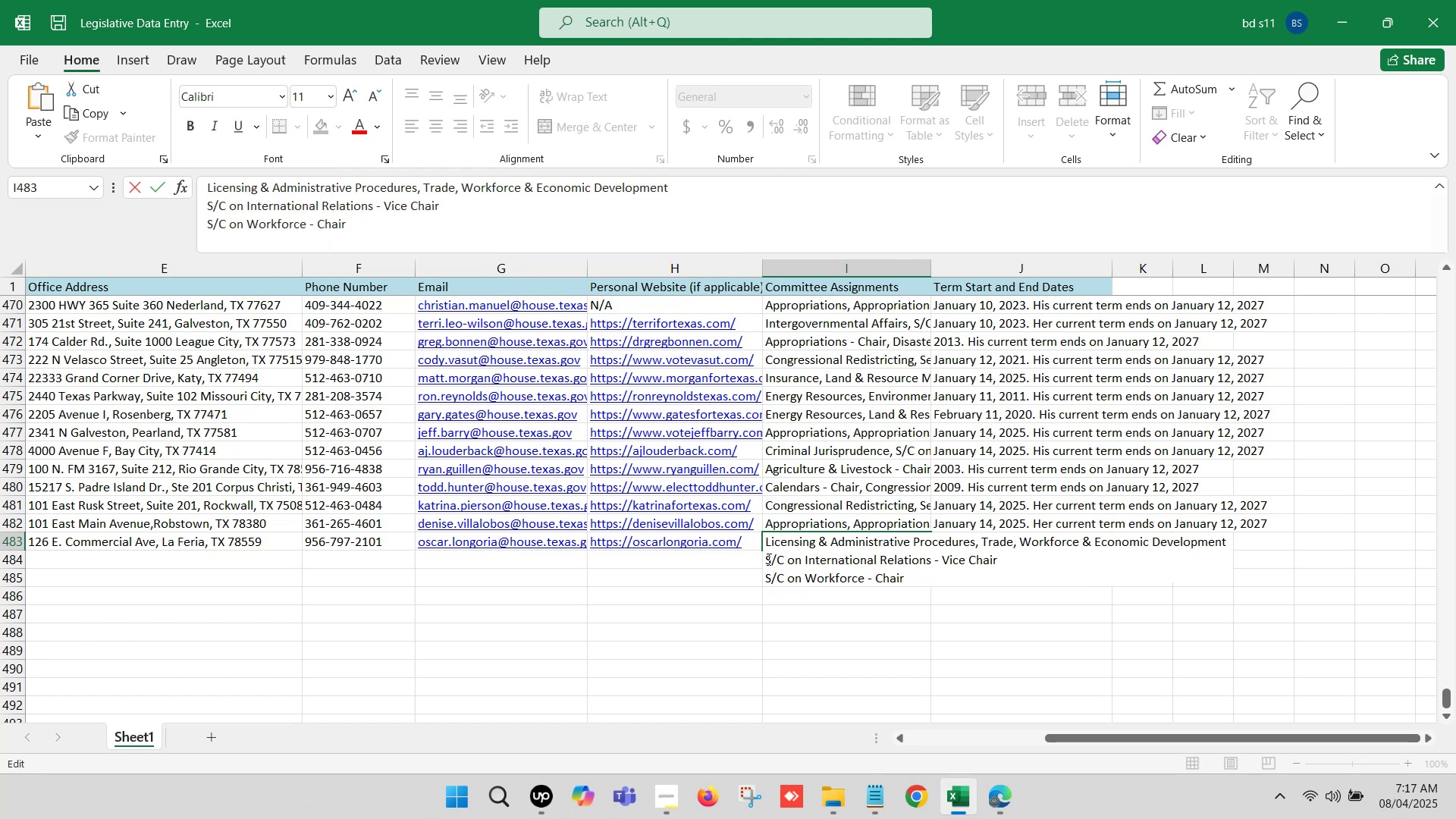 
left_click([766, 558])
 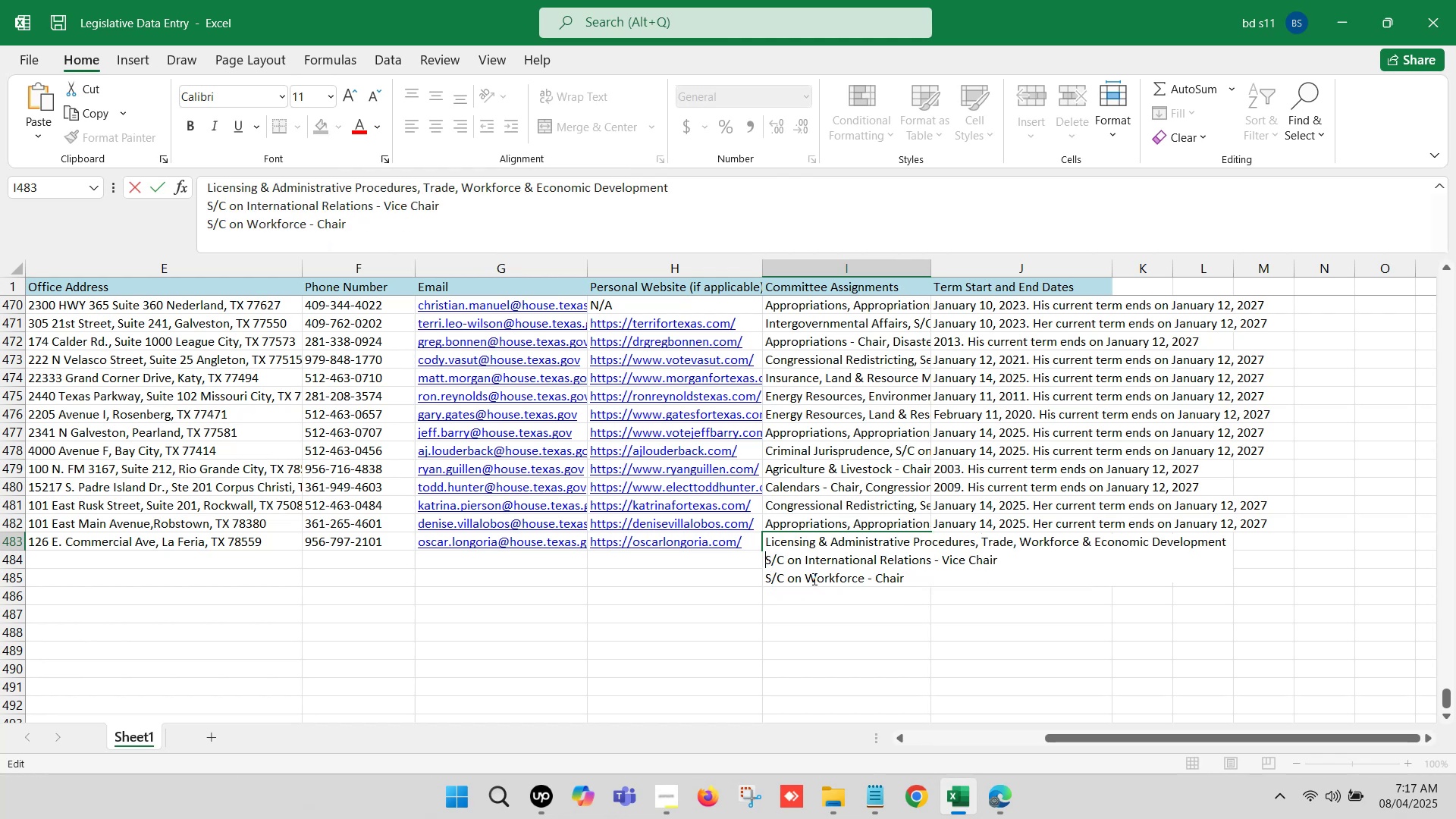 
key(Backspace)
 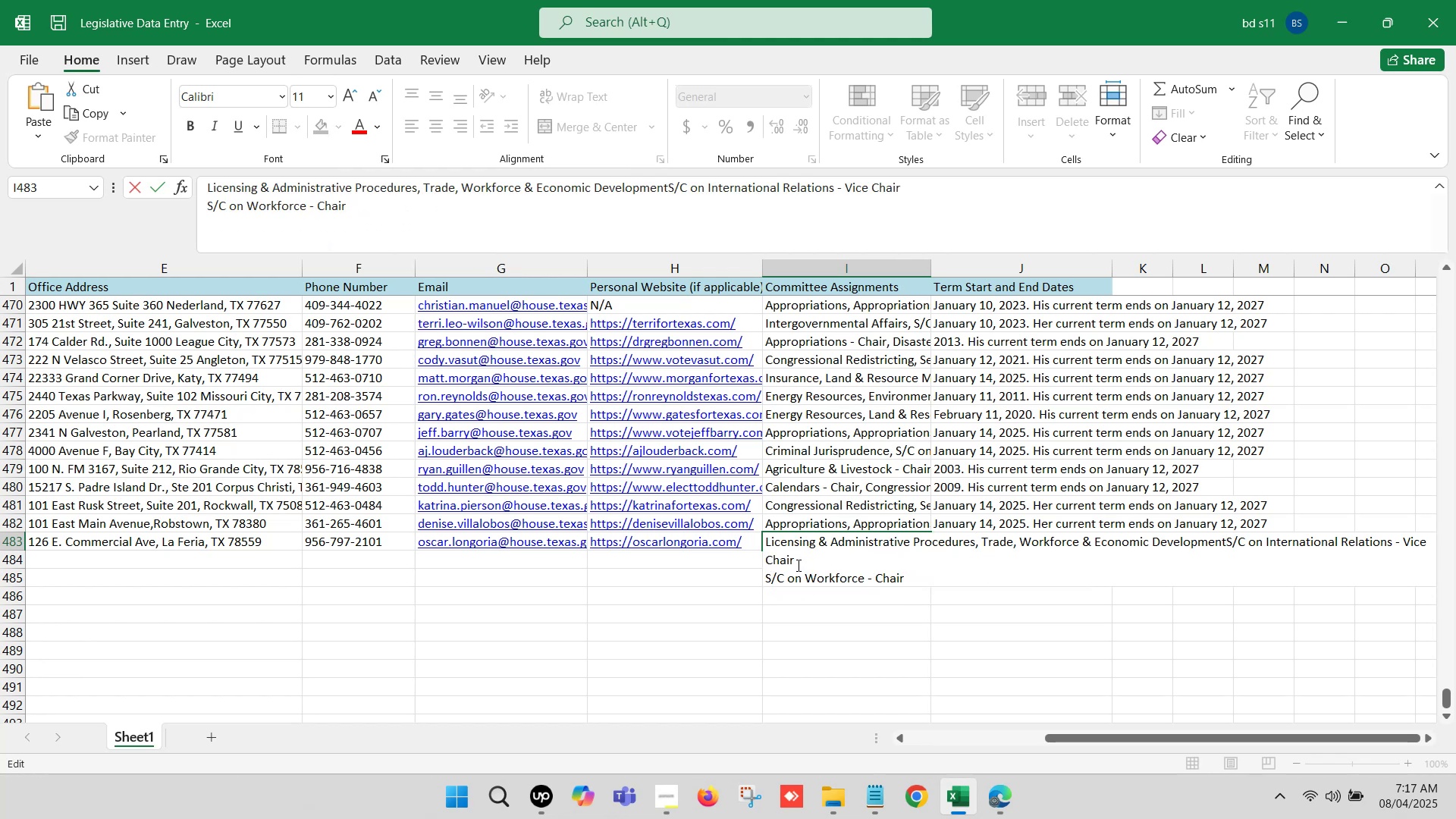 
key(Comma)
 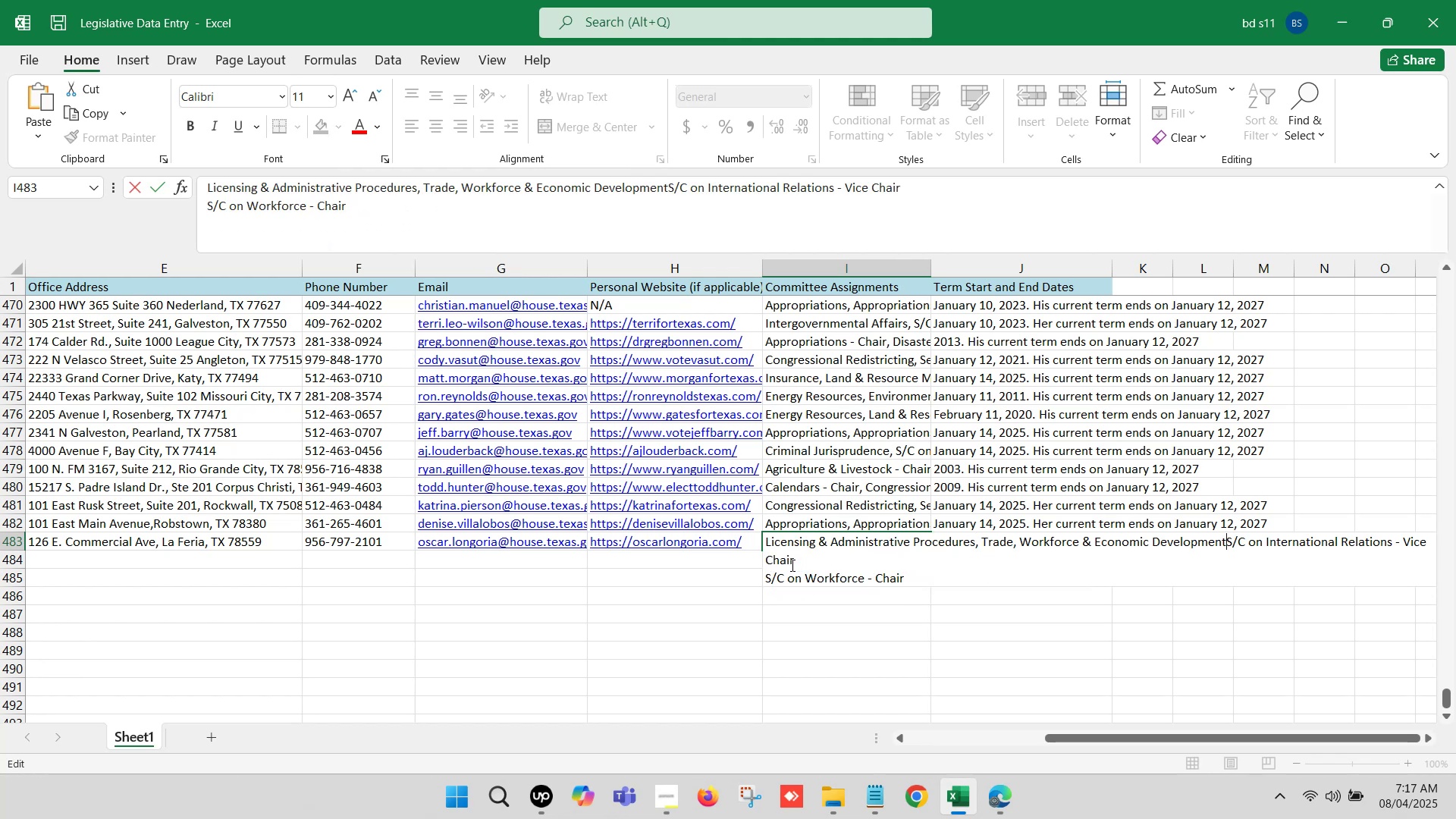 
key(Space)
 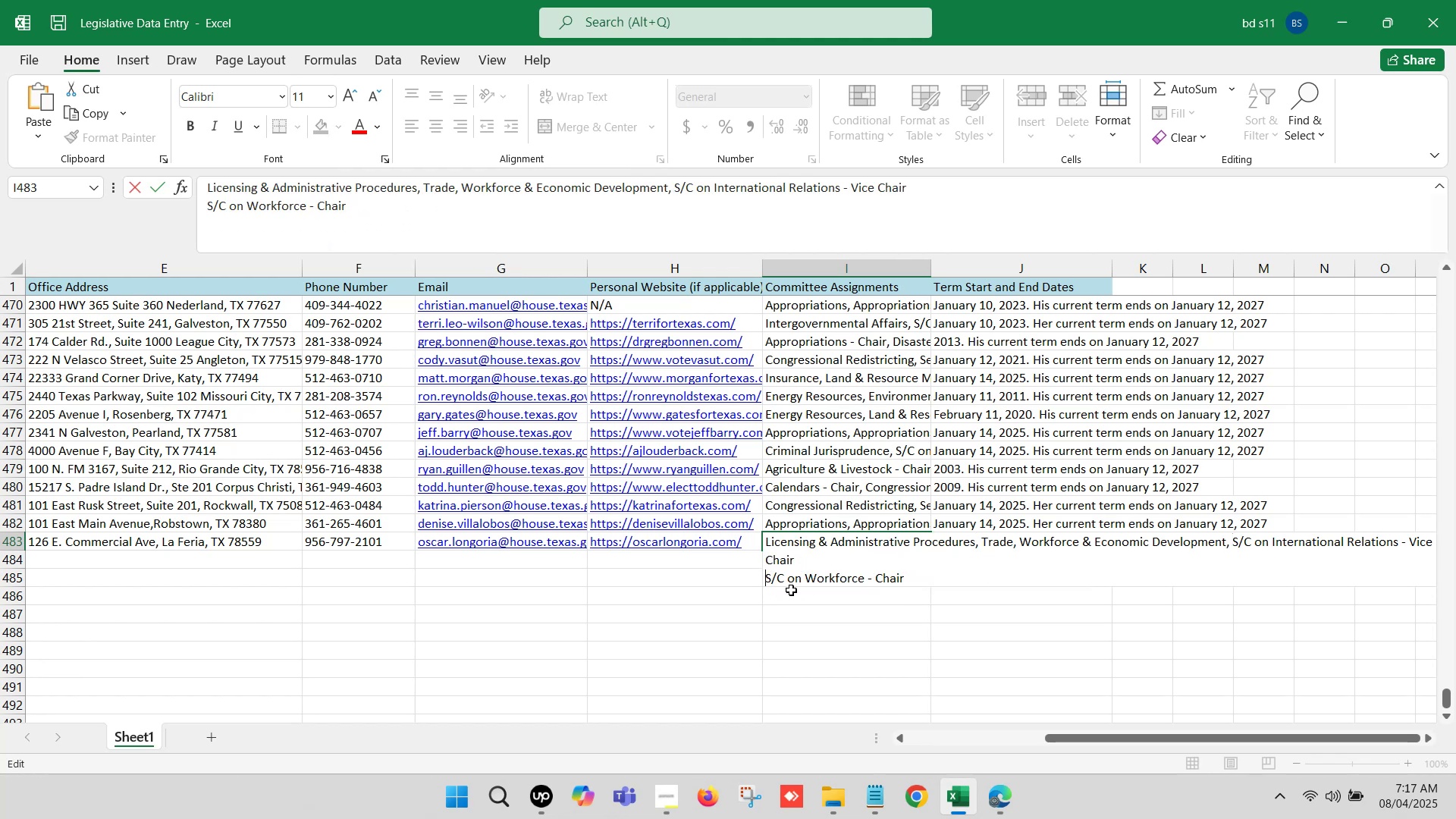 
key(Backspace)
 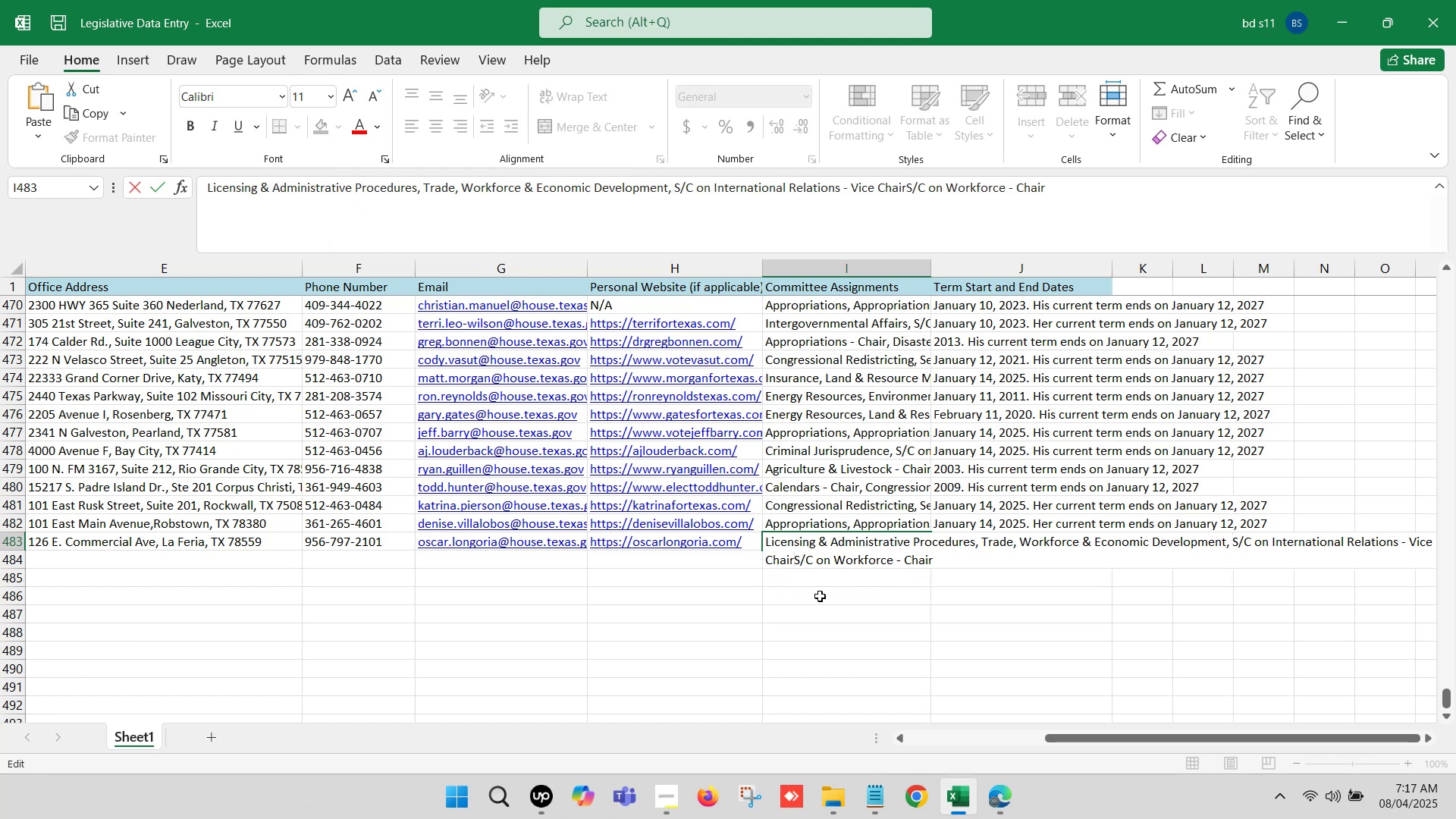 
key(Comma)
 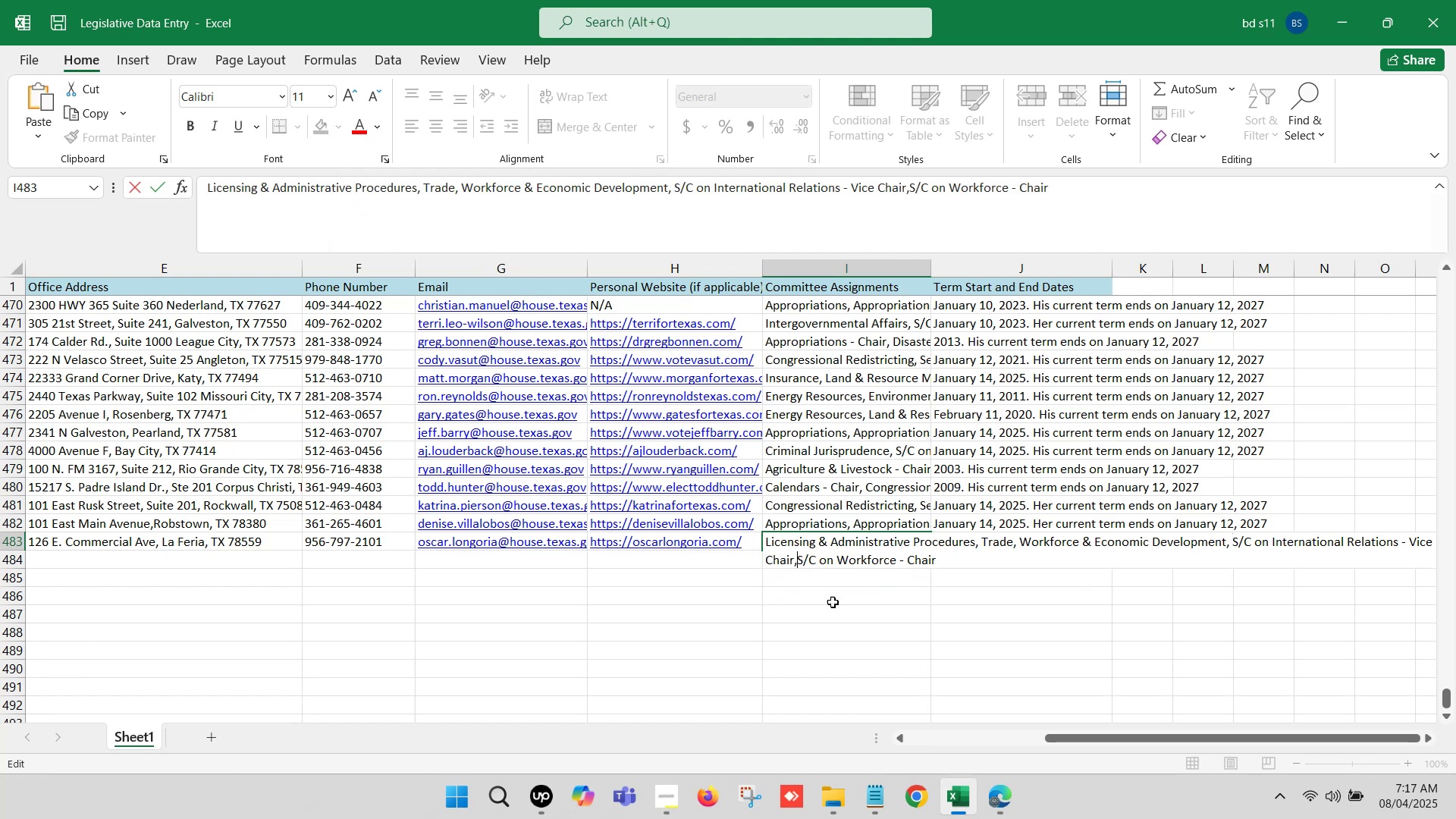 
key(Space)
 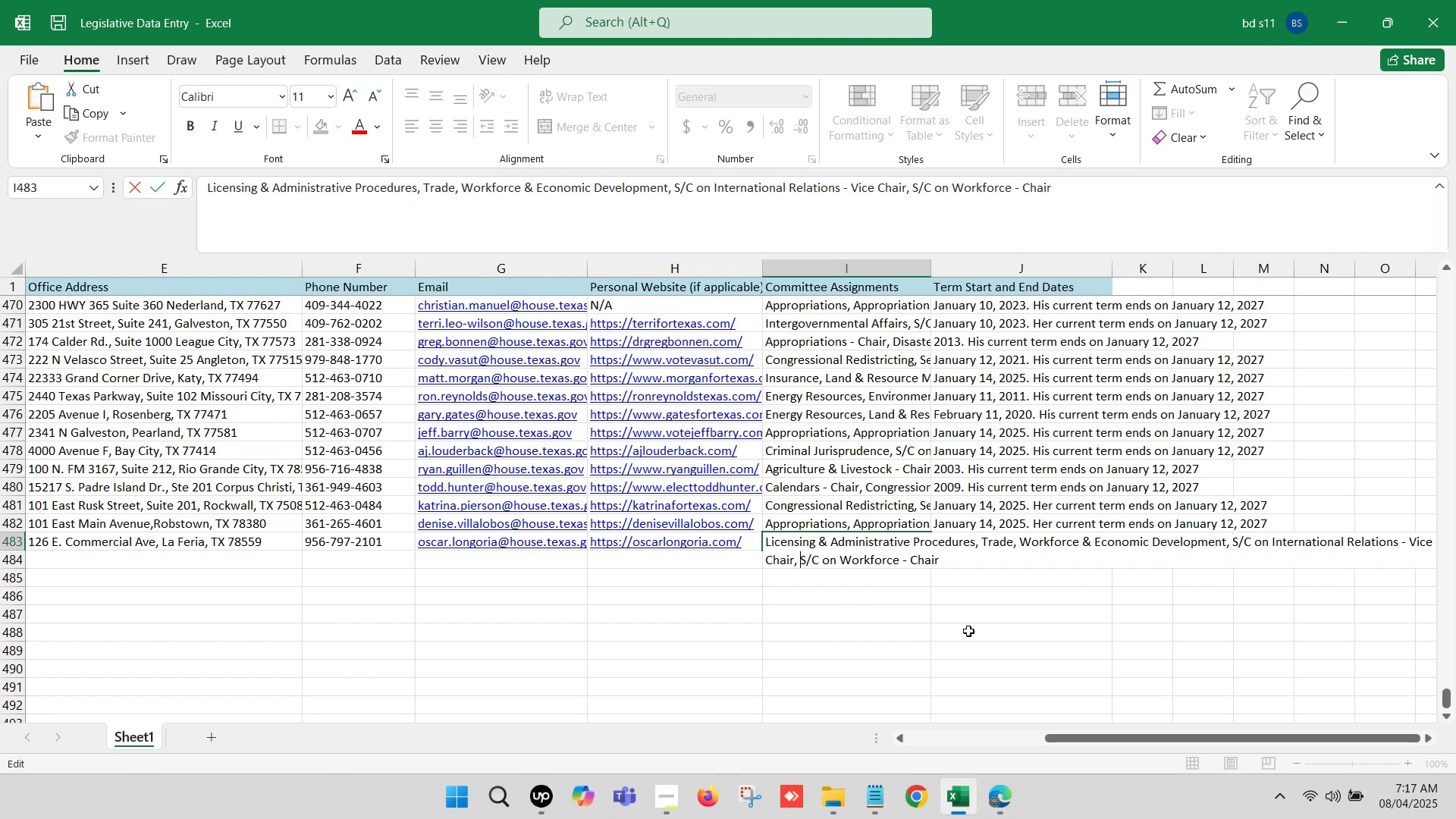 
left_click([934, 642])
 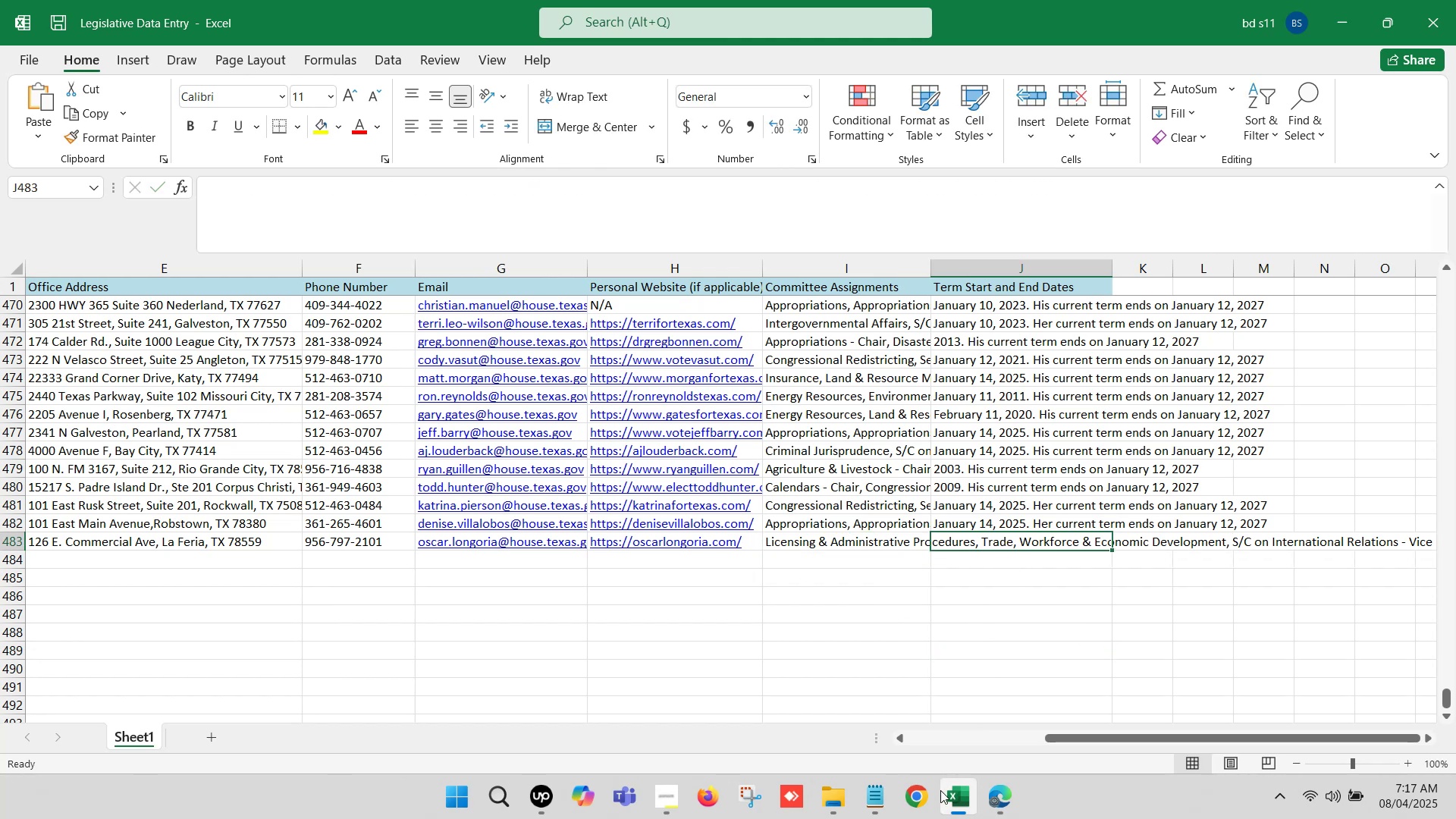 
left_click([992, 792])
 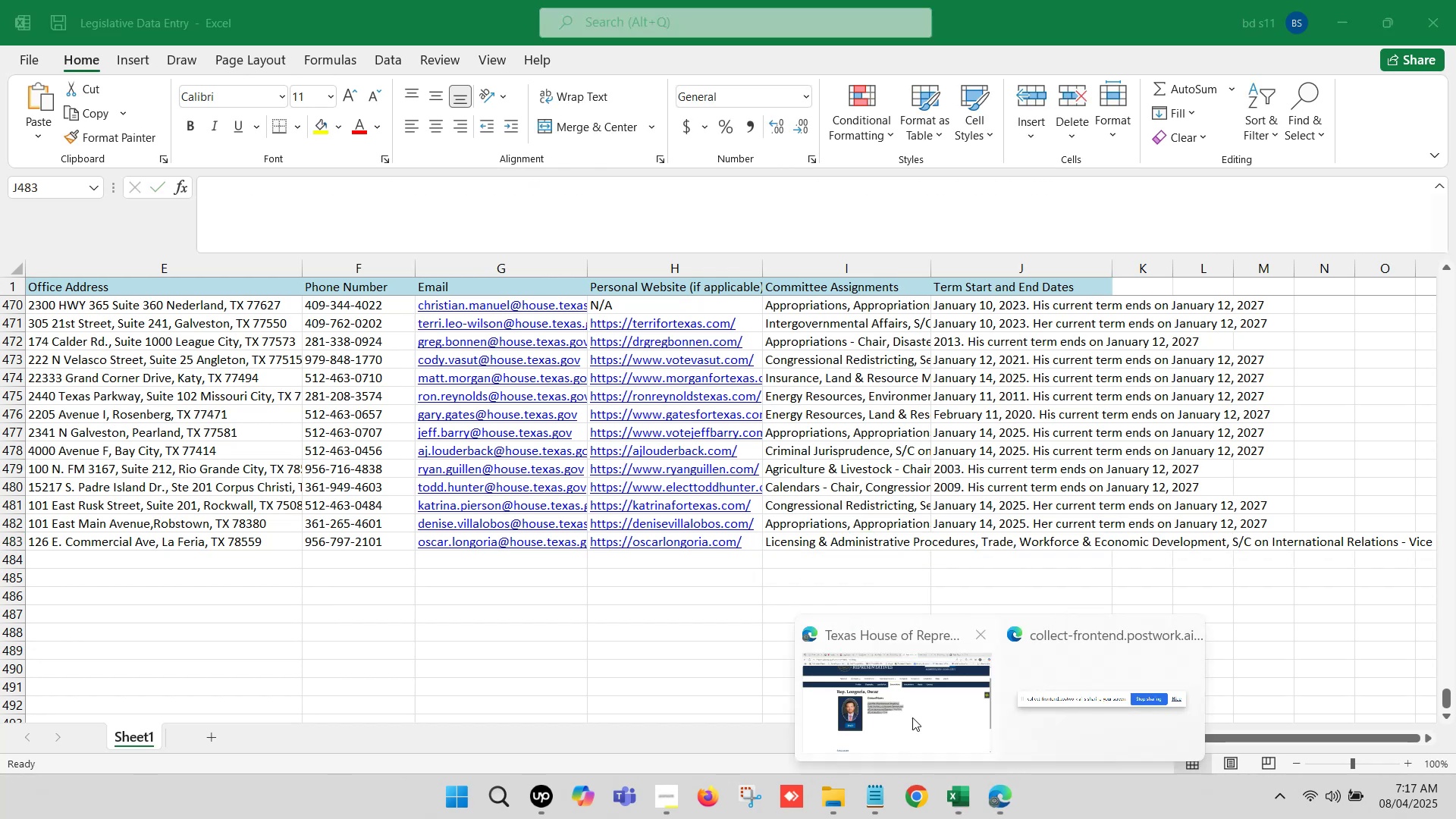 
left_click([895, 700])
 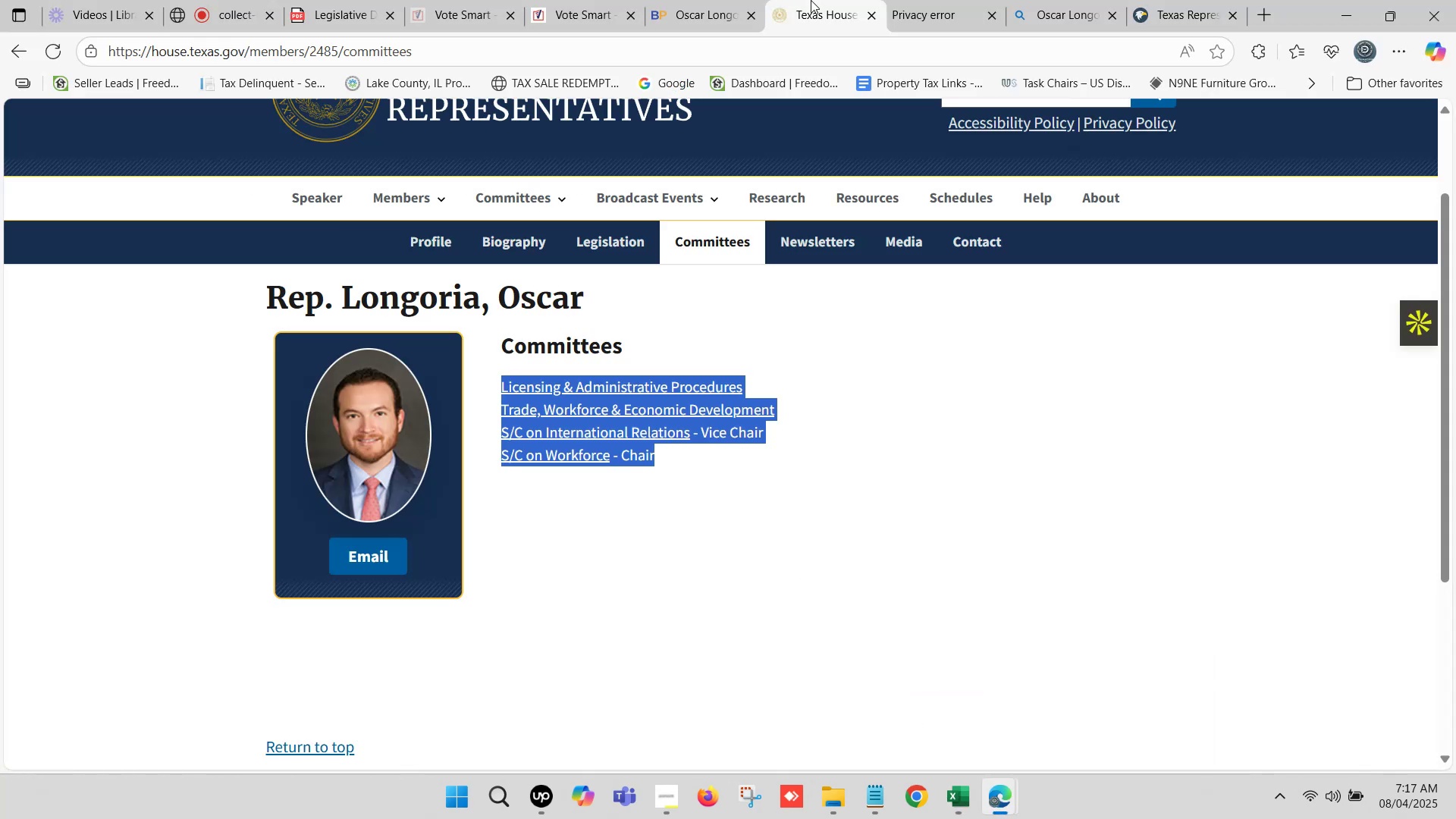 
left_click([681, 0])
 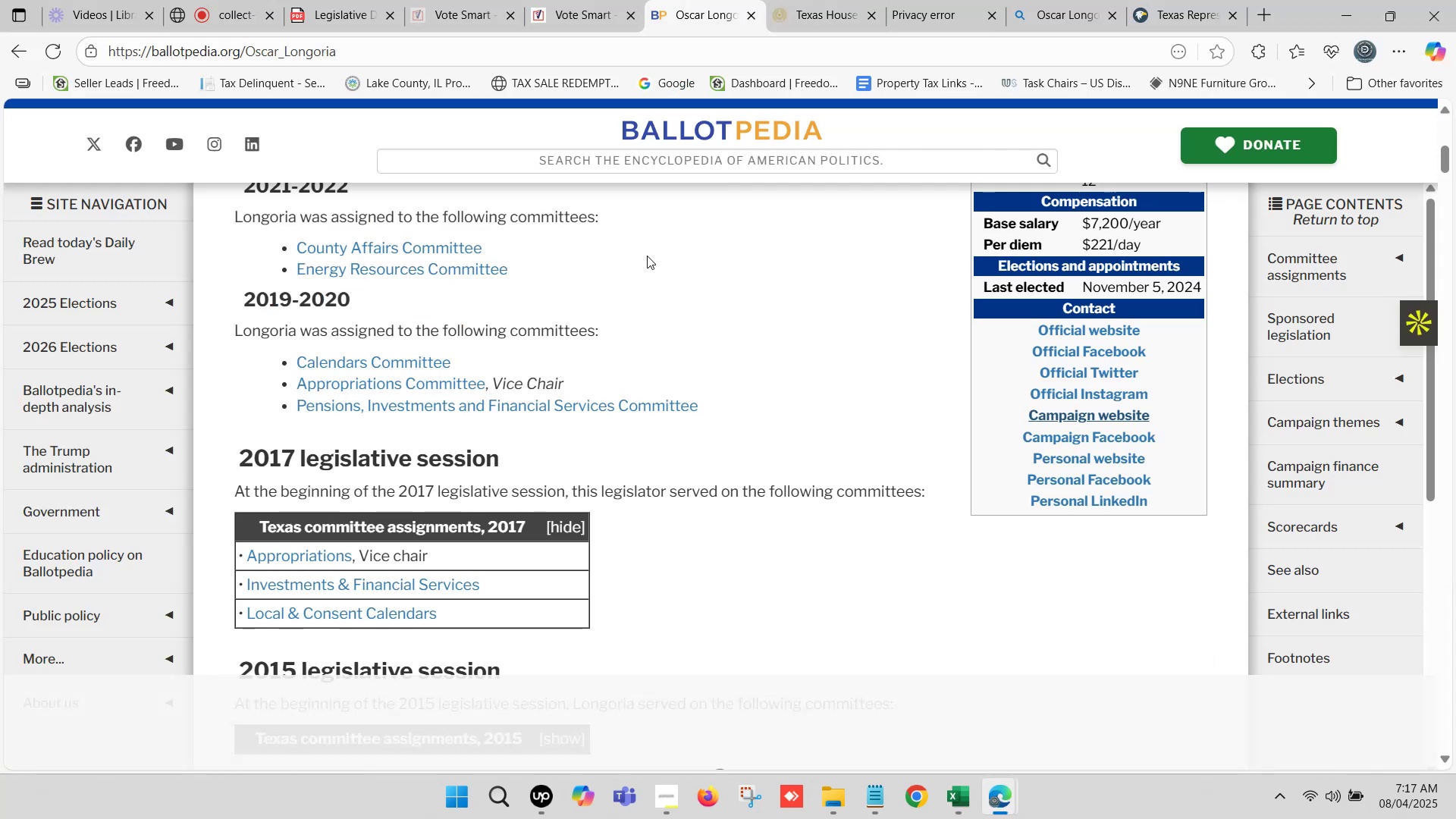 
scroll: coordinate [648, 264], scroll_direction: up, amount: 8.0
 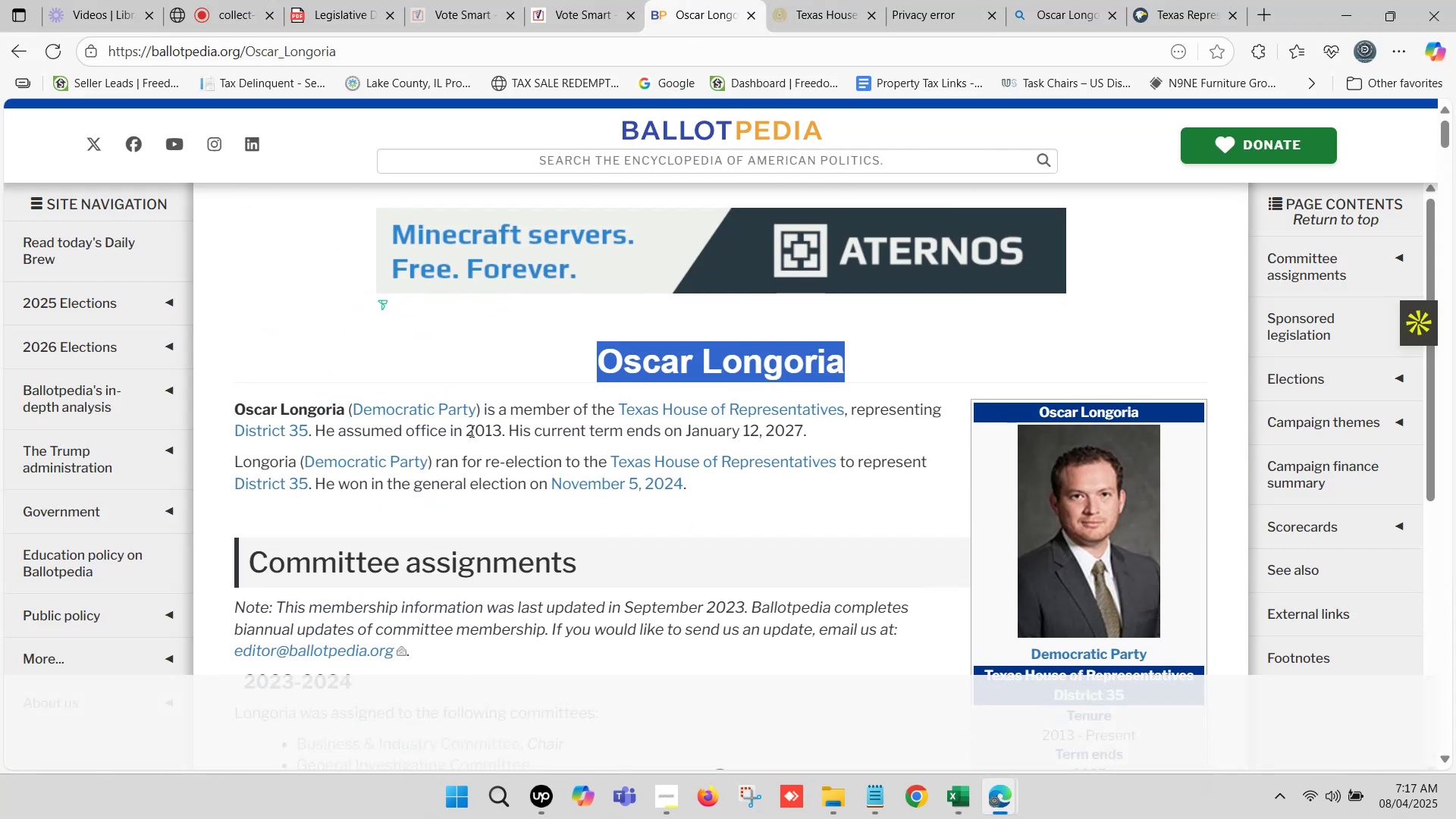 
left_click_drag(start_coordinate=[466, 423], to_coordinate=[800, 425])
 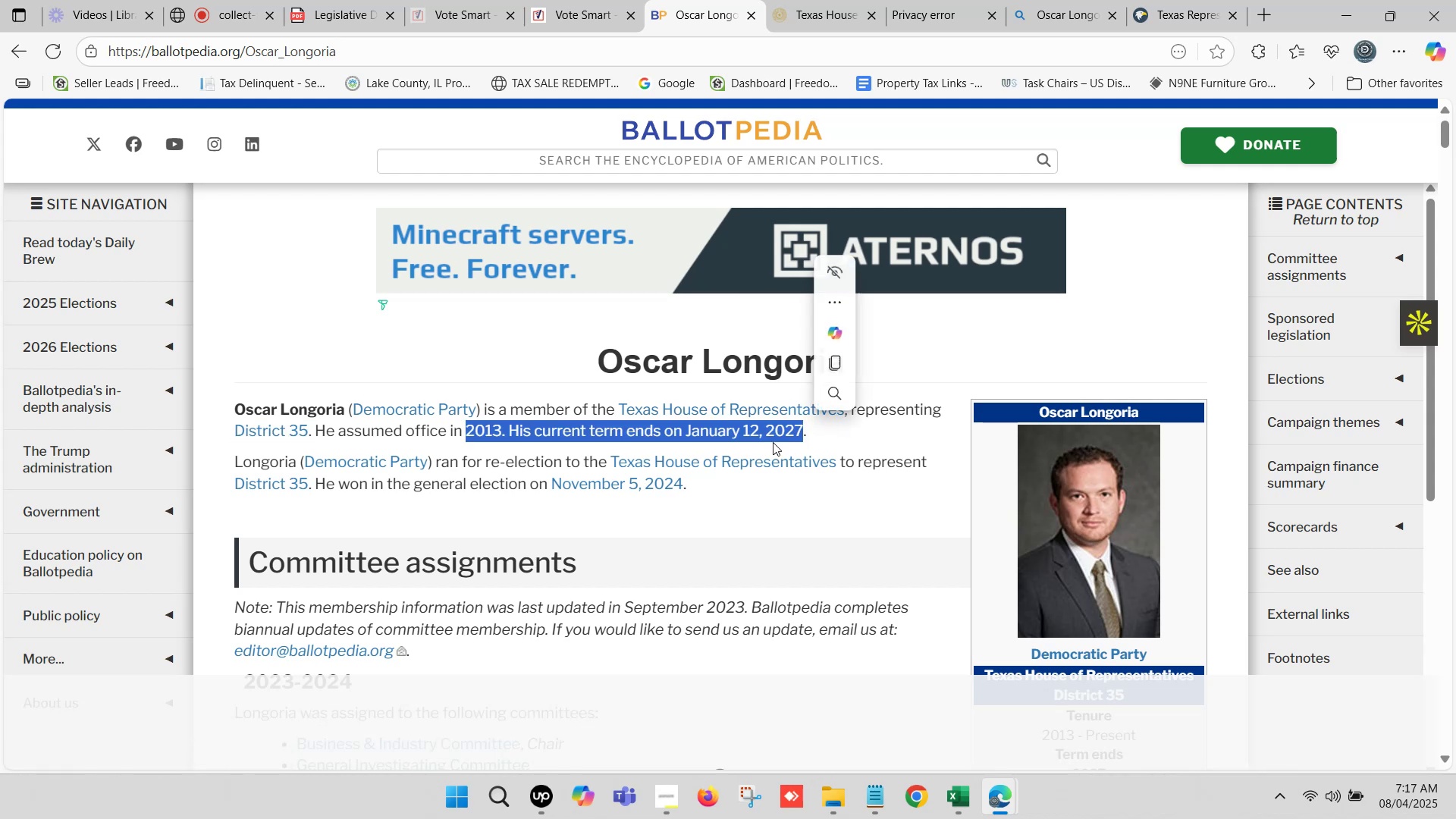 
key(Control+C)
 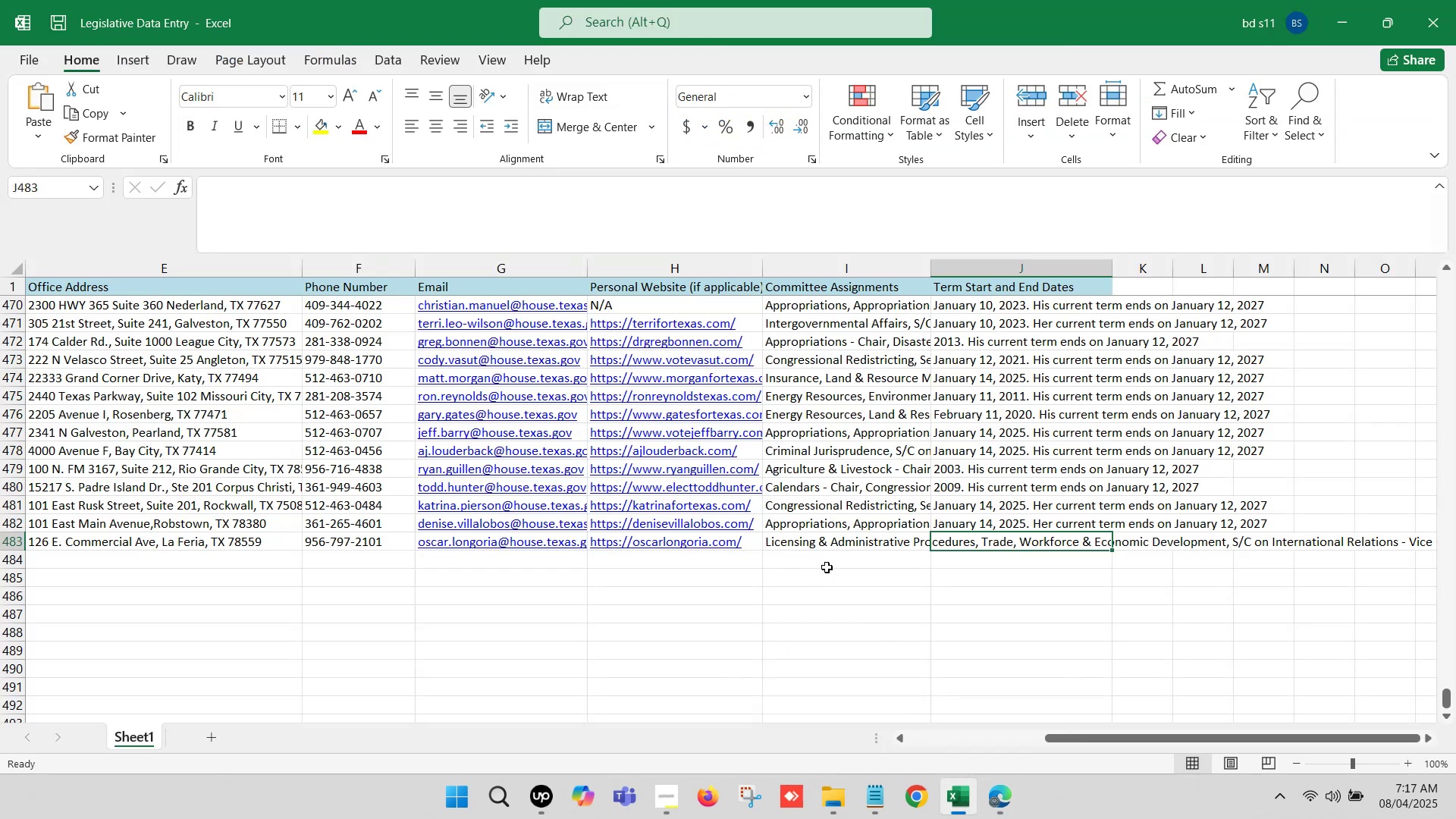 
double_click([980, 539])
 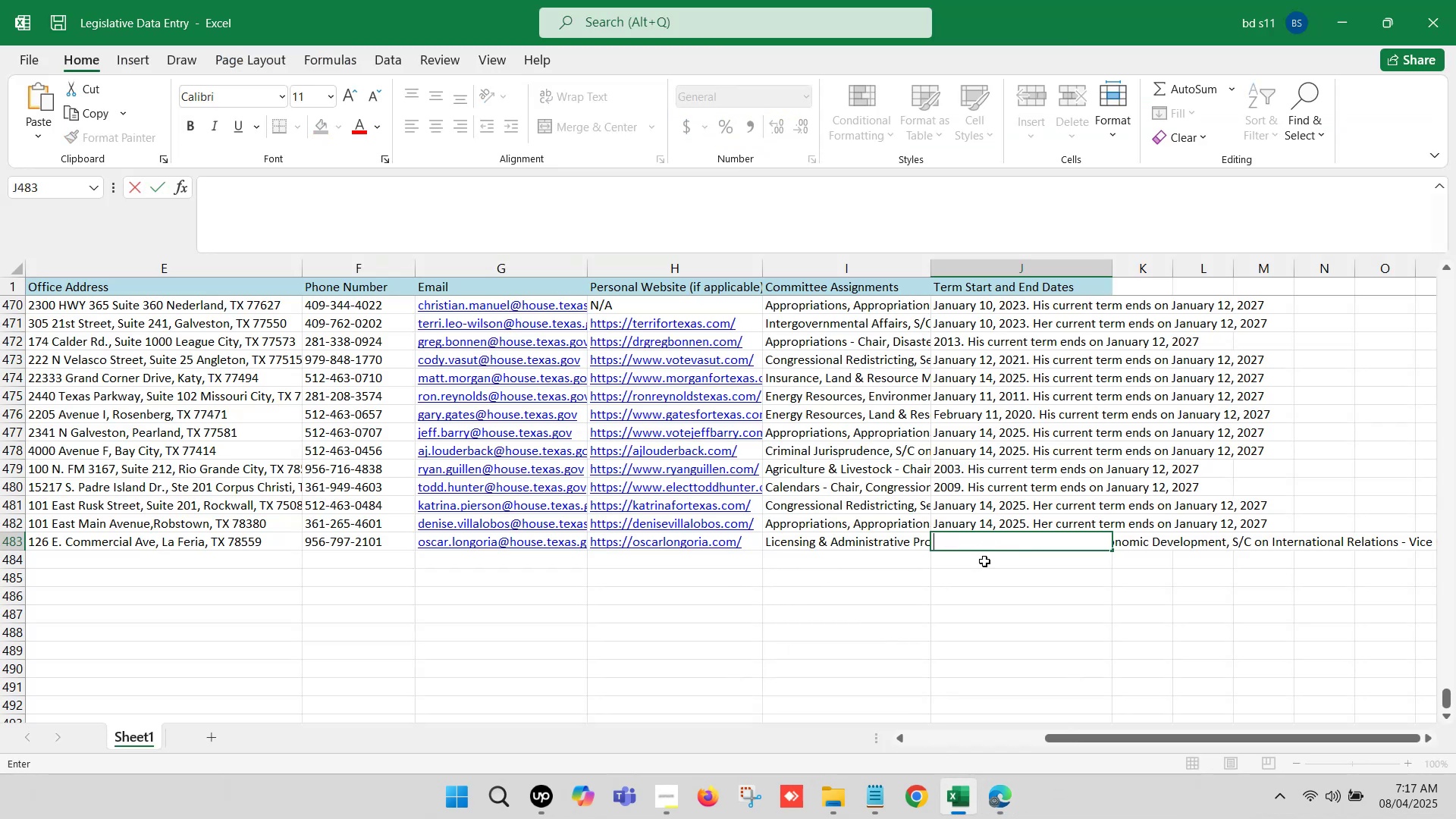 
key(Control+V)
 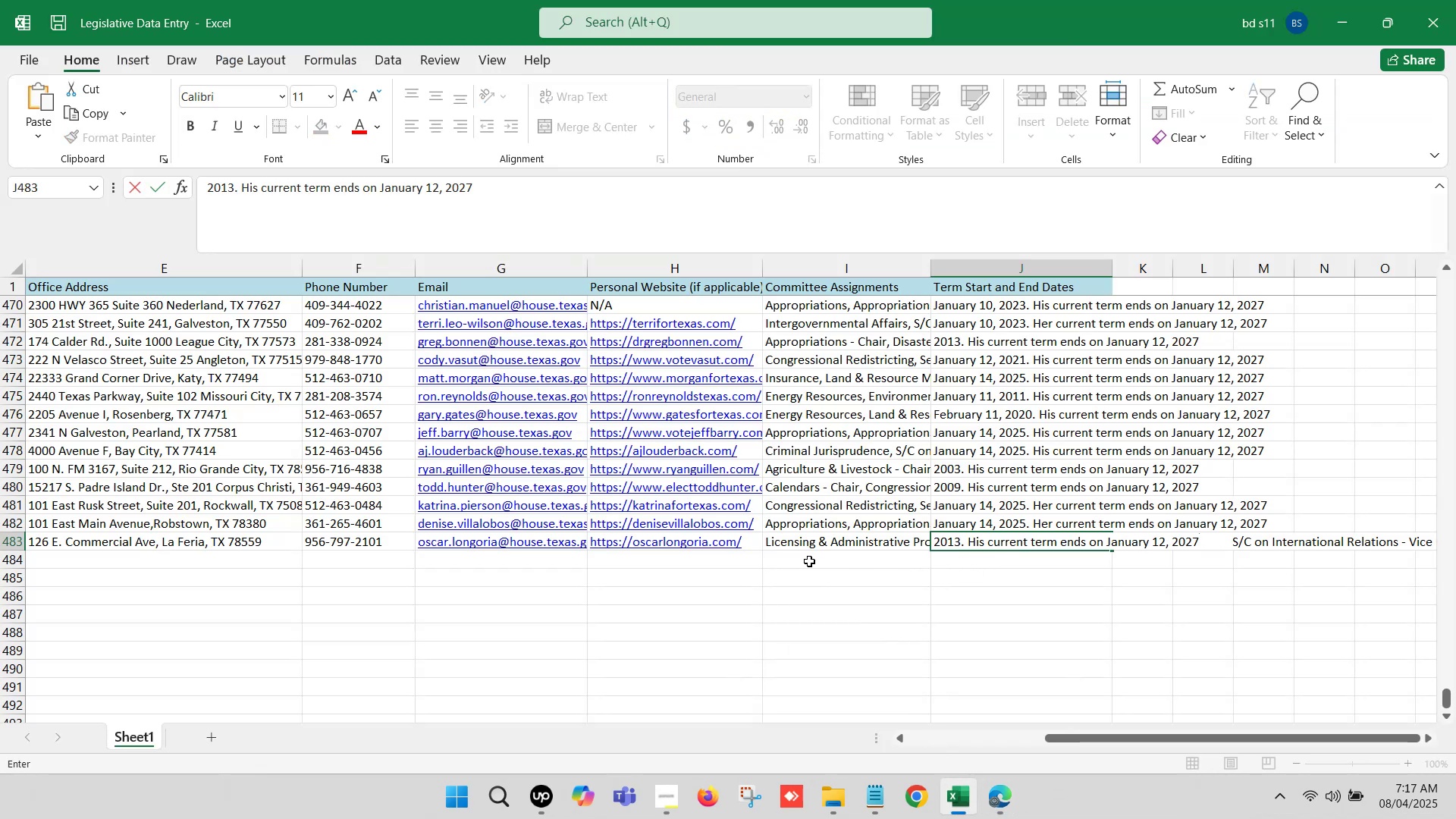 
left_click([809, 561])
 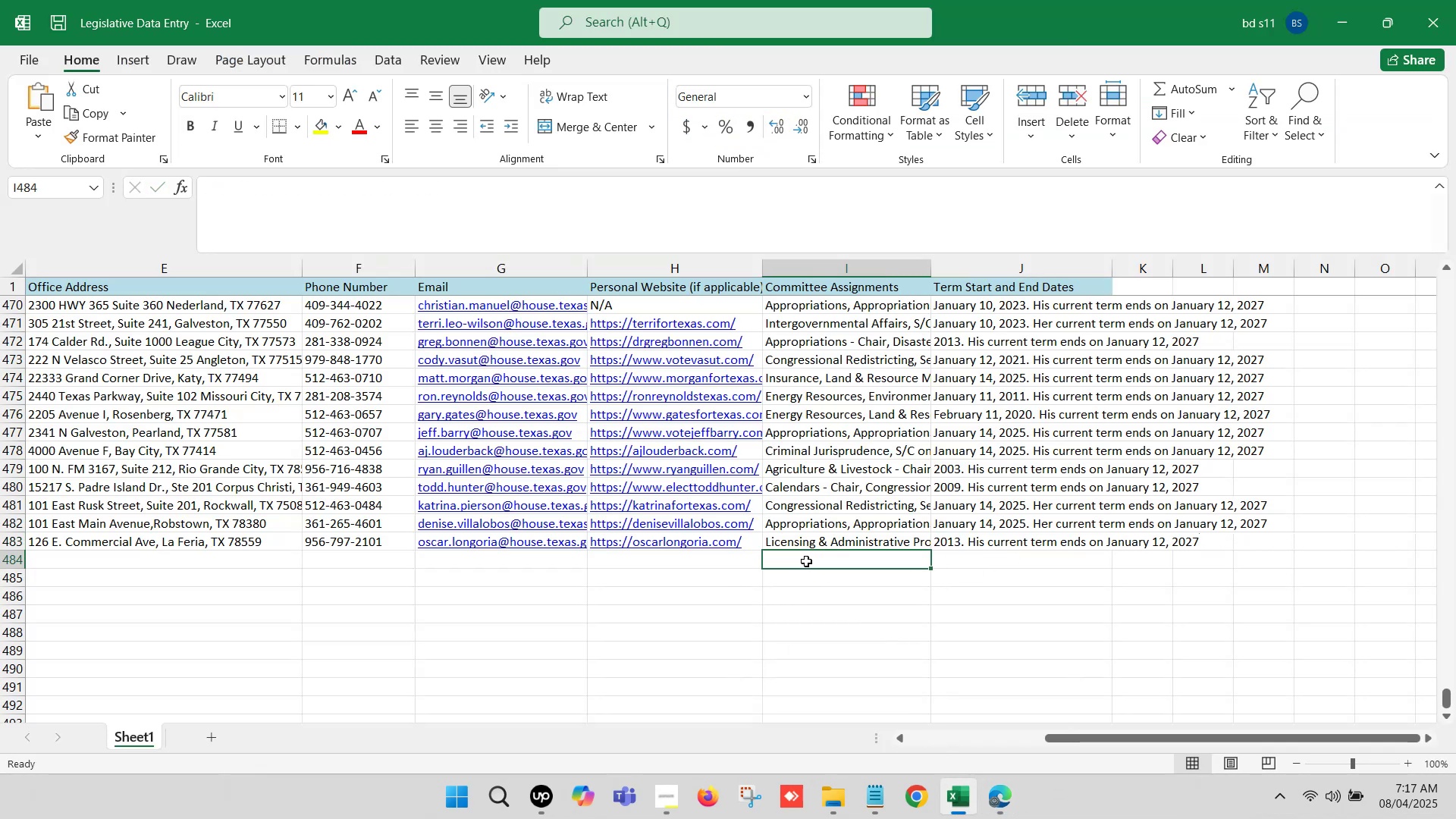 
hold_key(key=ControlLeft, duration=1.73)
 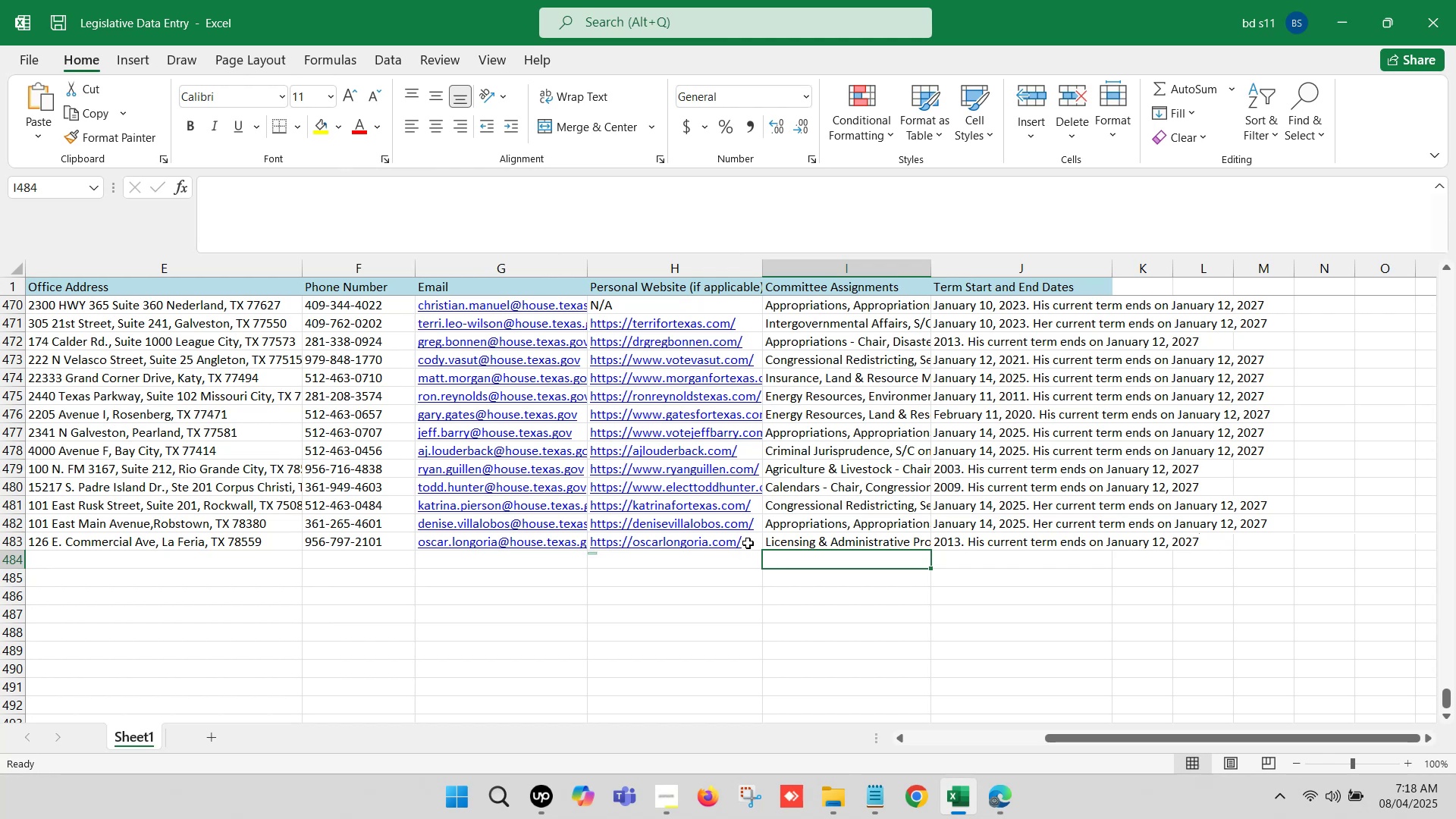 
hold_key(key=S, duration=0.31)
 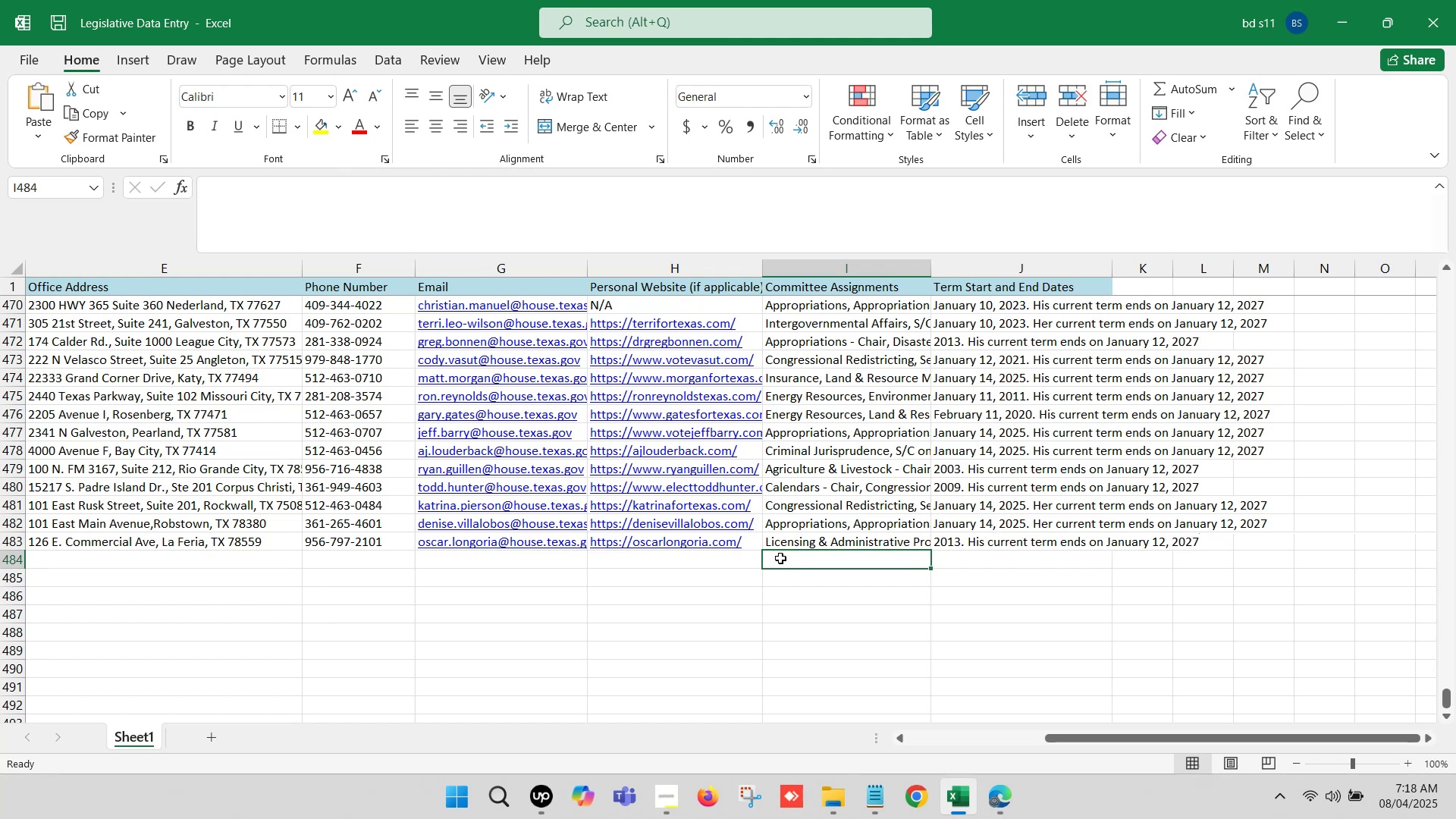 
hold_key(key=ArrowLeft, duration=1.19)
 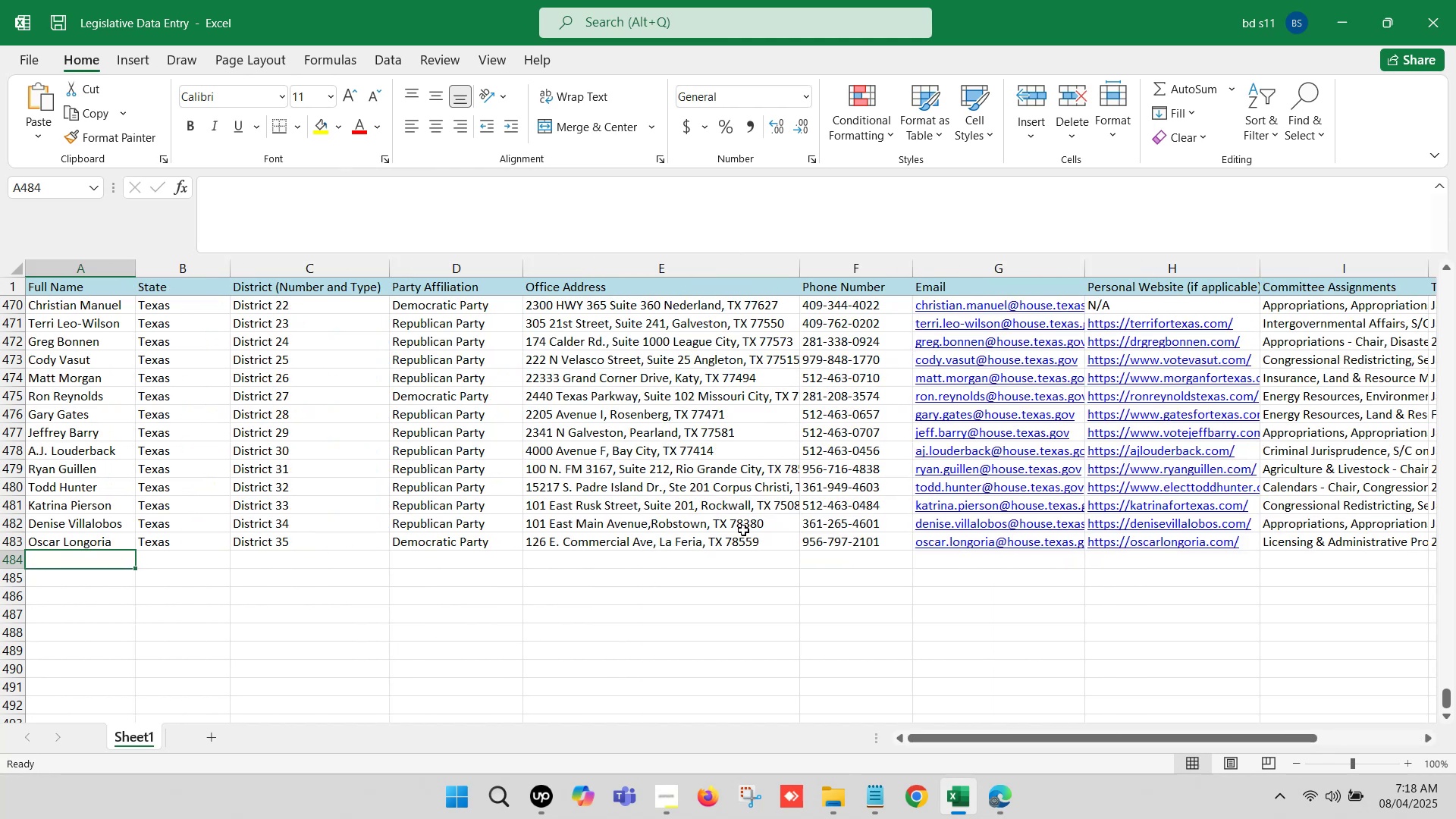 
hold_key(key=ControlLeft, duration=0.55)
 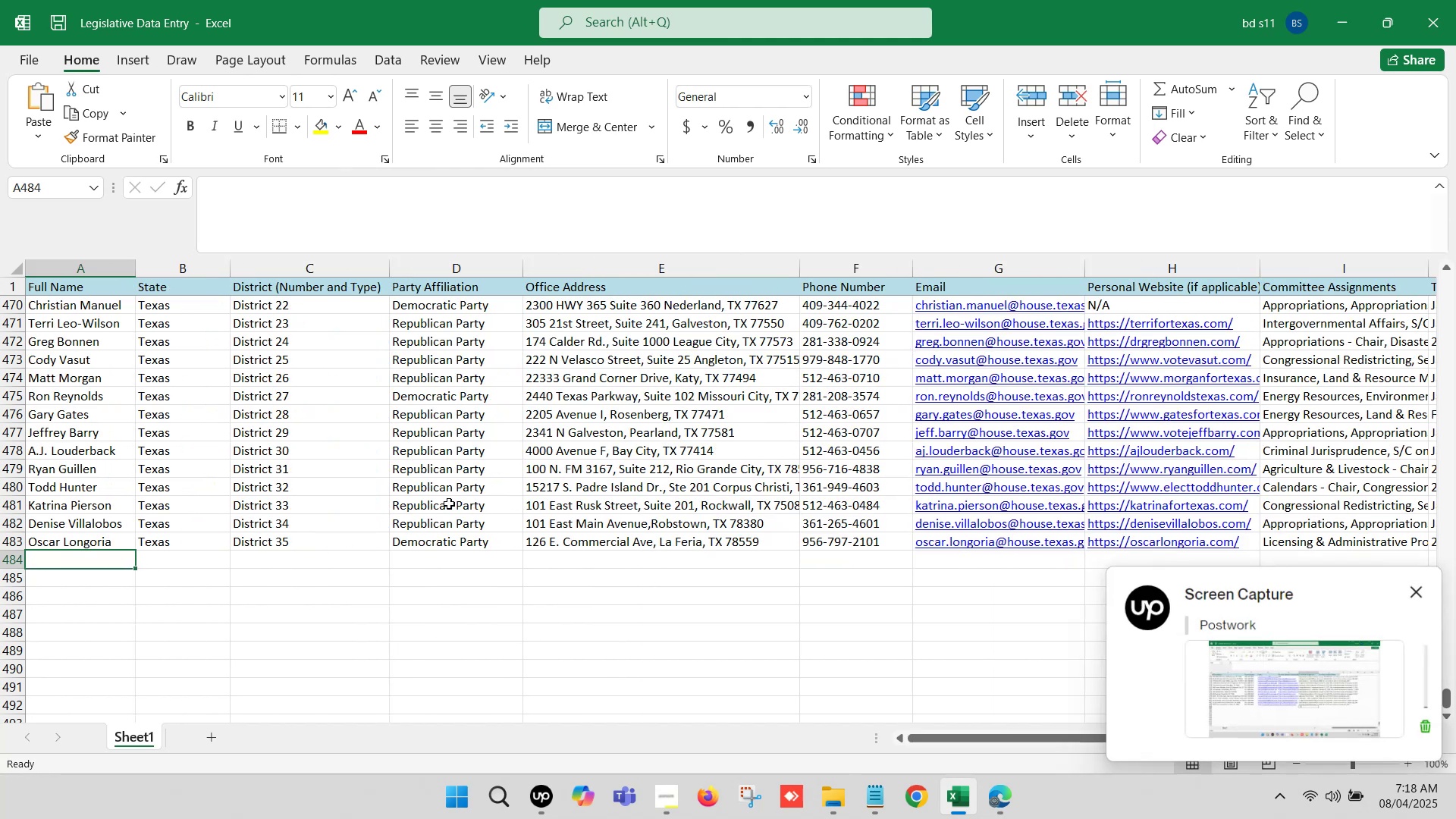 
key(S)
 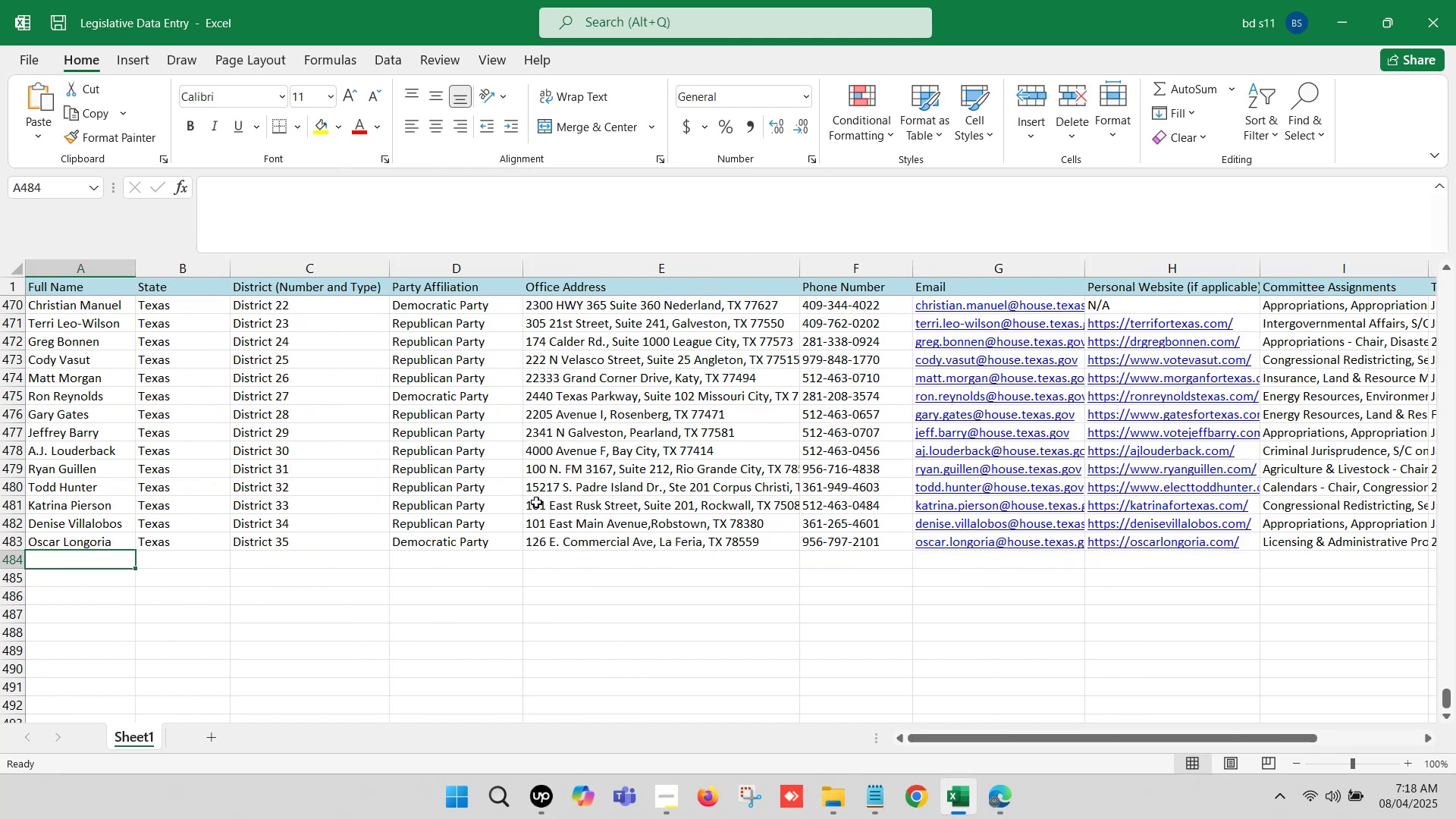 
scroll: coordinate [438, 506], scroll_direction: down, amount: 1.0
 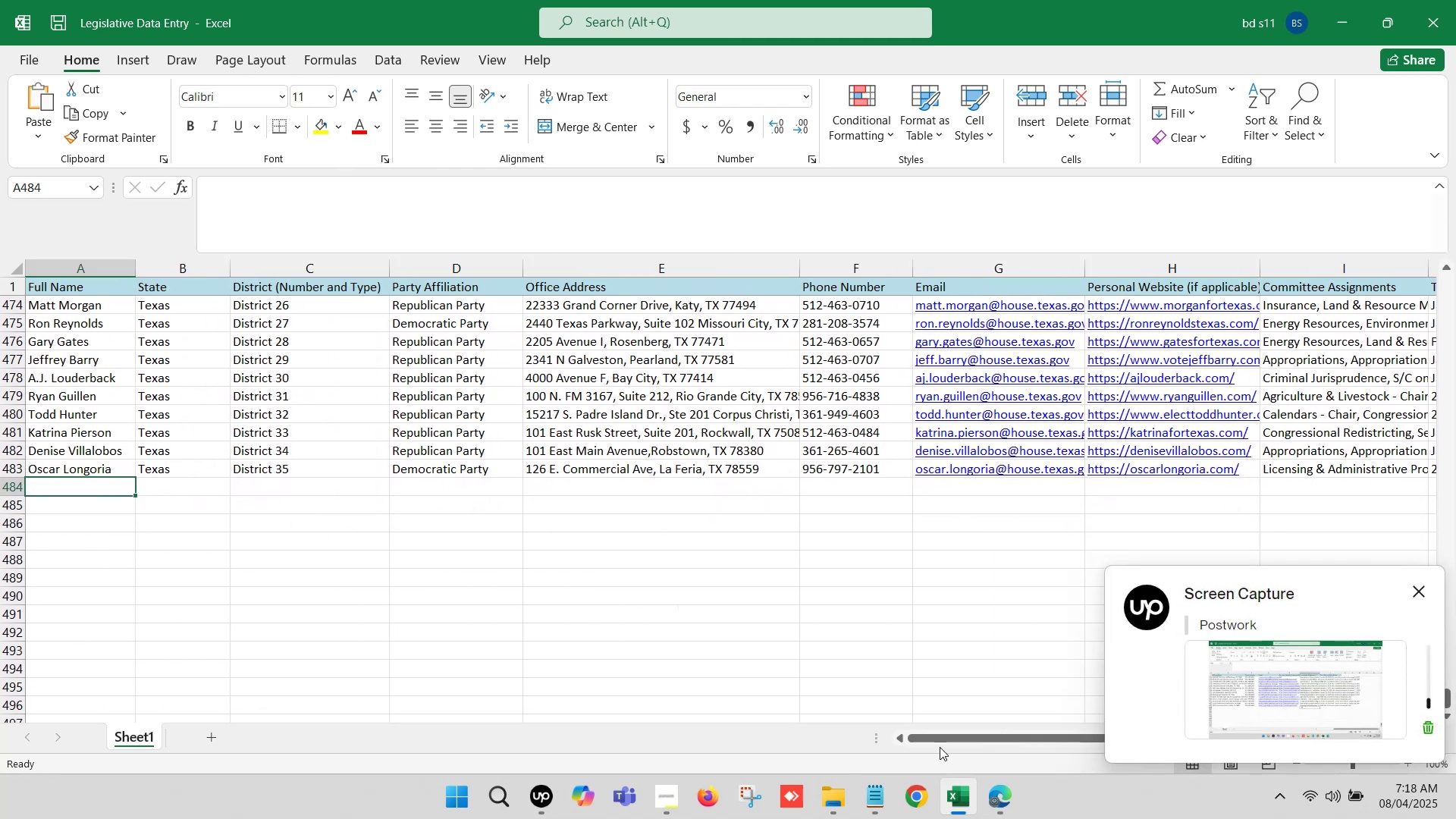 
left_click([996, 794])
 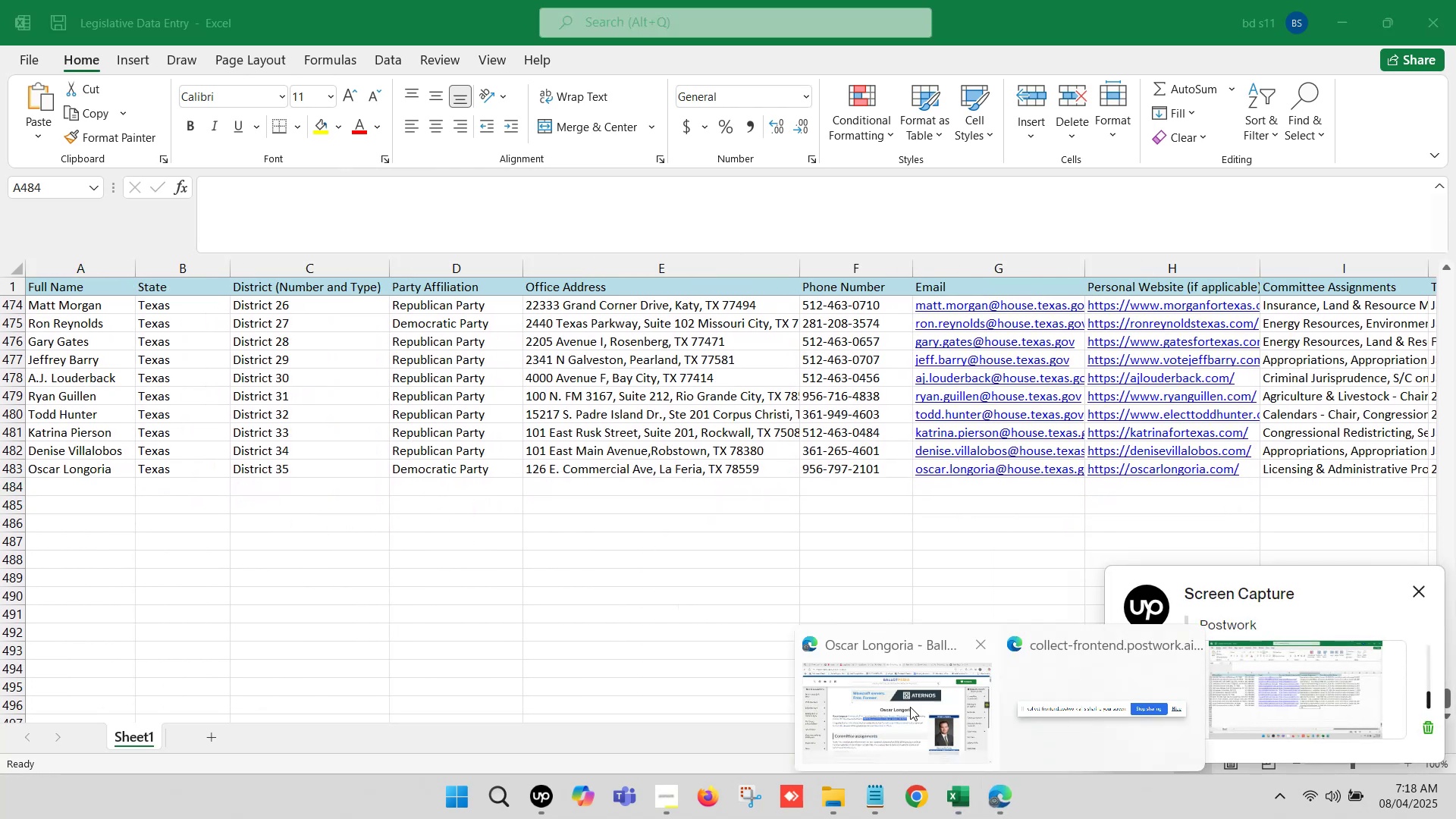 
left_click([888, 682])
 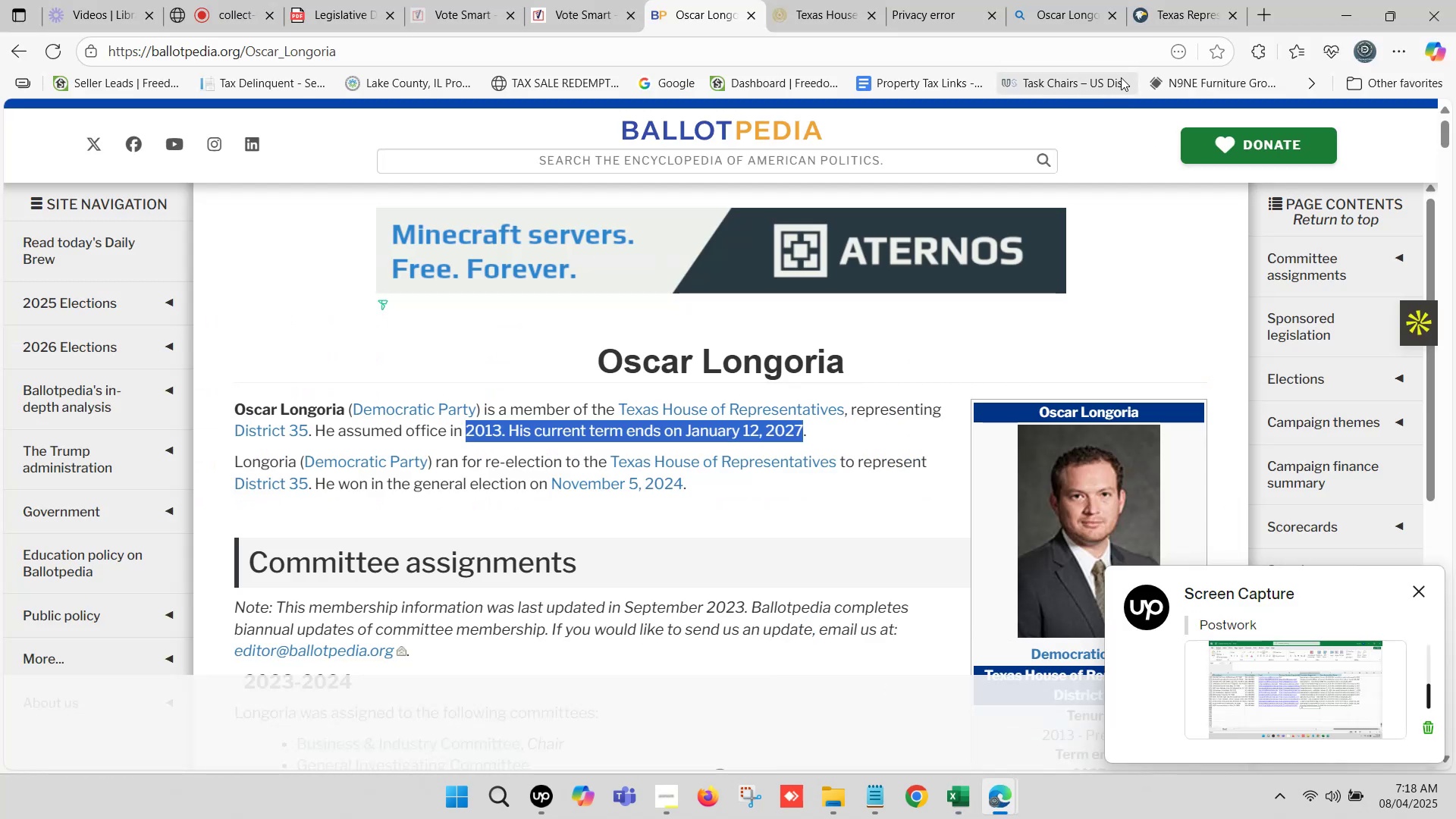 
left_click([1205, 0])
 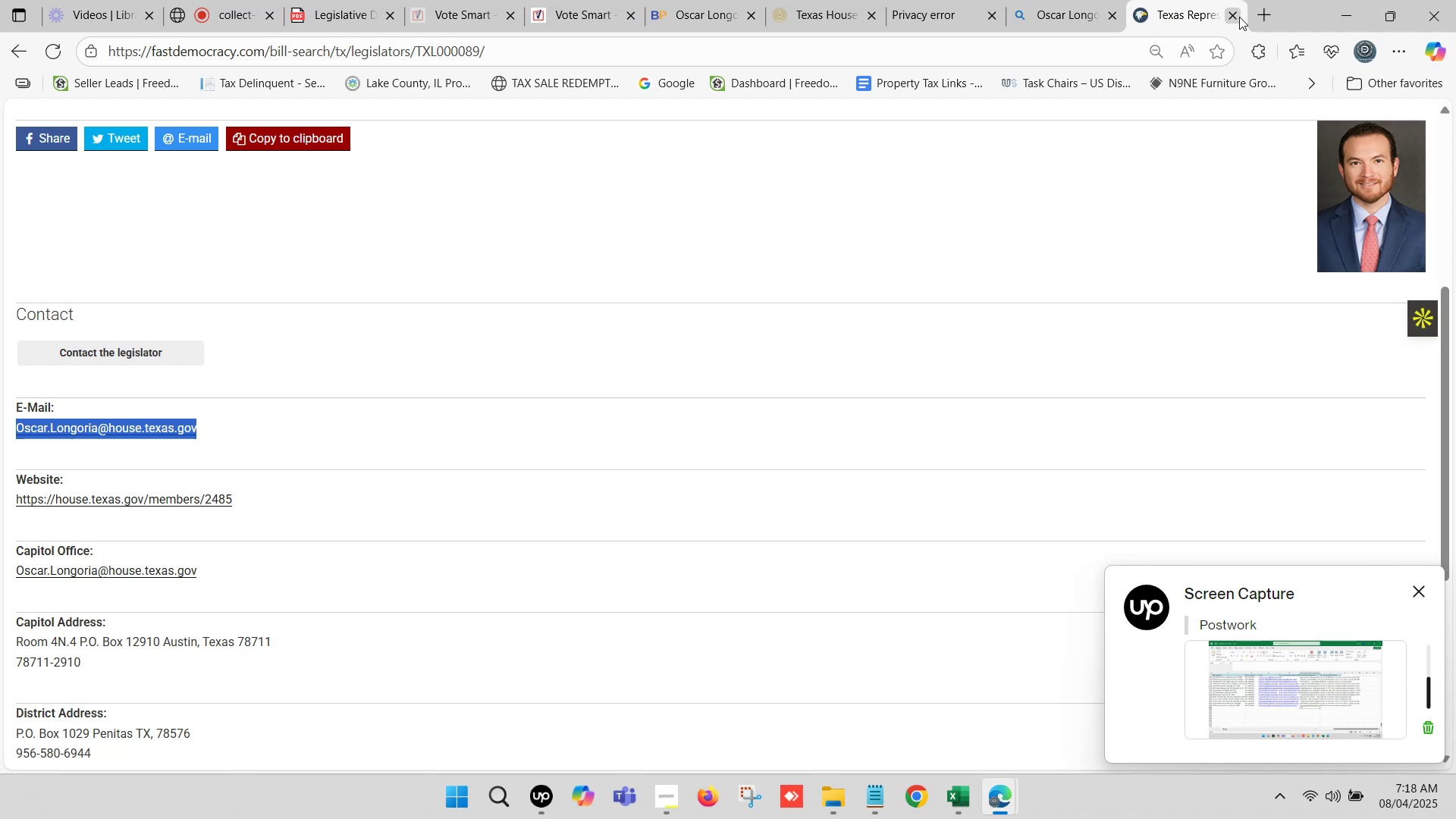 
left_click([1239, 17])
 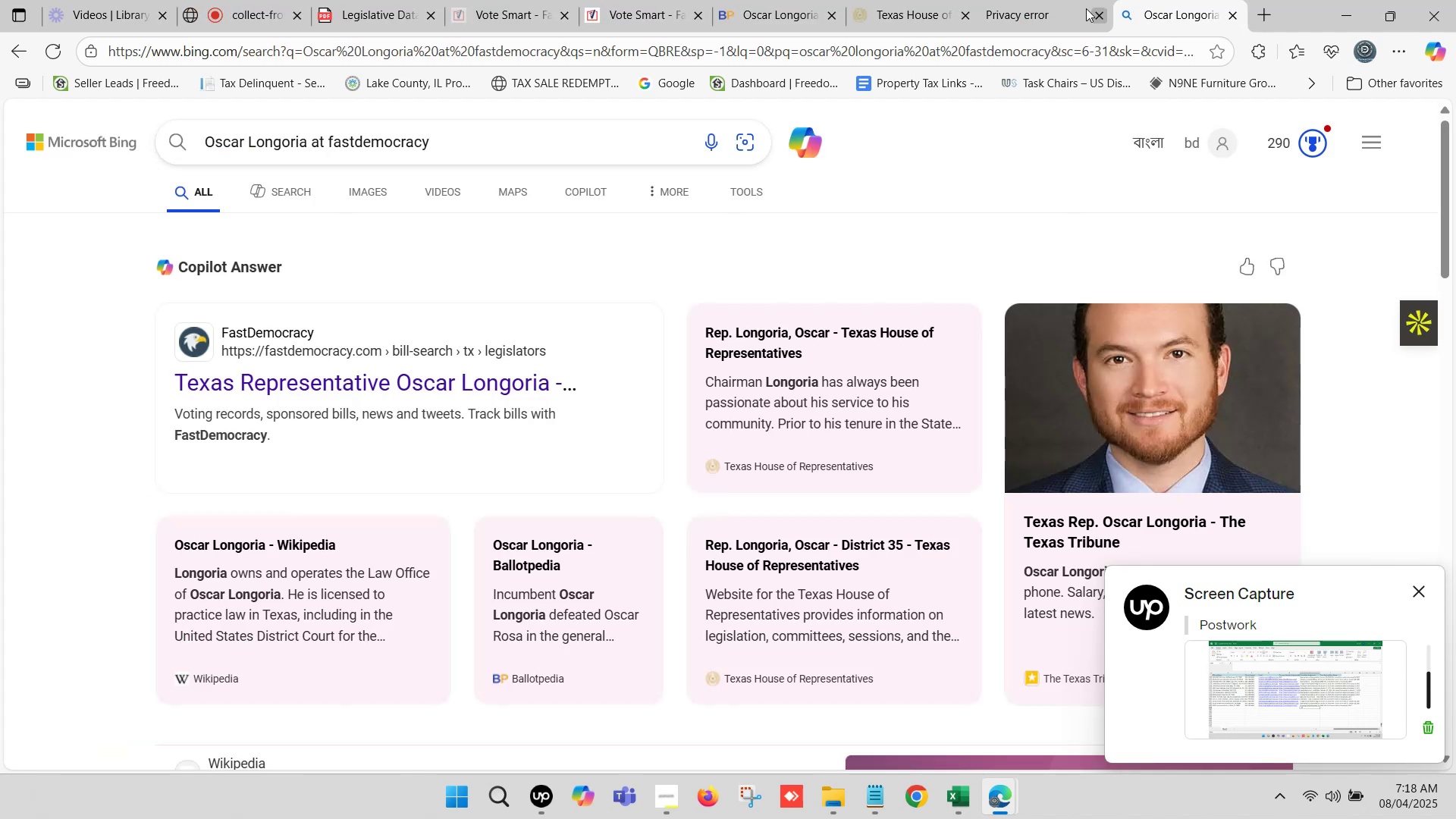 
left_click([1002, 0])
 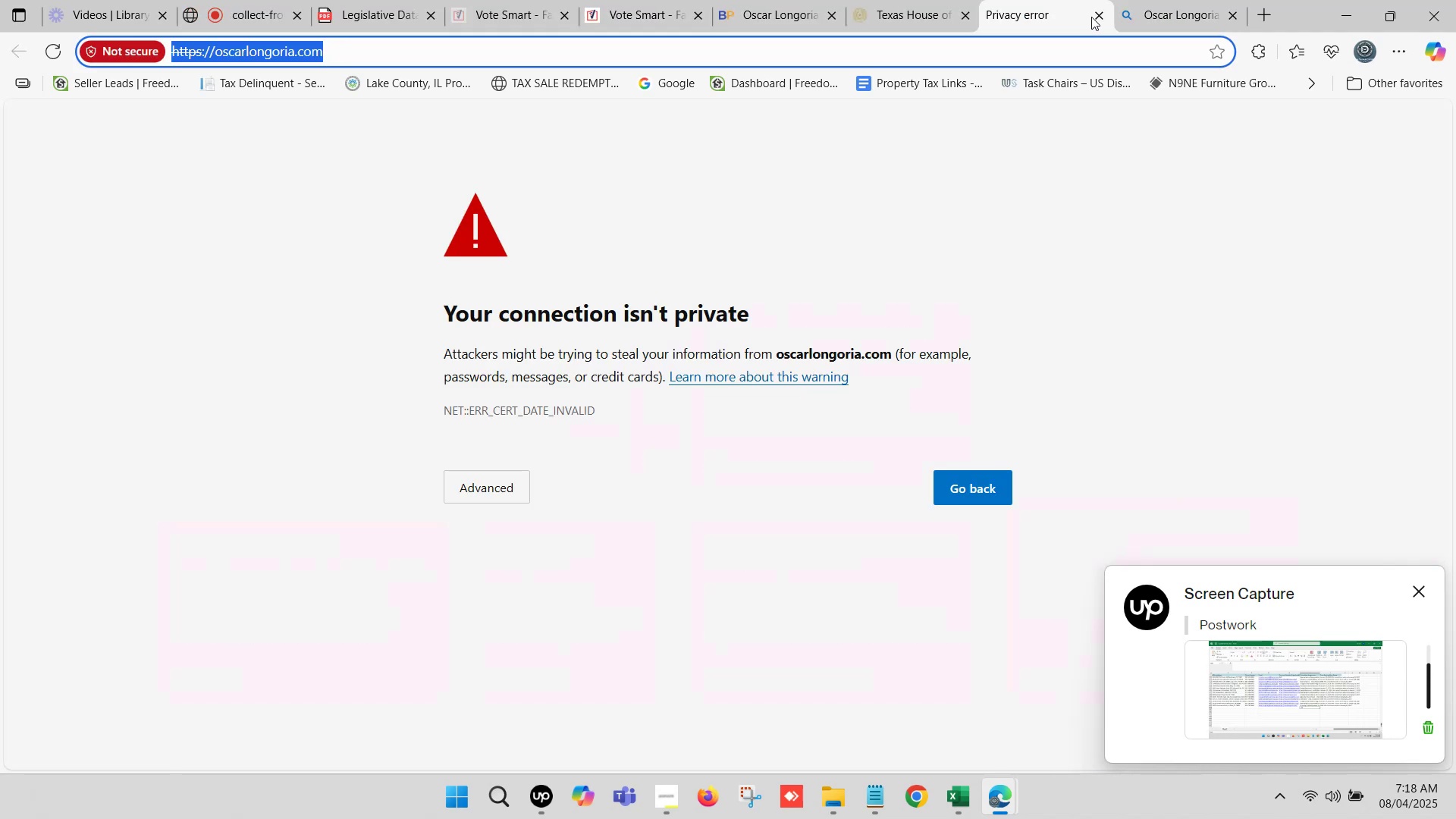 
left_click([1097, 17])
 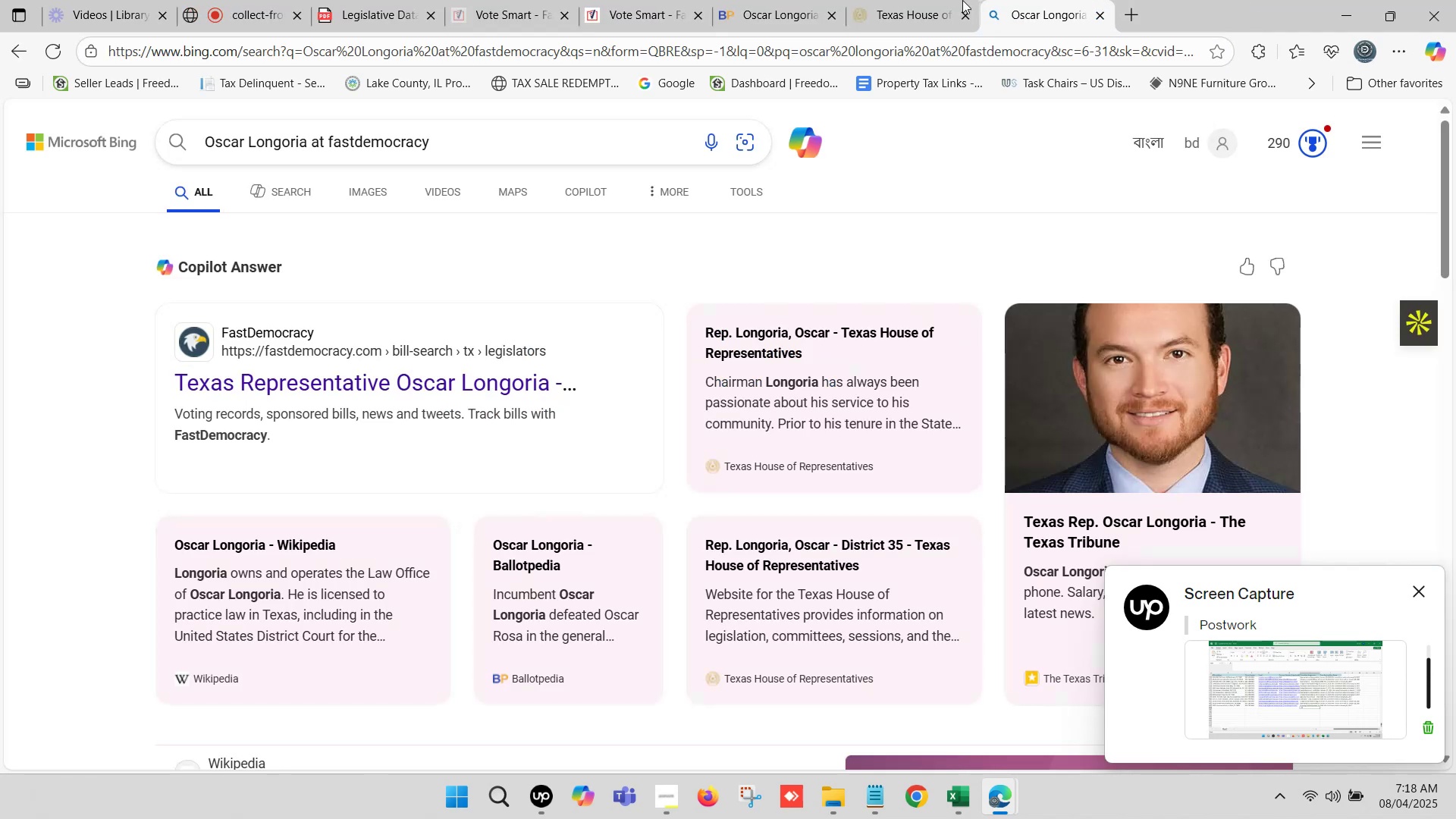 
left_click([921, 0])
 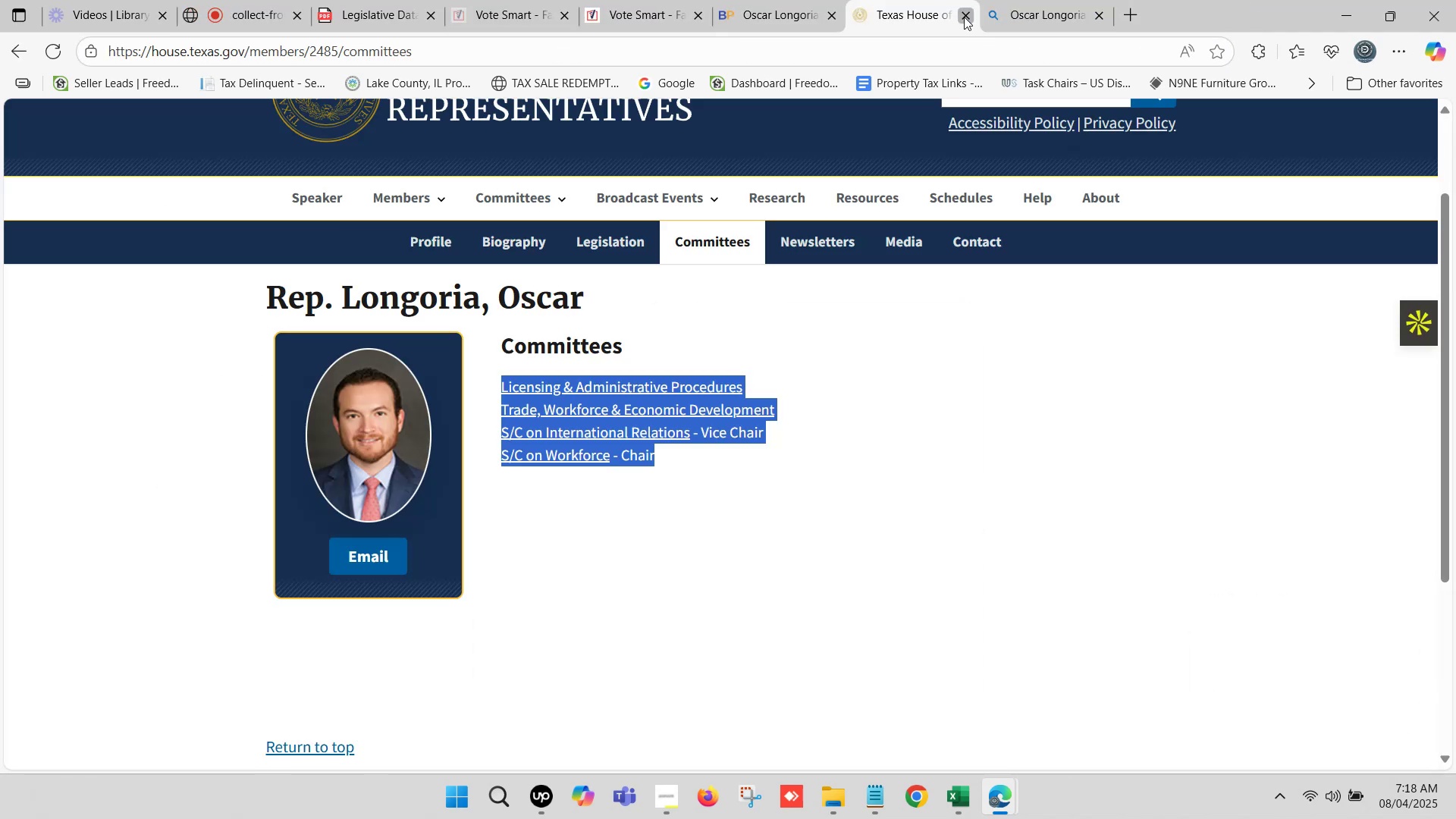 
left_click([964, 17])
 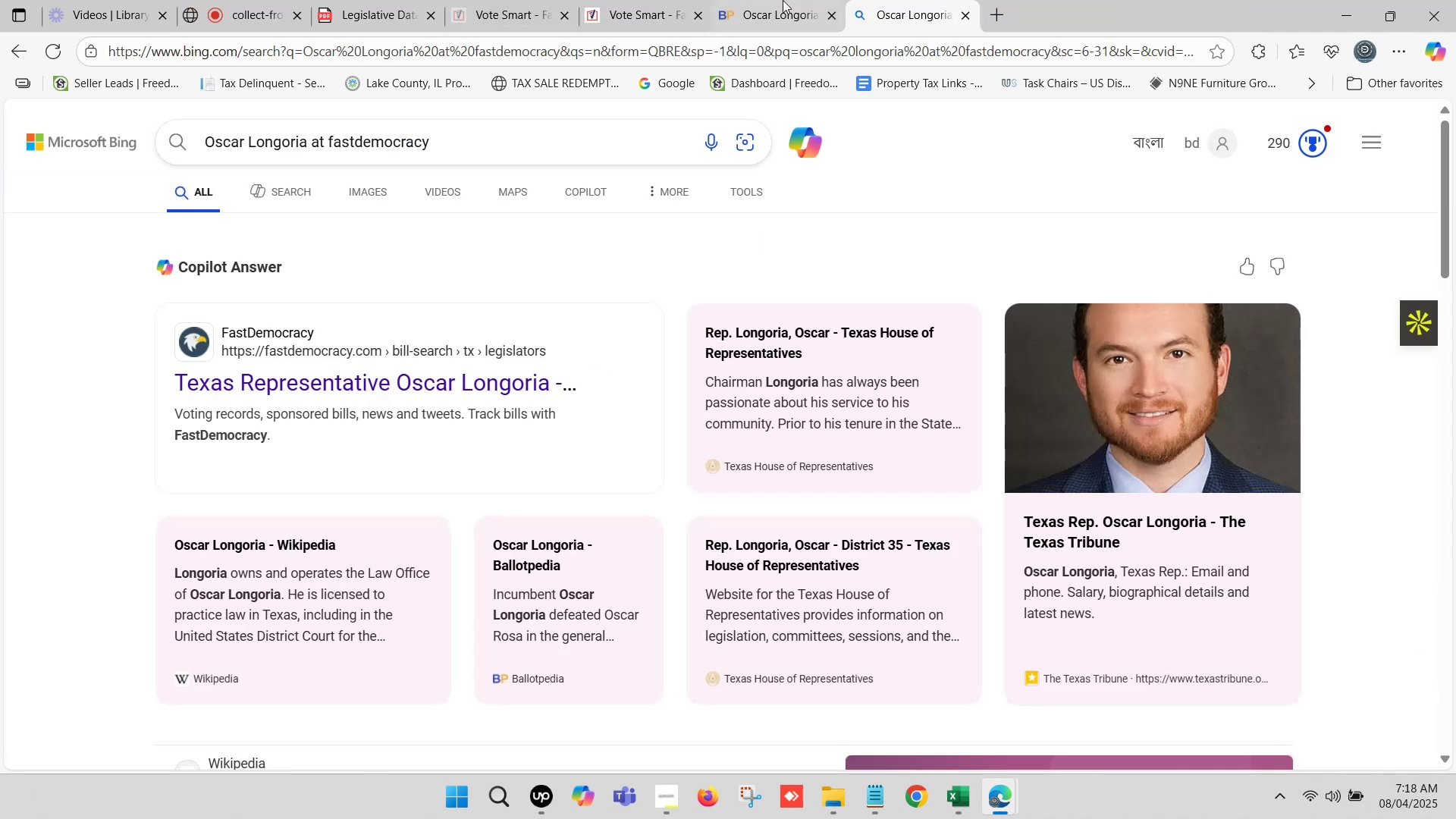 
left_click([771, 0])
 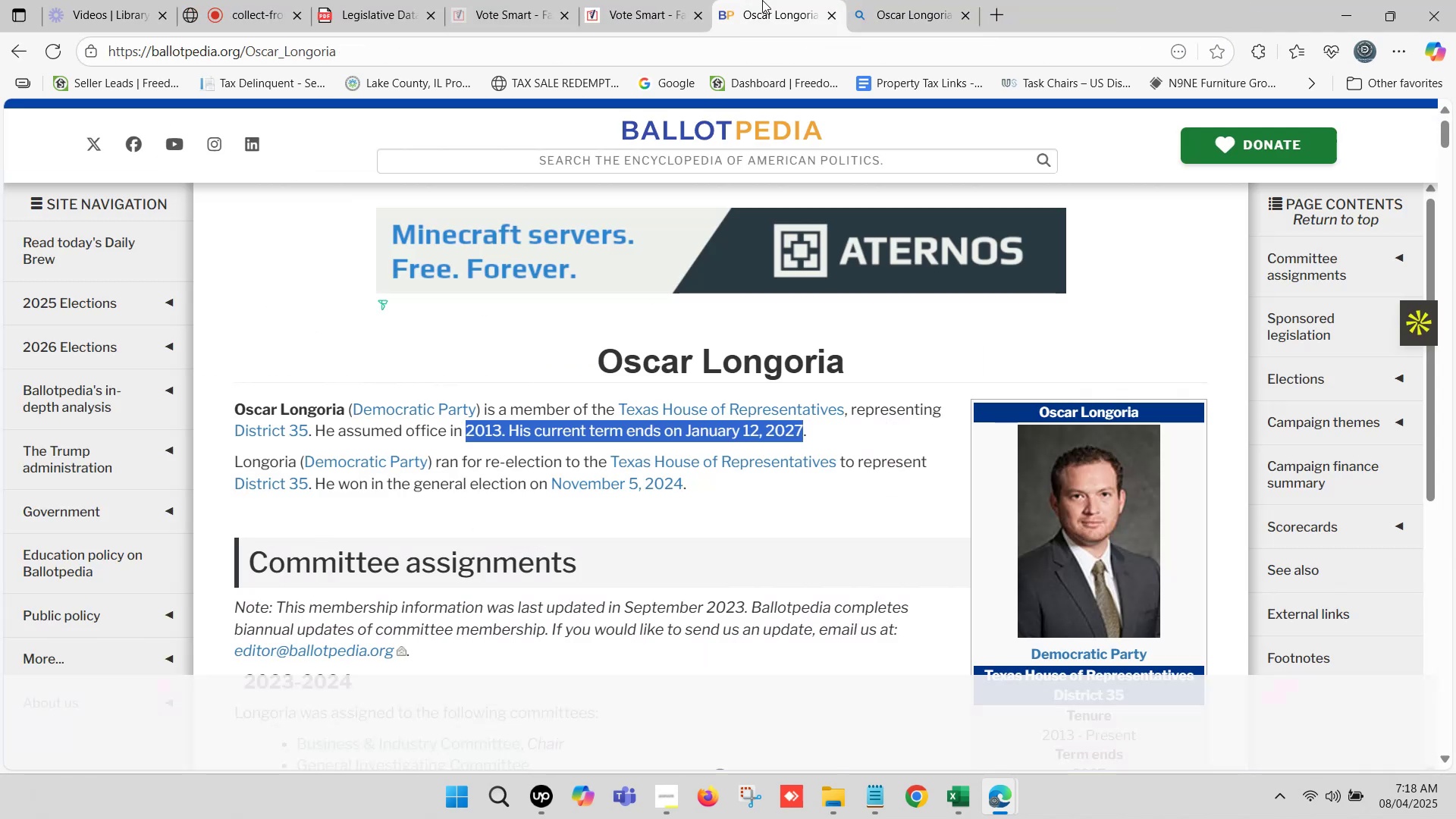 
left_click([653, 0])
 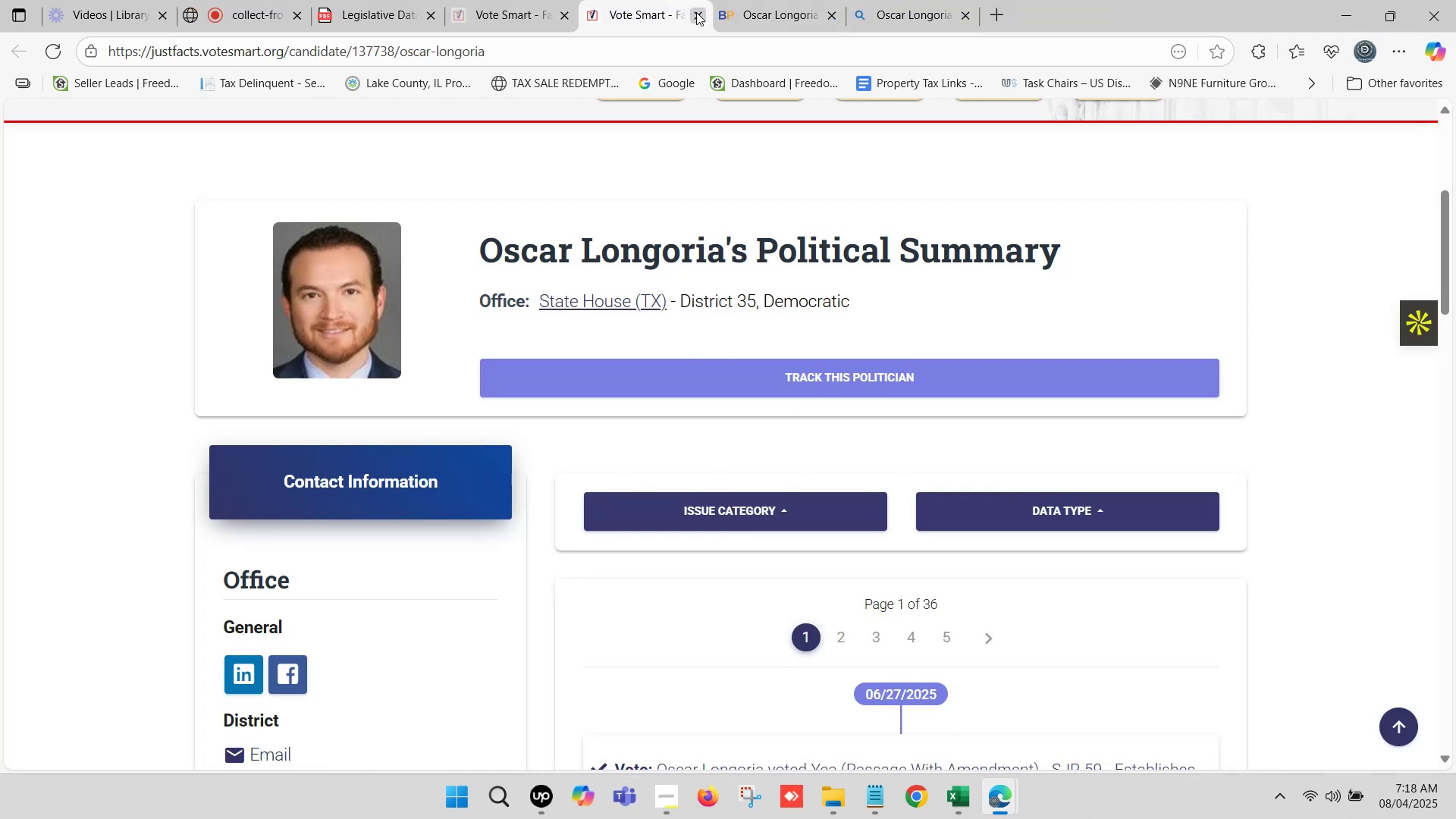 
left_click([697, 12])
 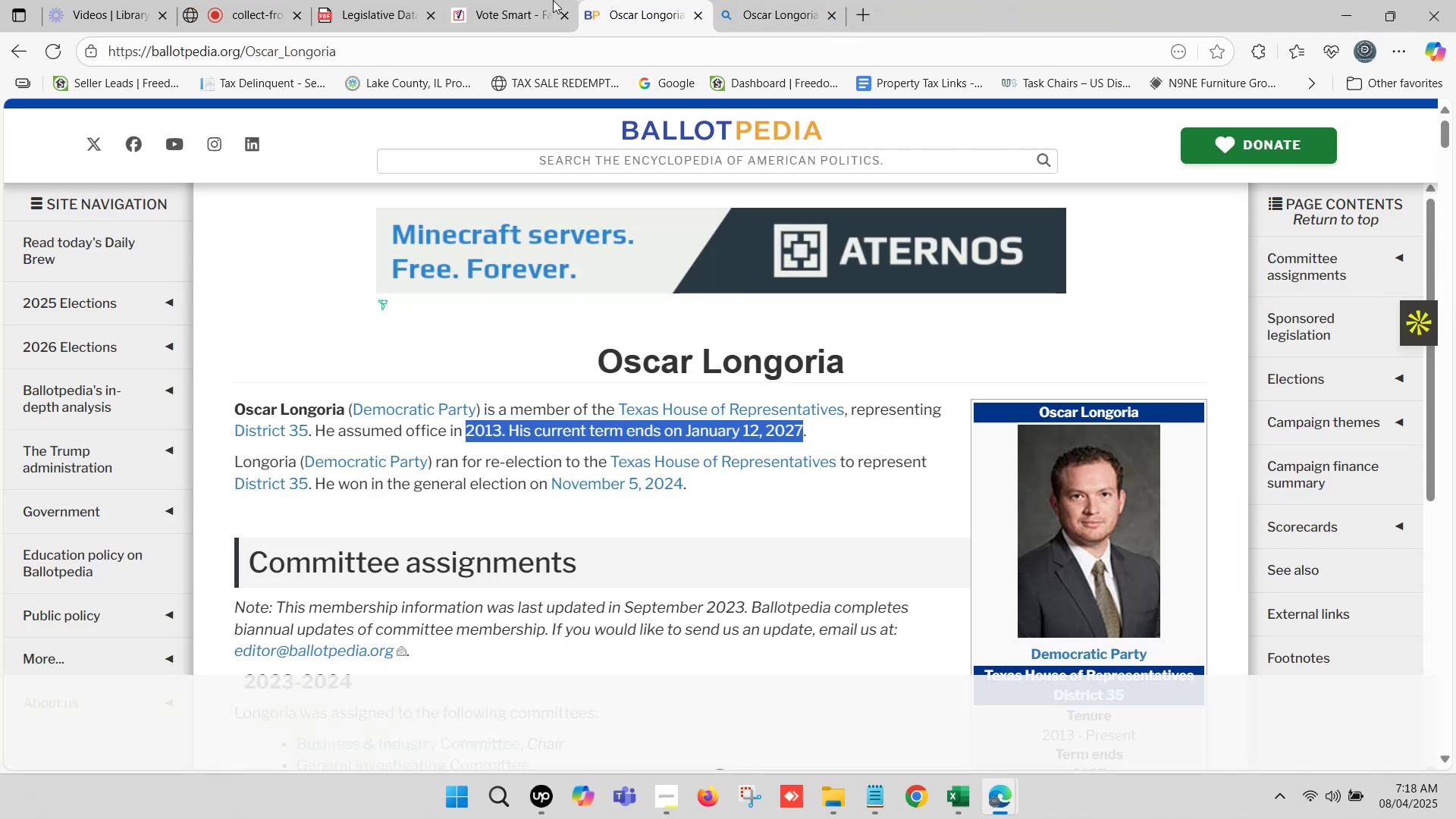 
left_click([545, 0])
 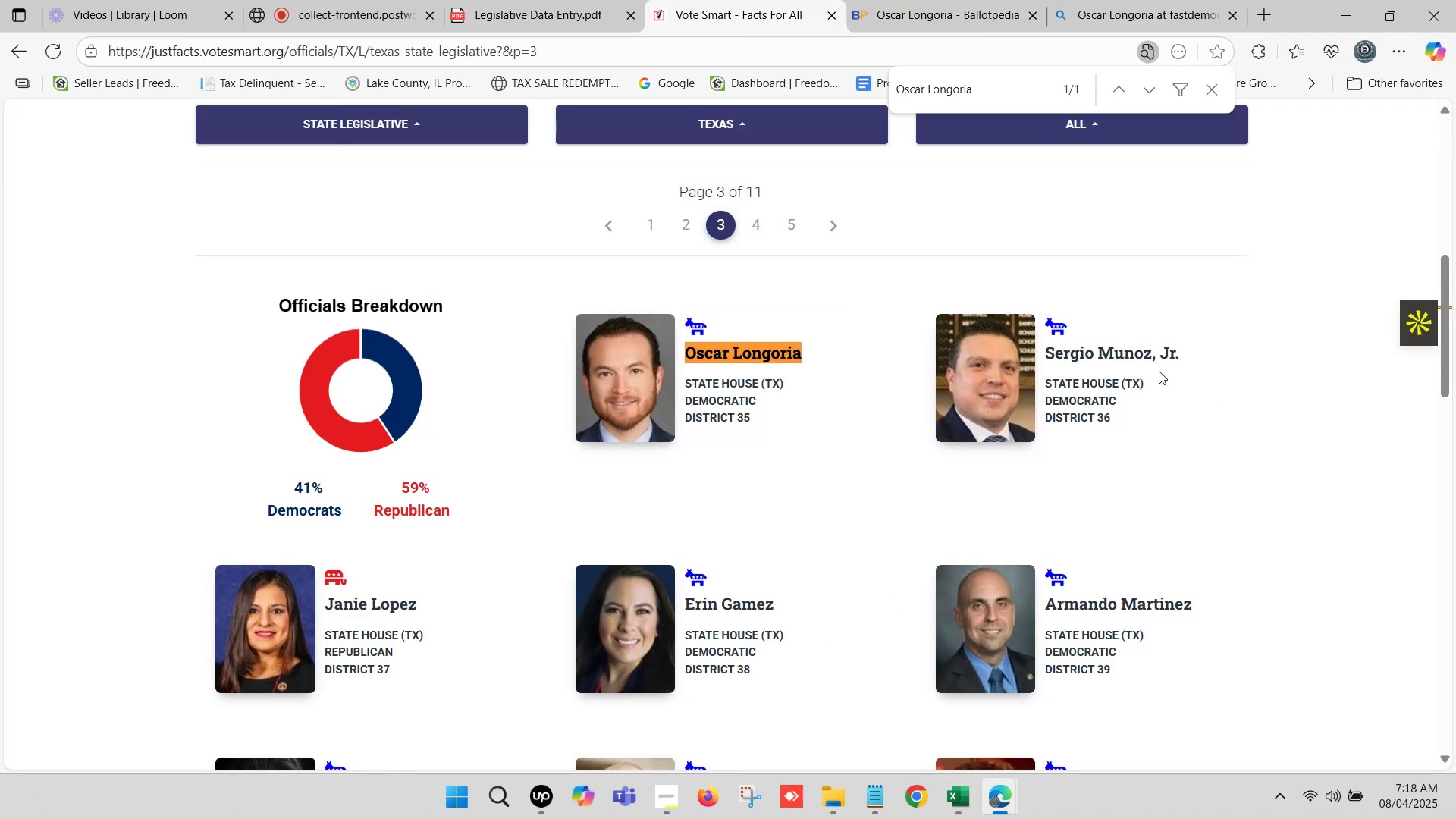 
left_click_drag(start_coordinate=[1189, 348], to_coordinate=[1046, 341])
 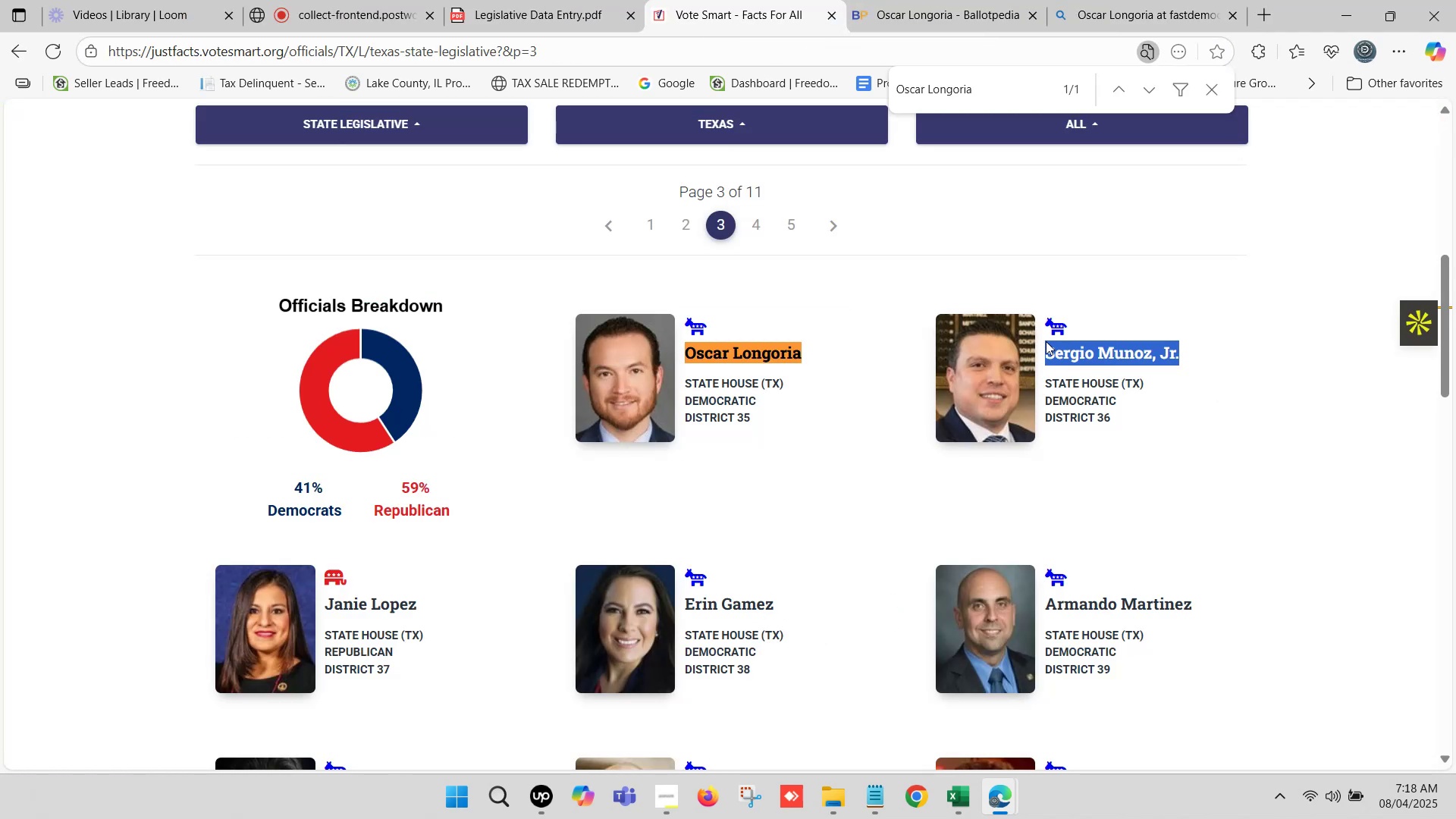 
key(Control+C)
 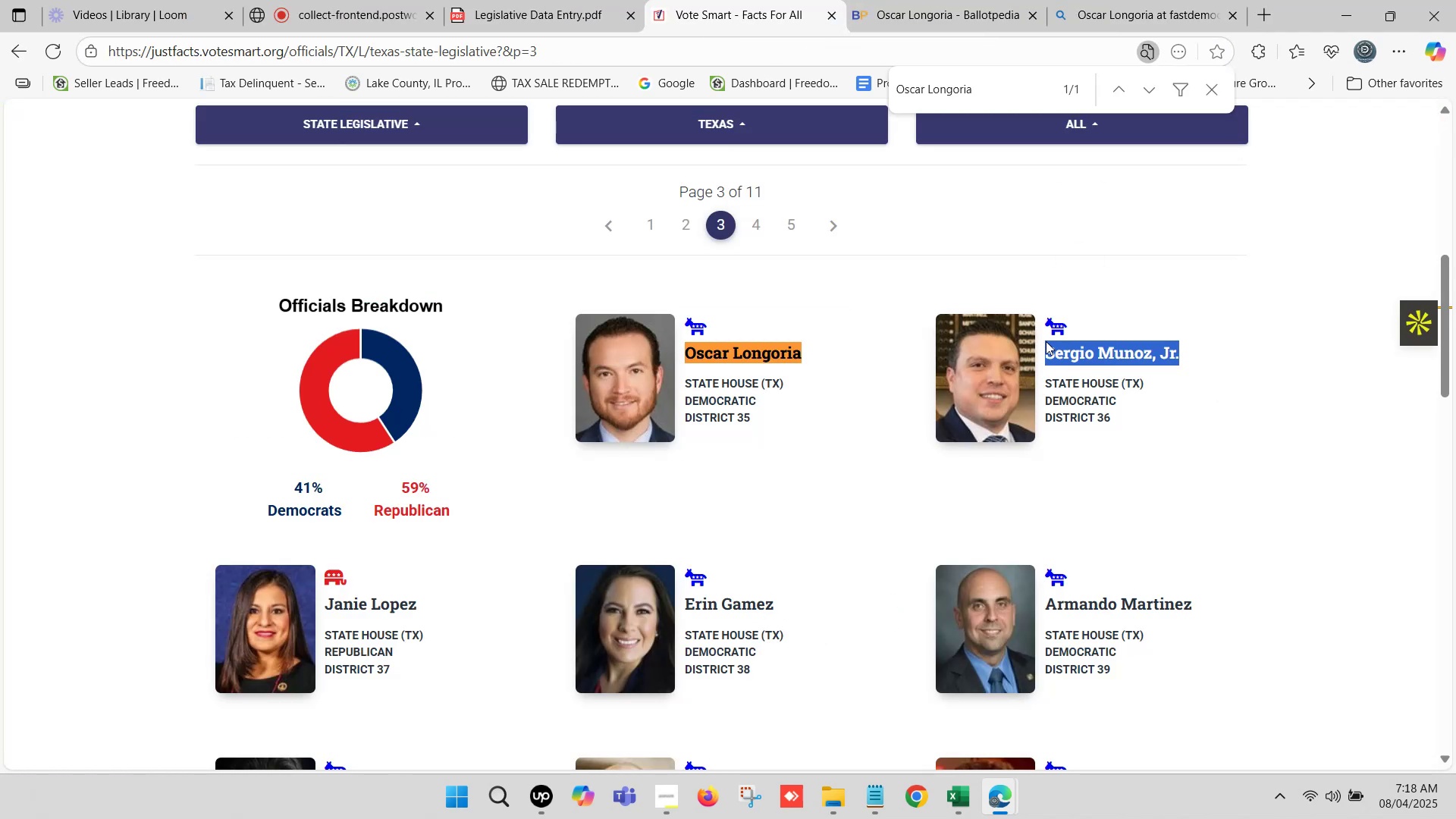 
key(Control+F)
 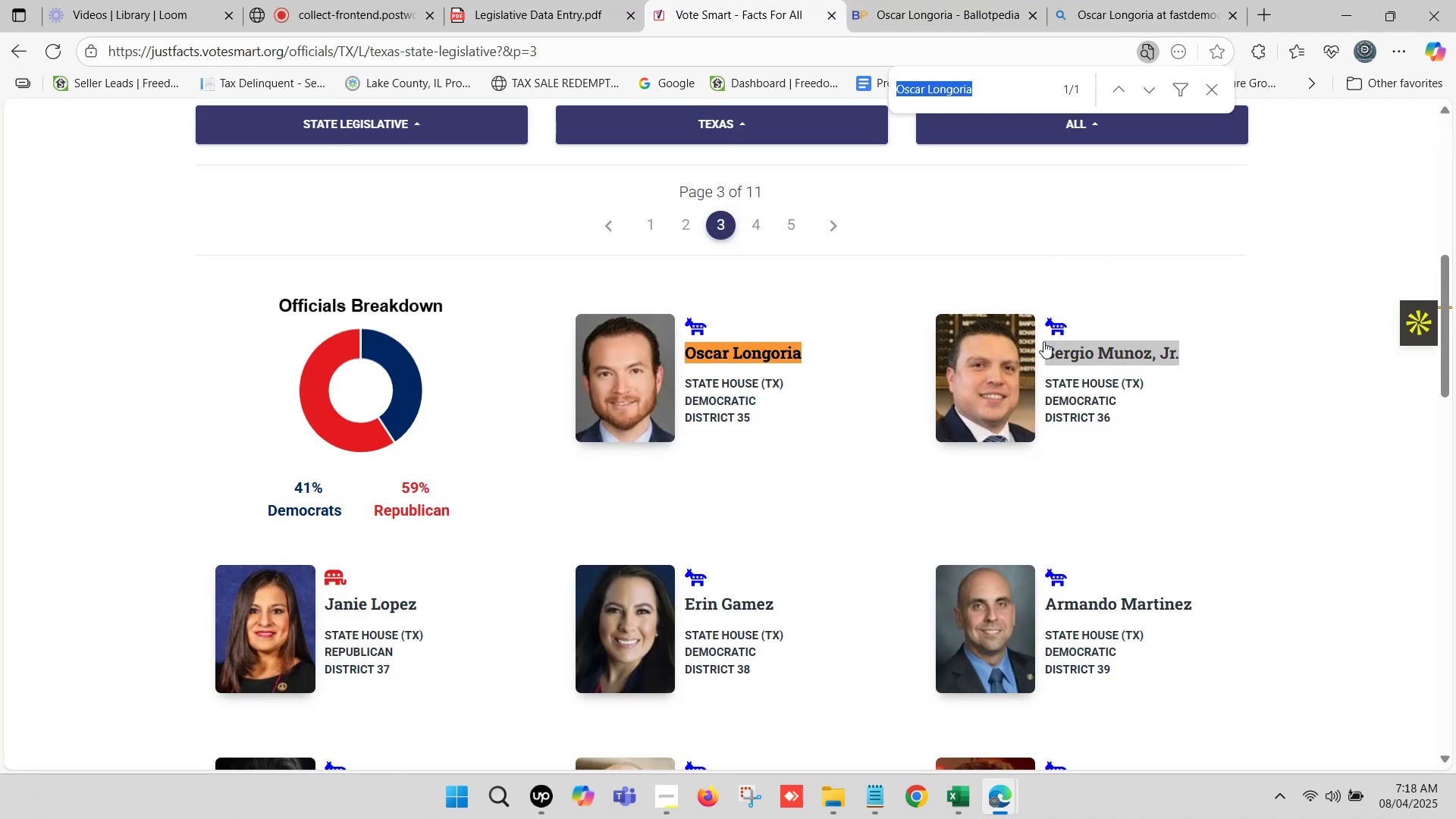 
key(Control+V)
 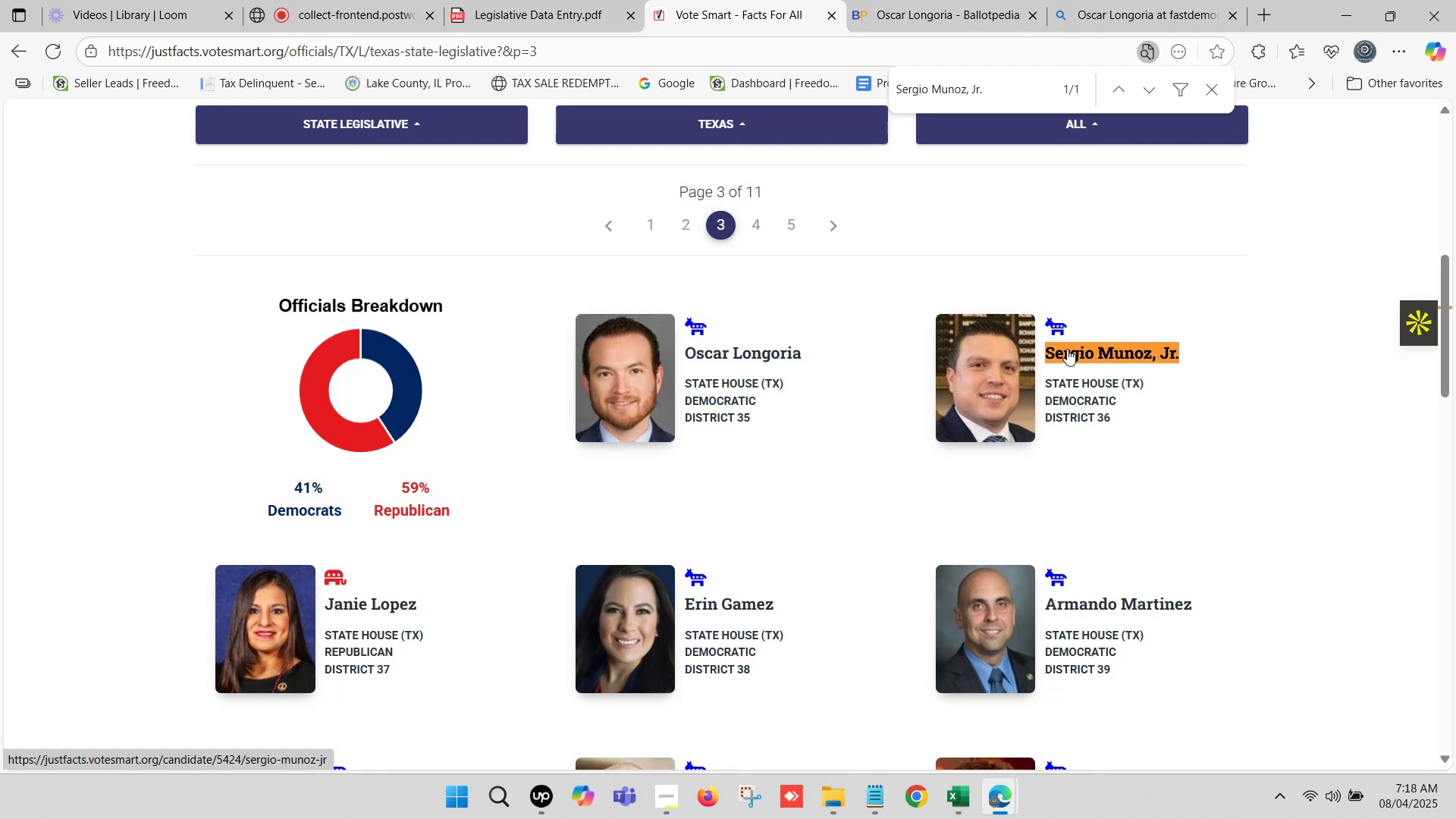 
right_click([1067, 349])
 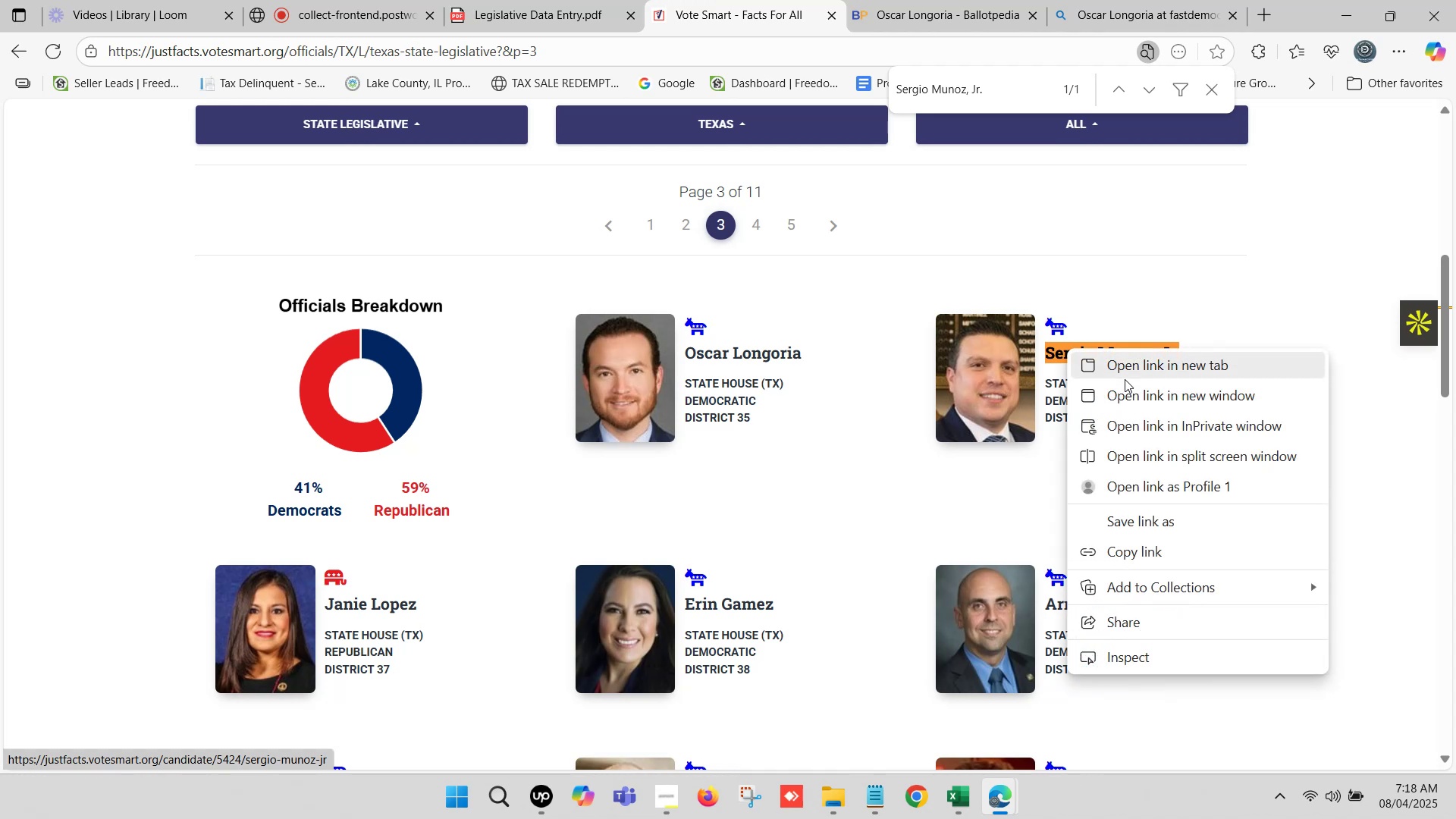 
left_click([1132, 366])
 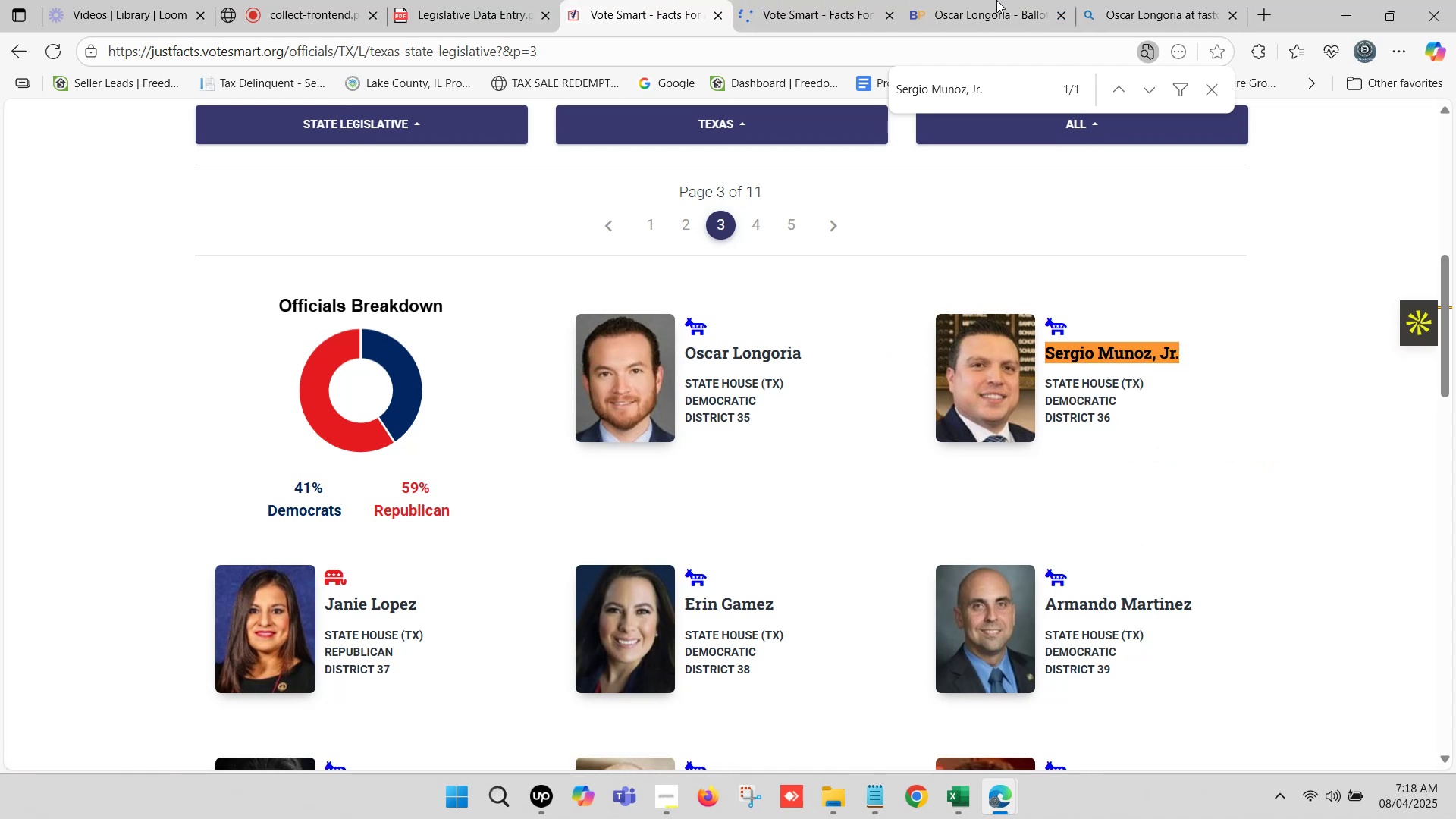 
left_click([890, 0])
 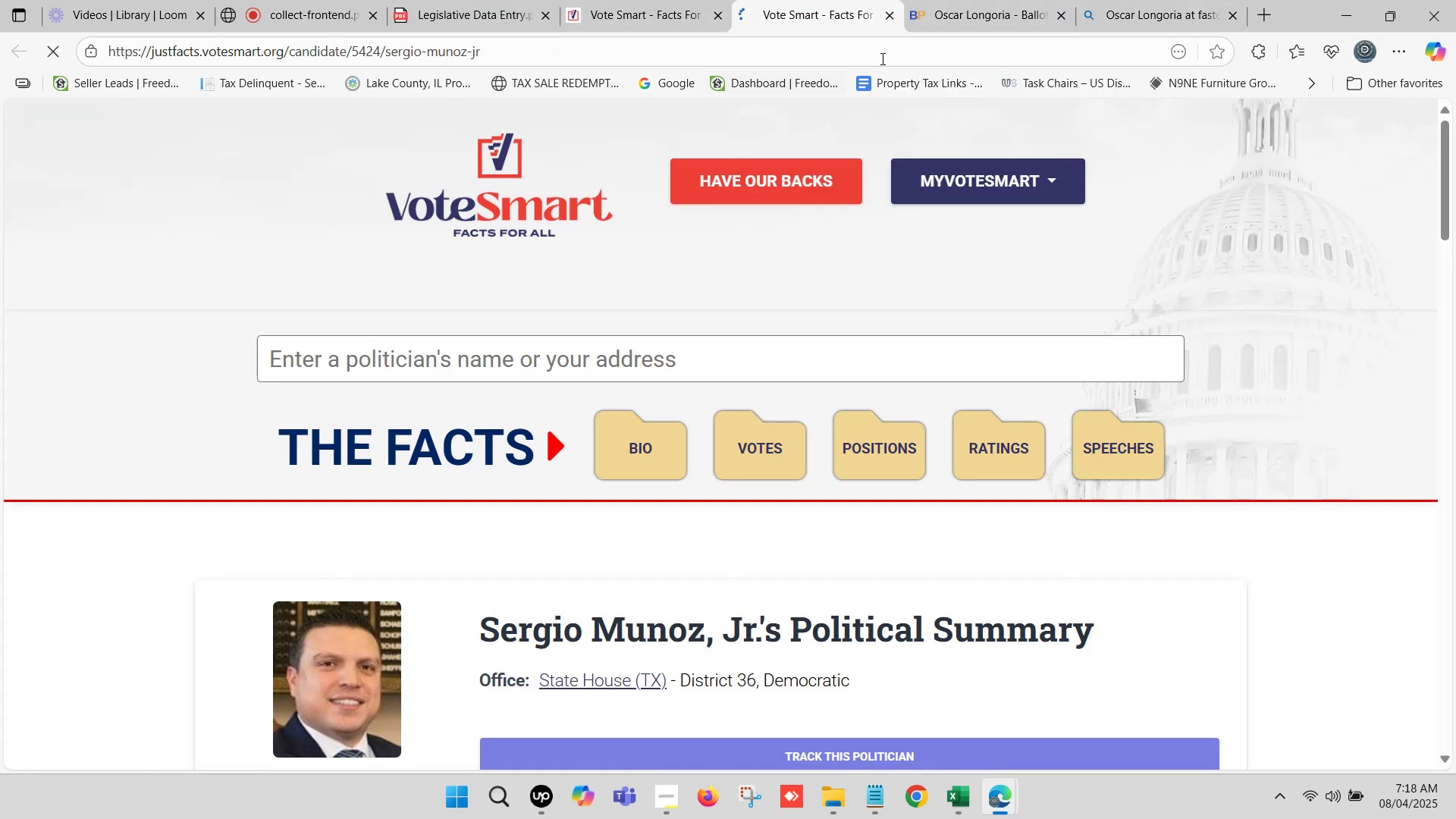 
left_click([977, 0])
 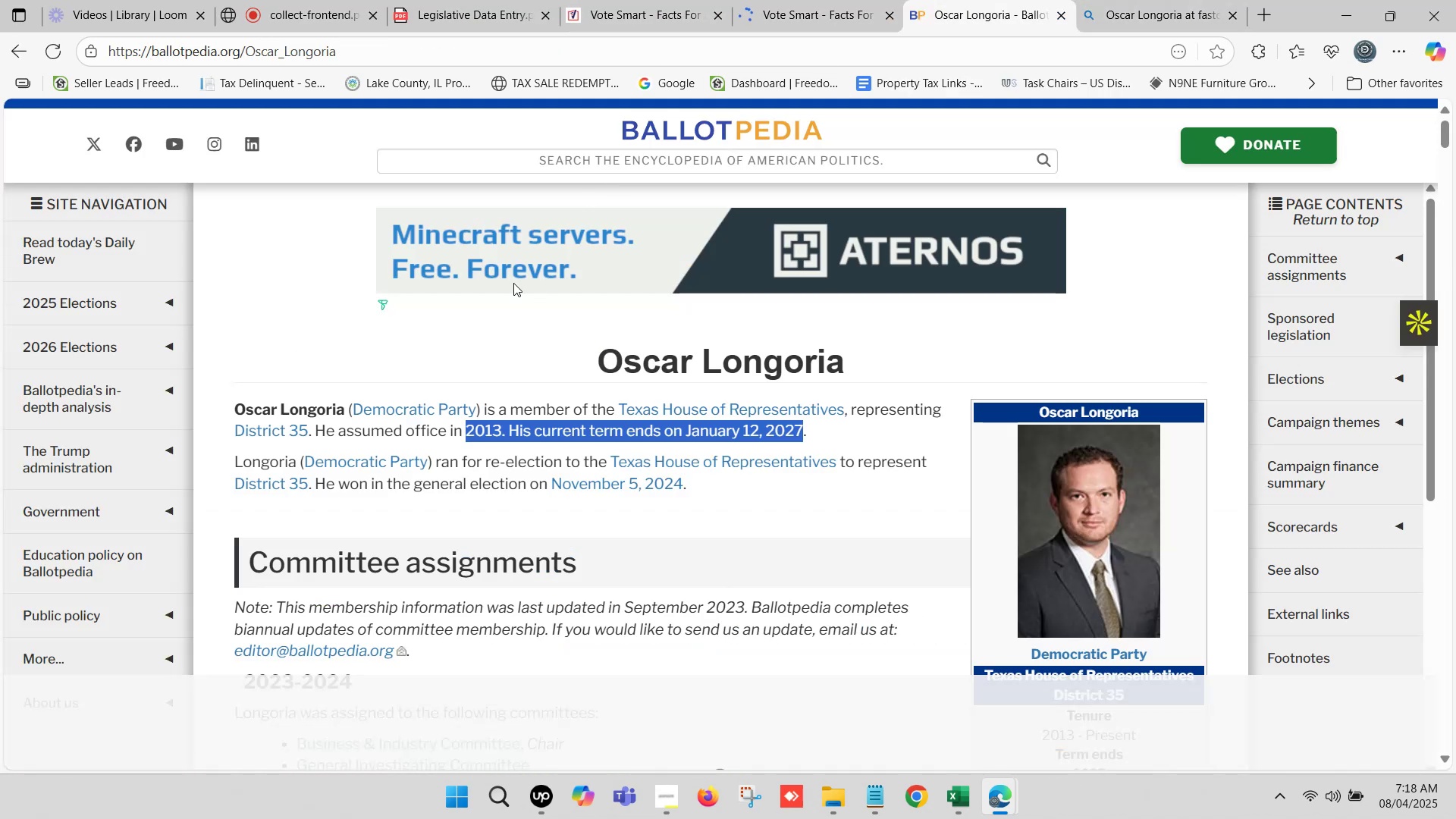 
scroll: coordinate [535, 188], scroll_direction: up, amount: 1.0
 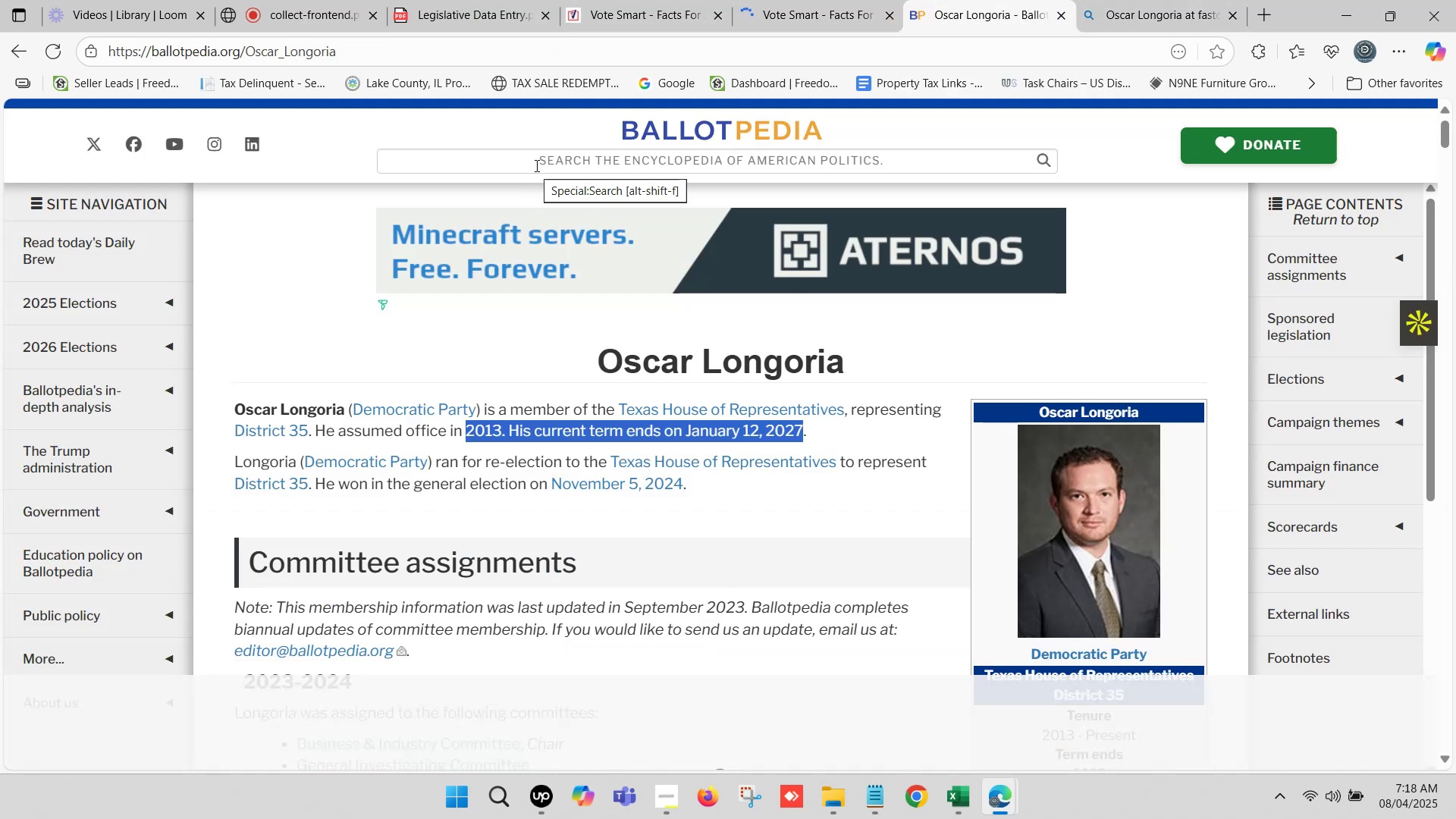 
left_click([535, 165])
 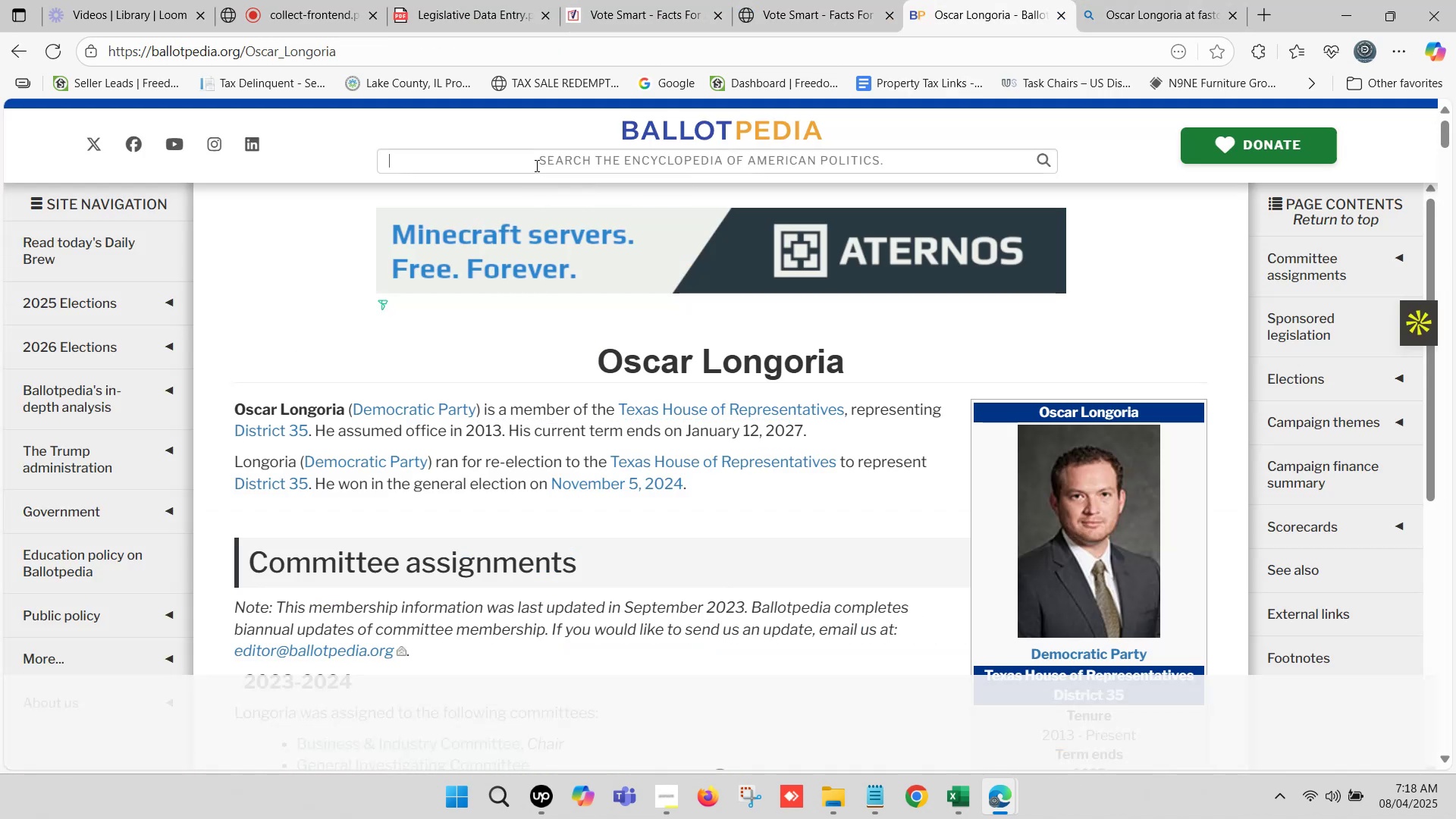 
hold_key(key=ControlLeft, duration=0.37)
 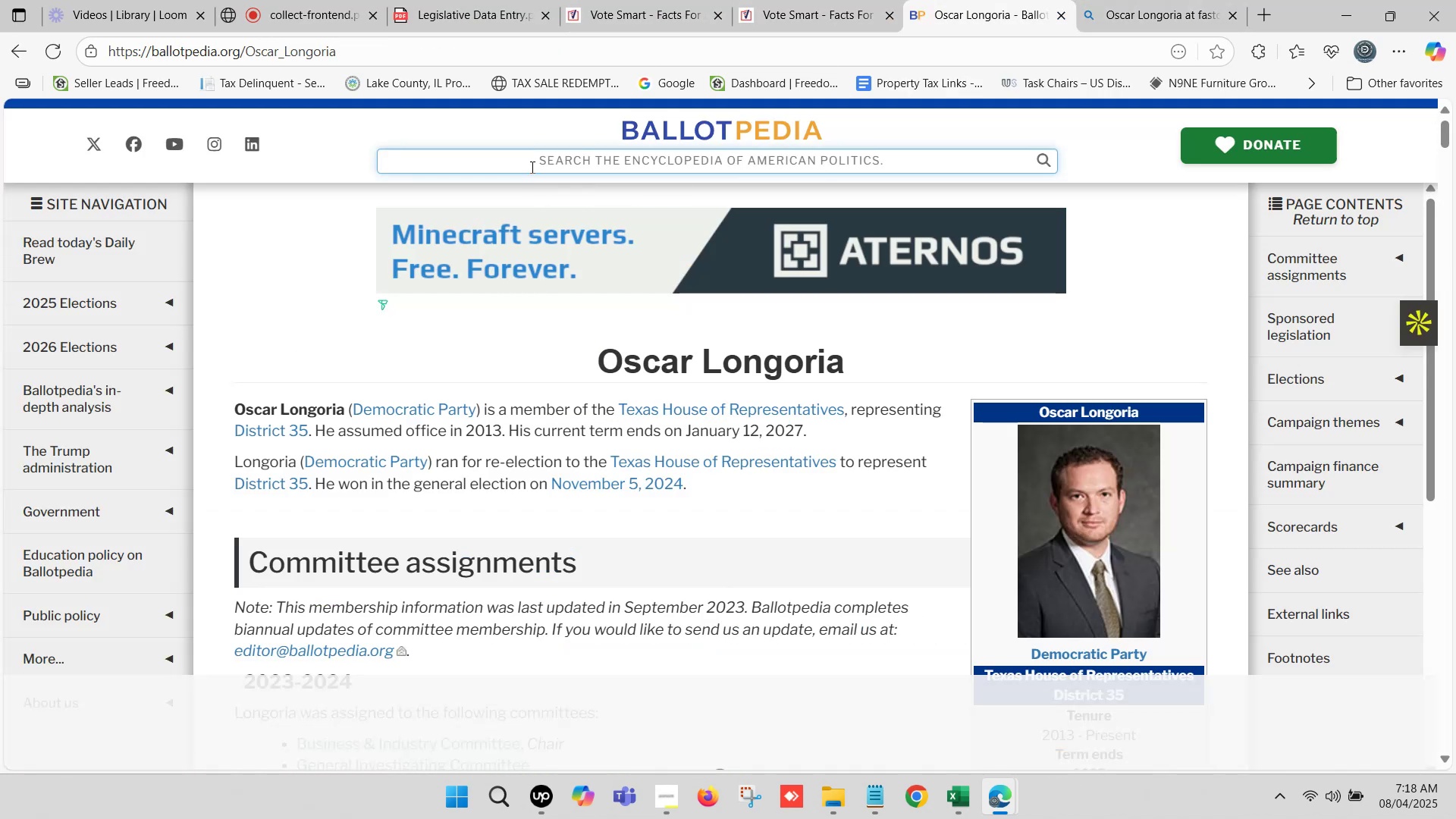 
key(Control+ControlLeft)
 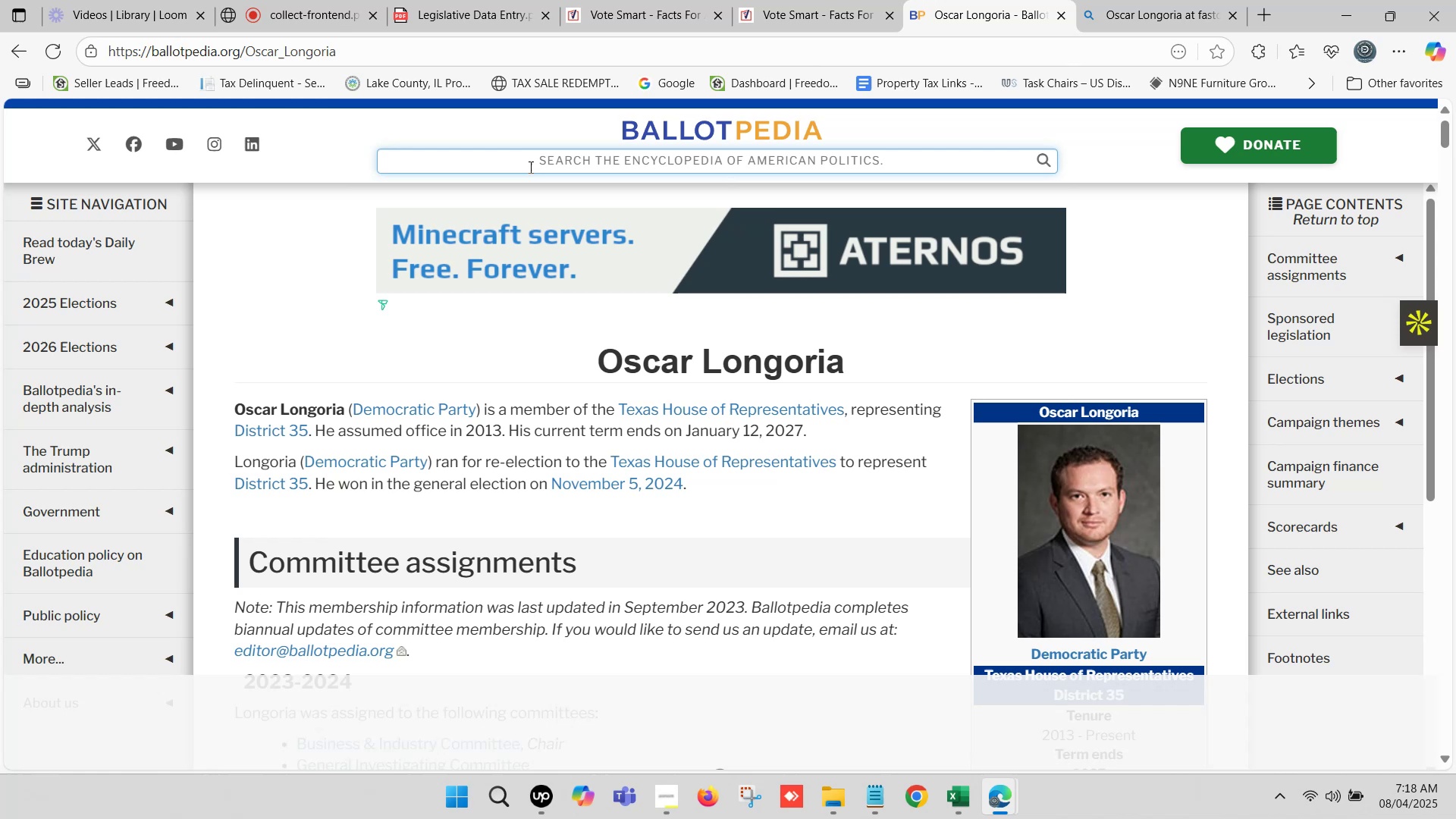 
key(Control+V)
 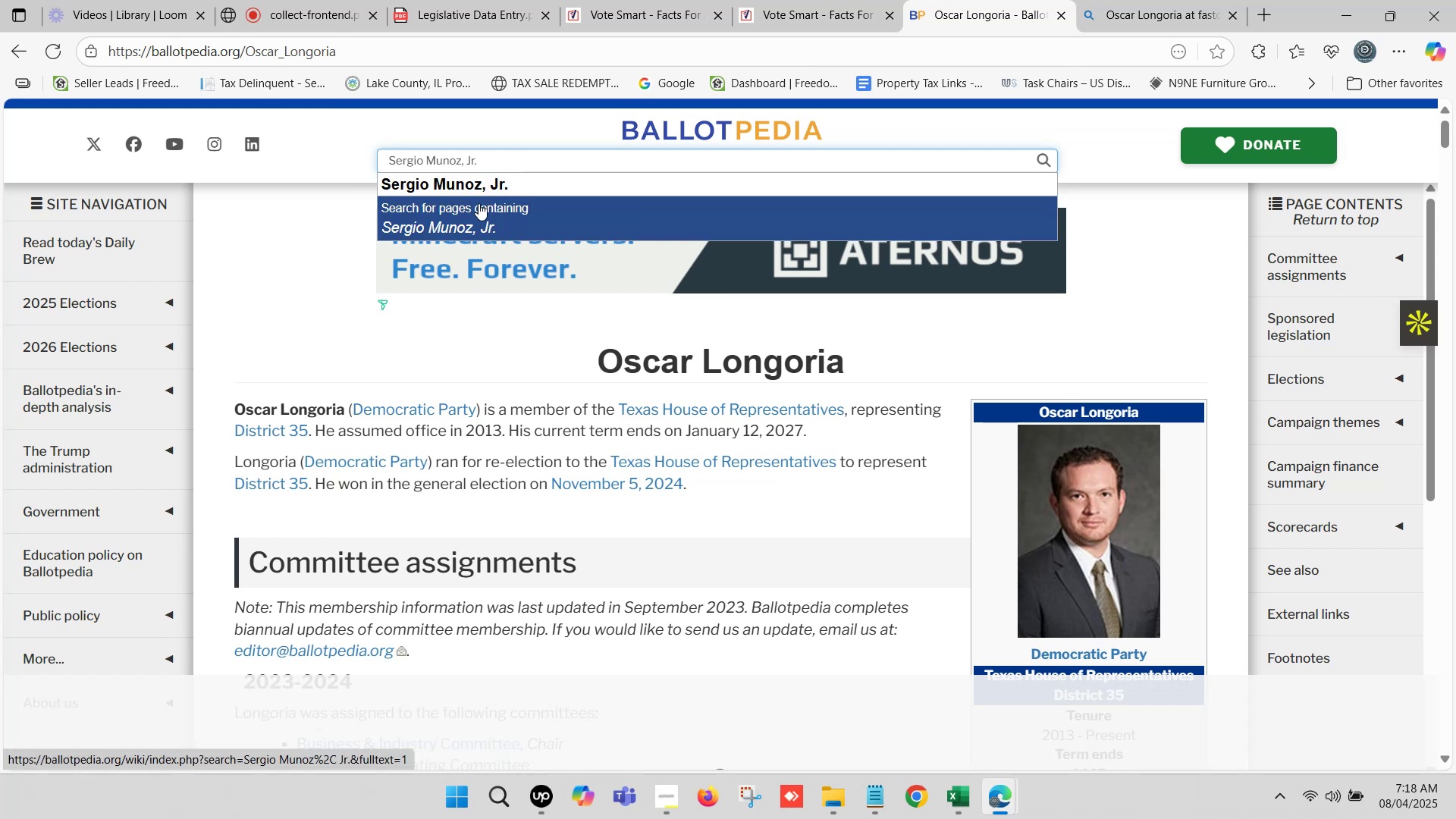 
left_click([500, 189])
 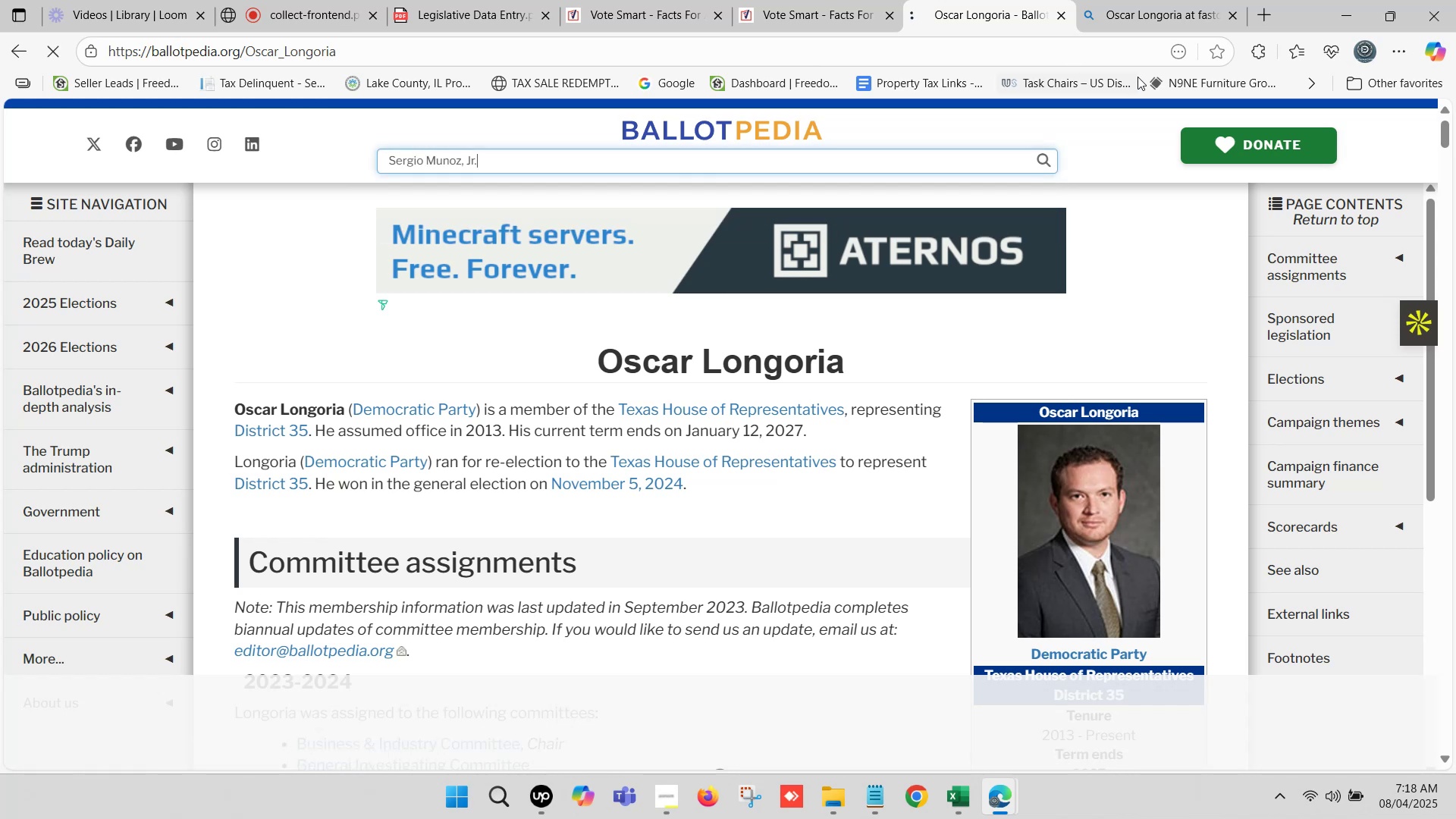 
left_click([1191, 0])
 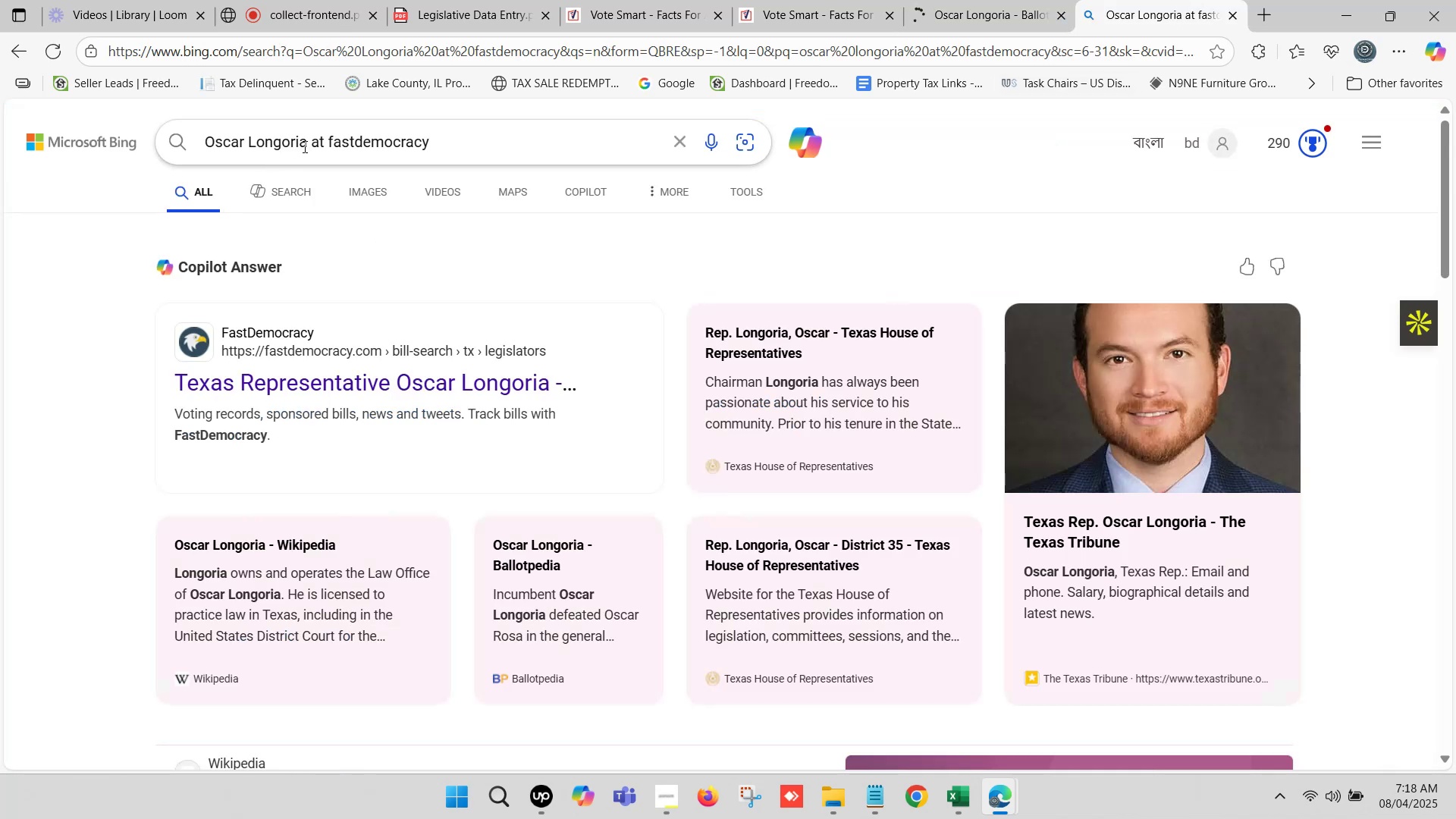 
left_click_drag(start_coordinate=[308, 140], to_coordinate=[0, 139])
 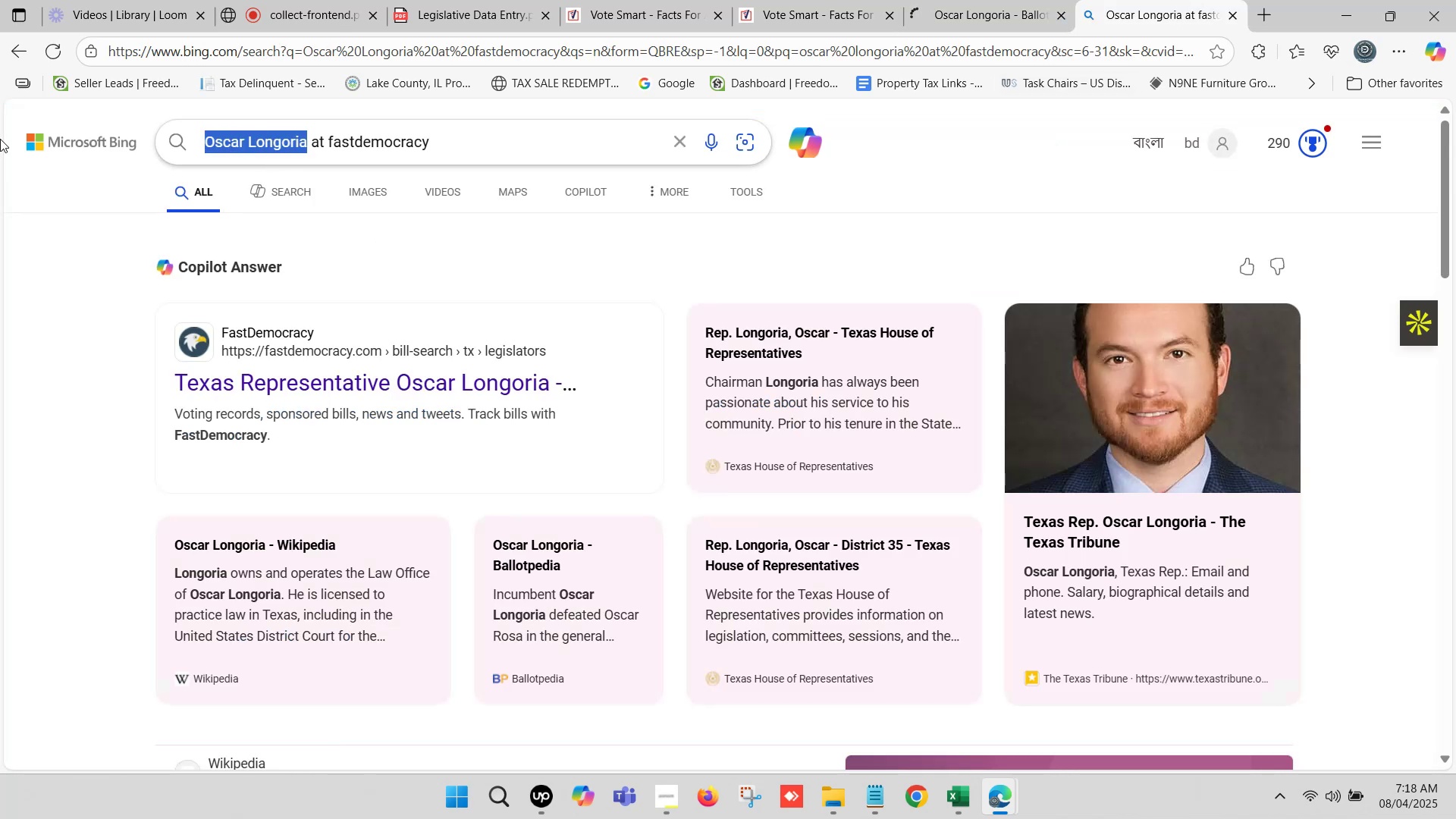 
key(Control+ControlLeft)
 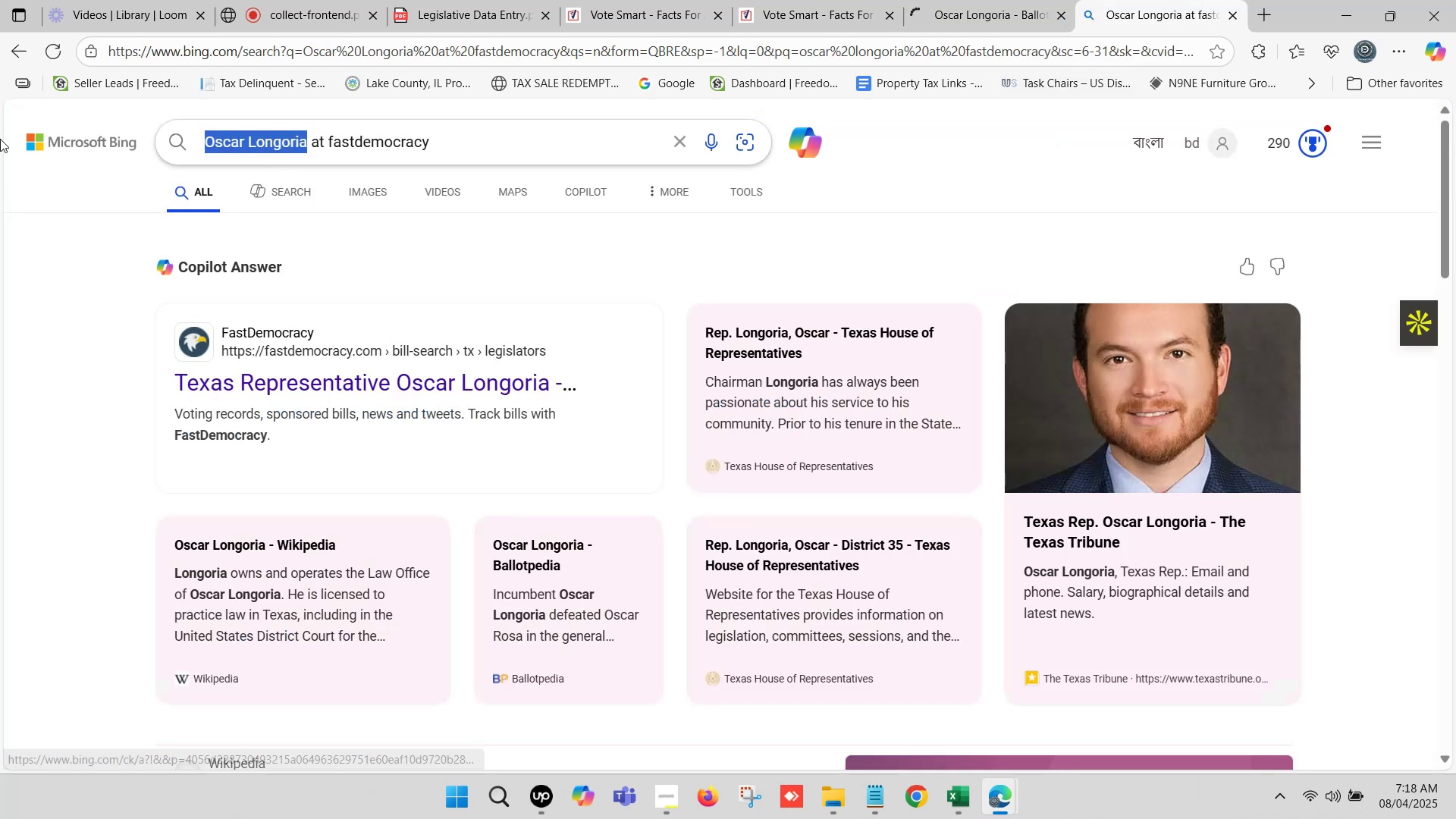 
key(Control+V)
 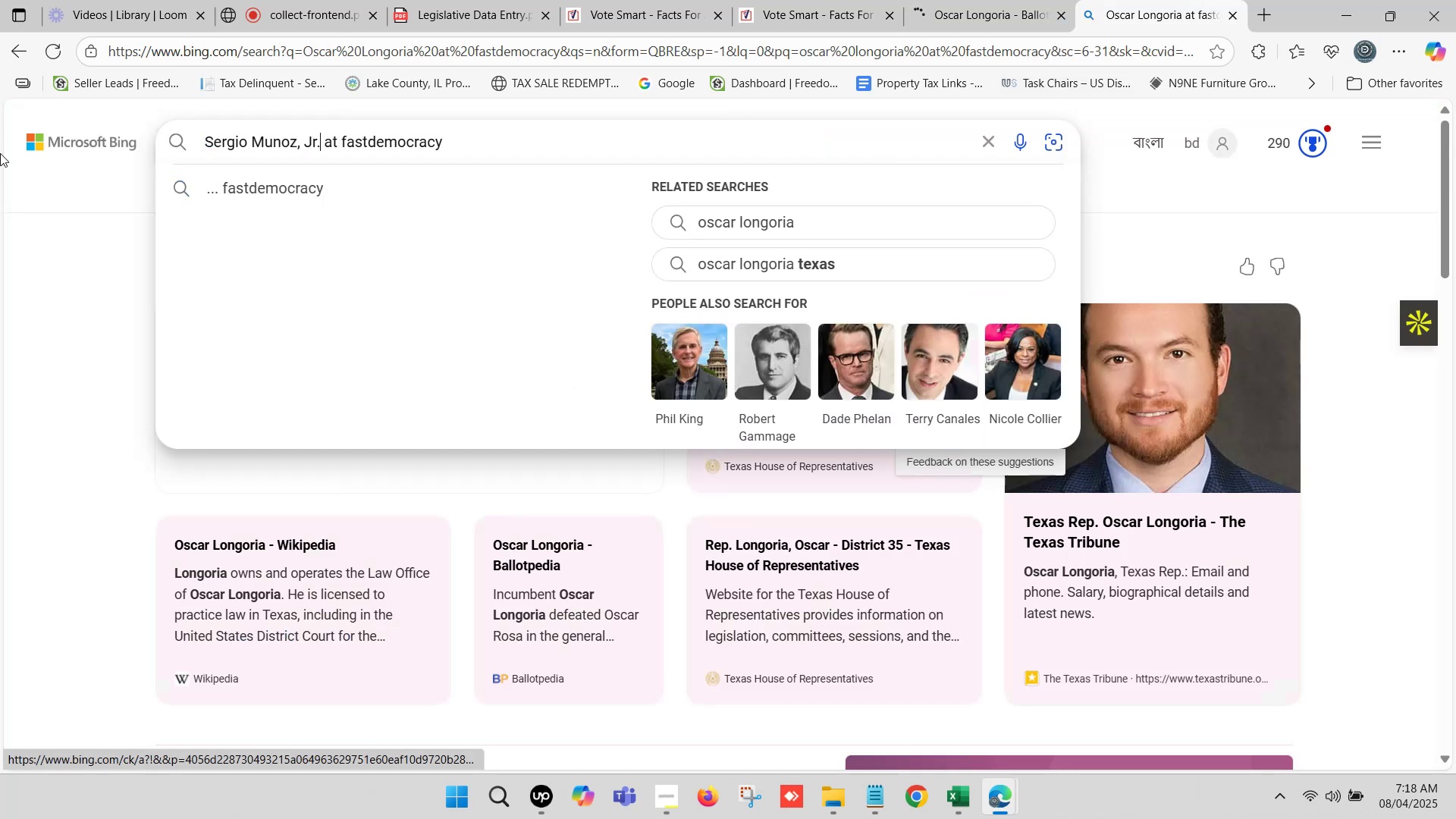 
key(Enter)
 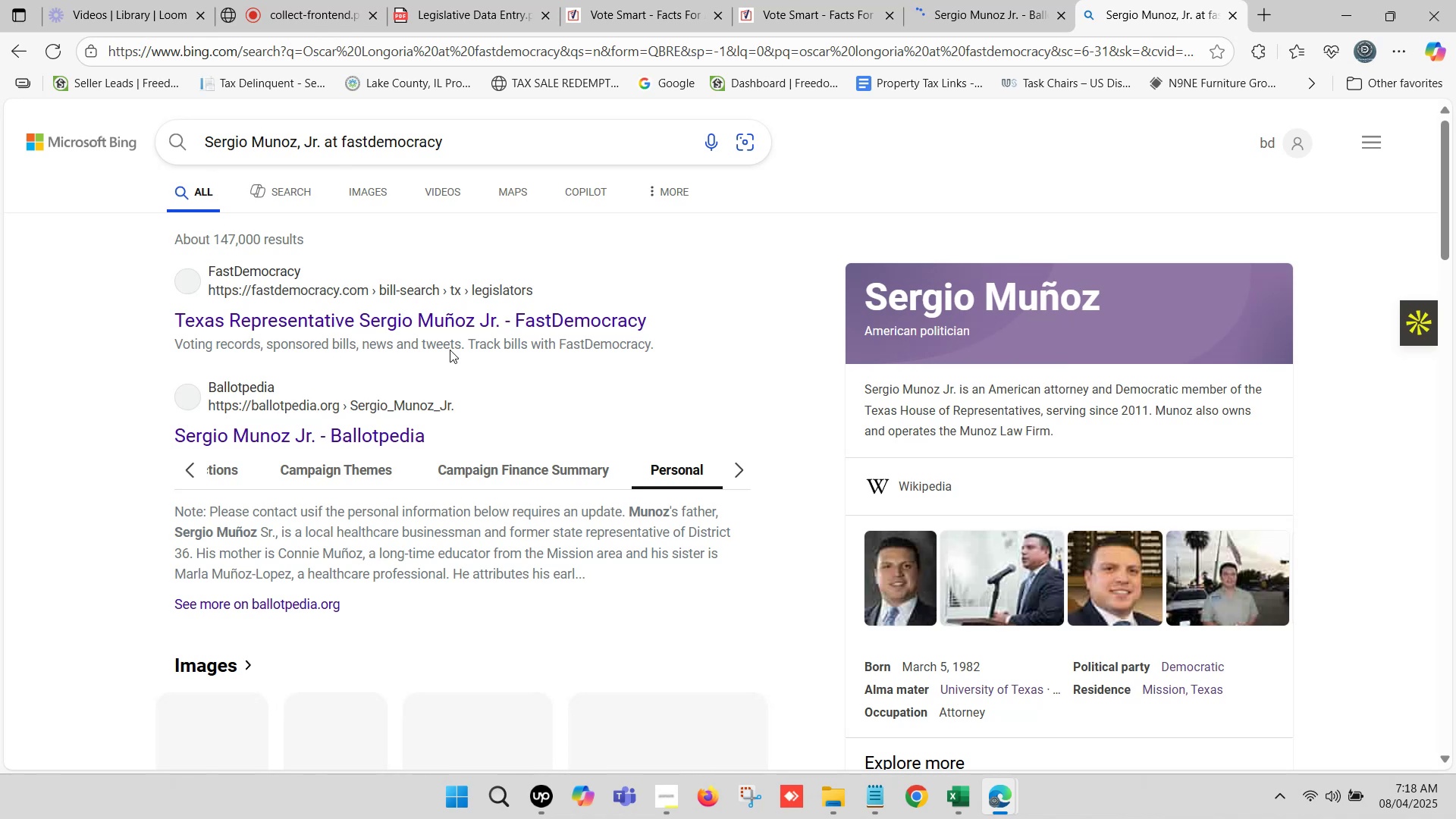 
wait(6.3)
 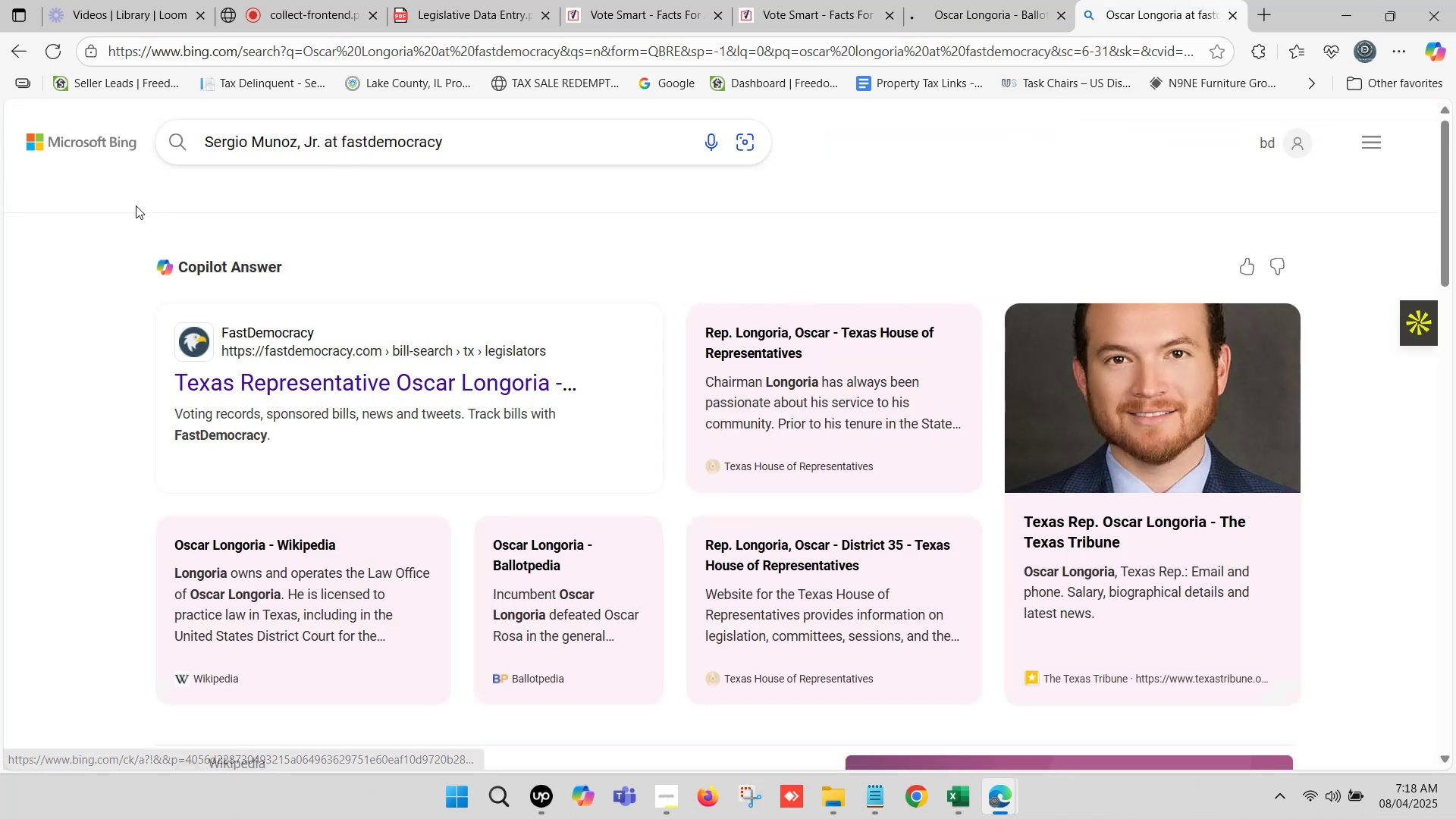 
right_click([451, 322])
 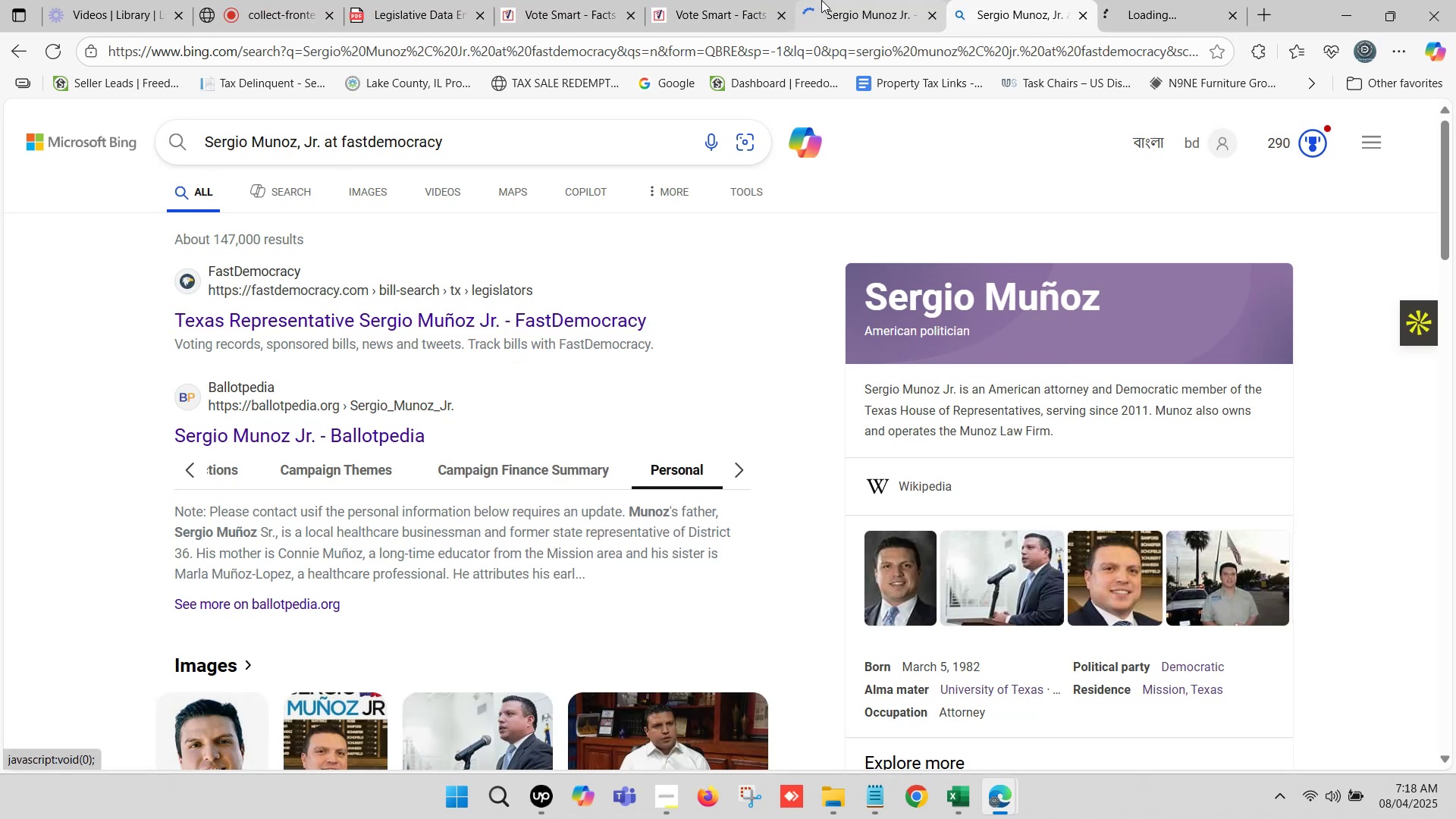 
left_click([740, 0])
 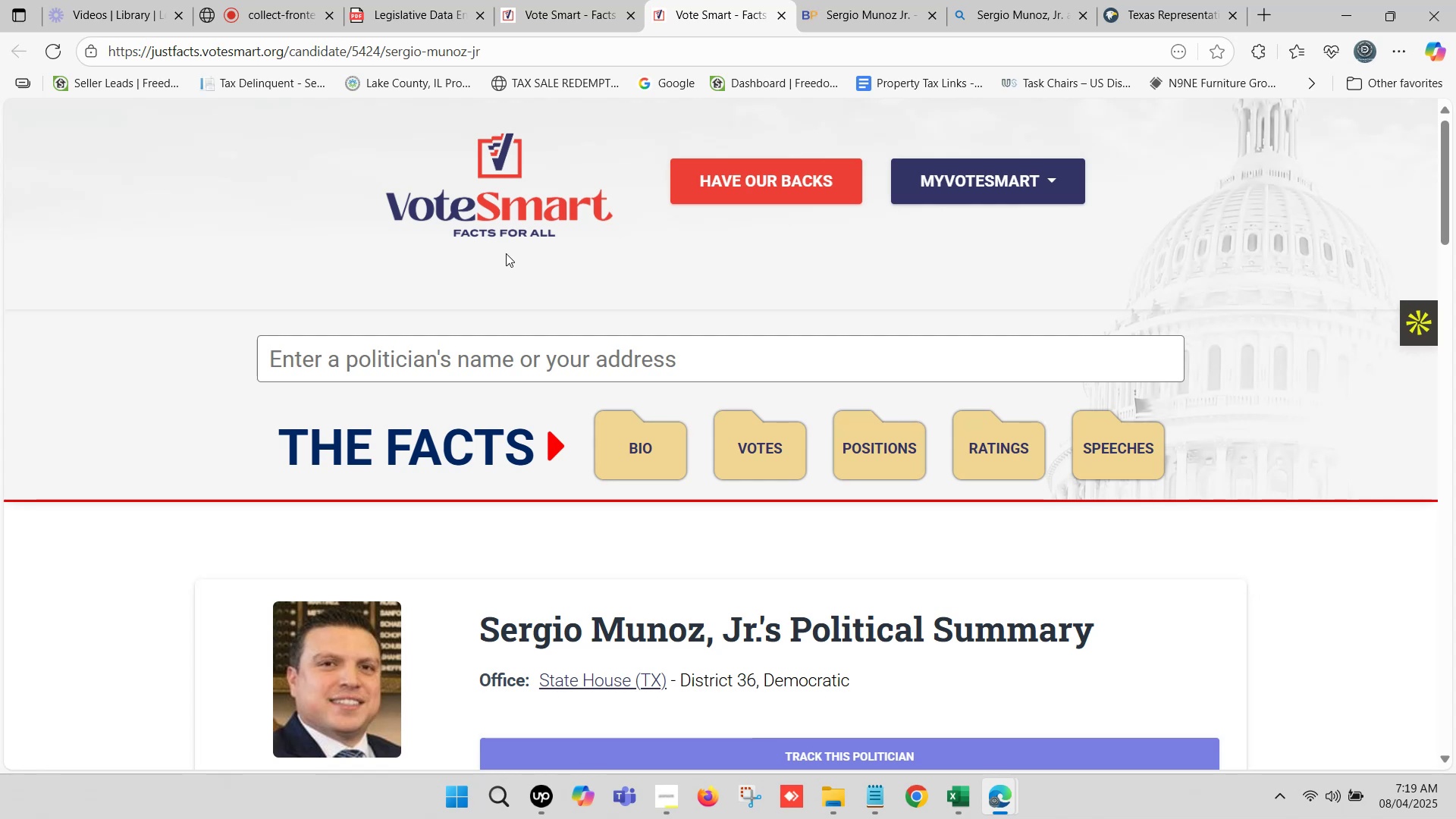 
wait(47.57)
 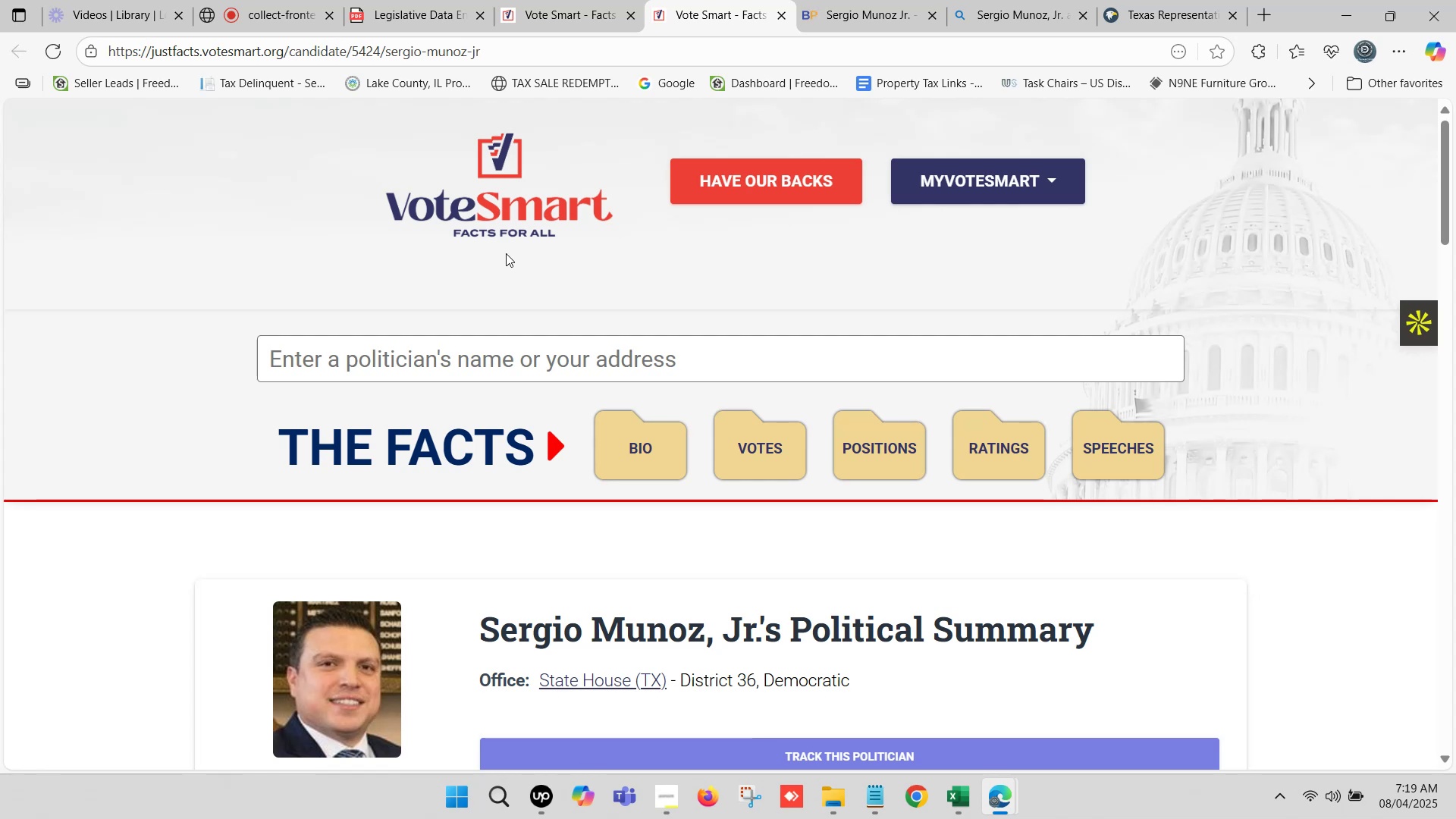 
left_click([541, 0])
 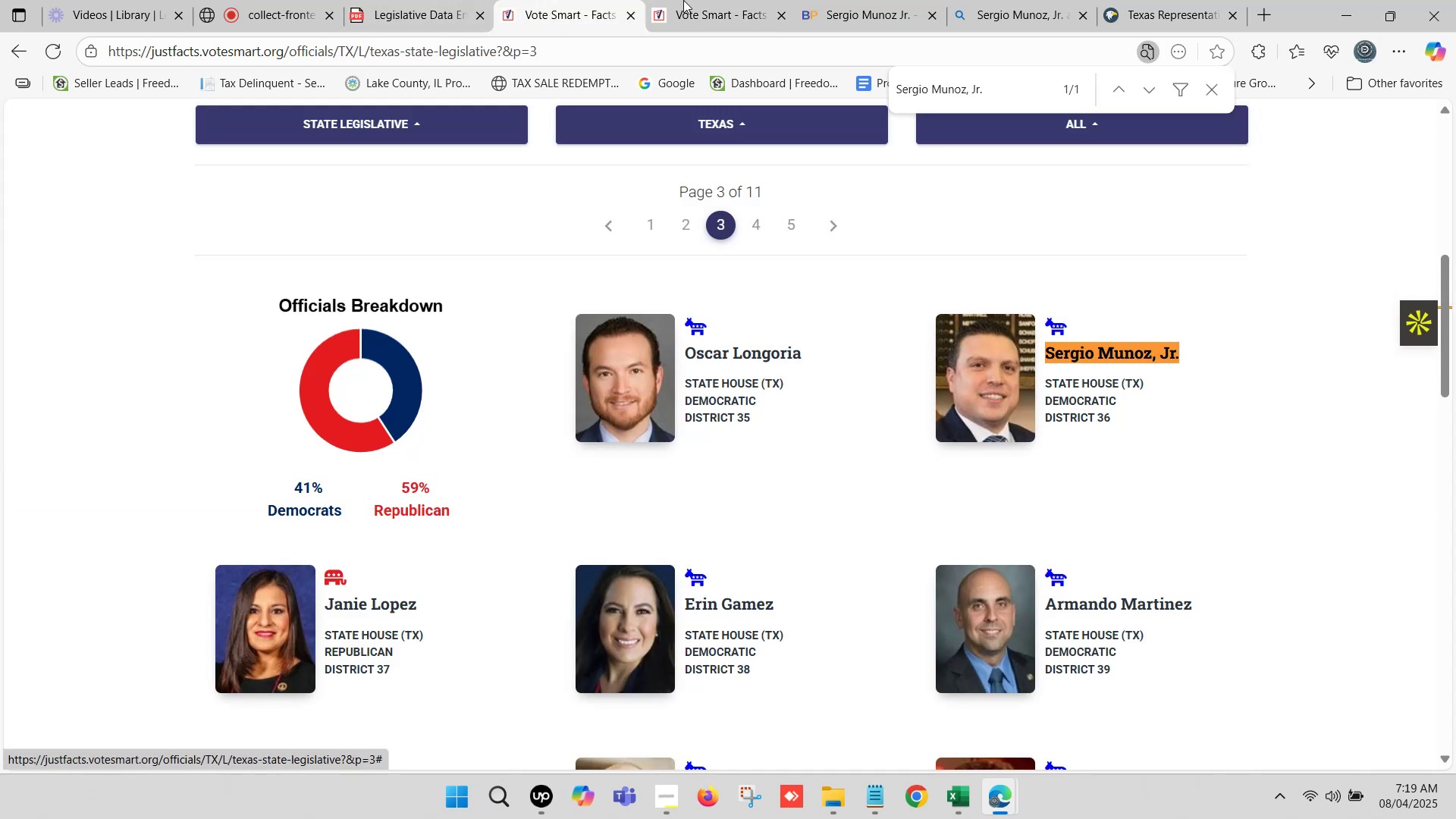 
left_click([714, 0])
 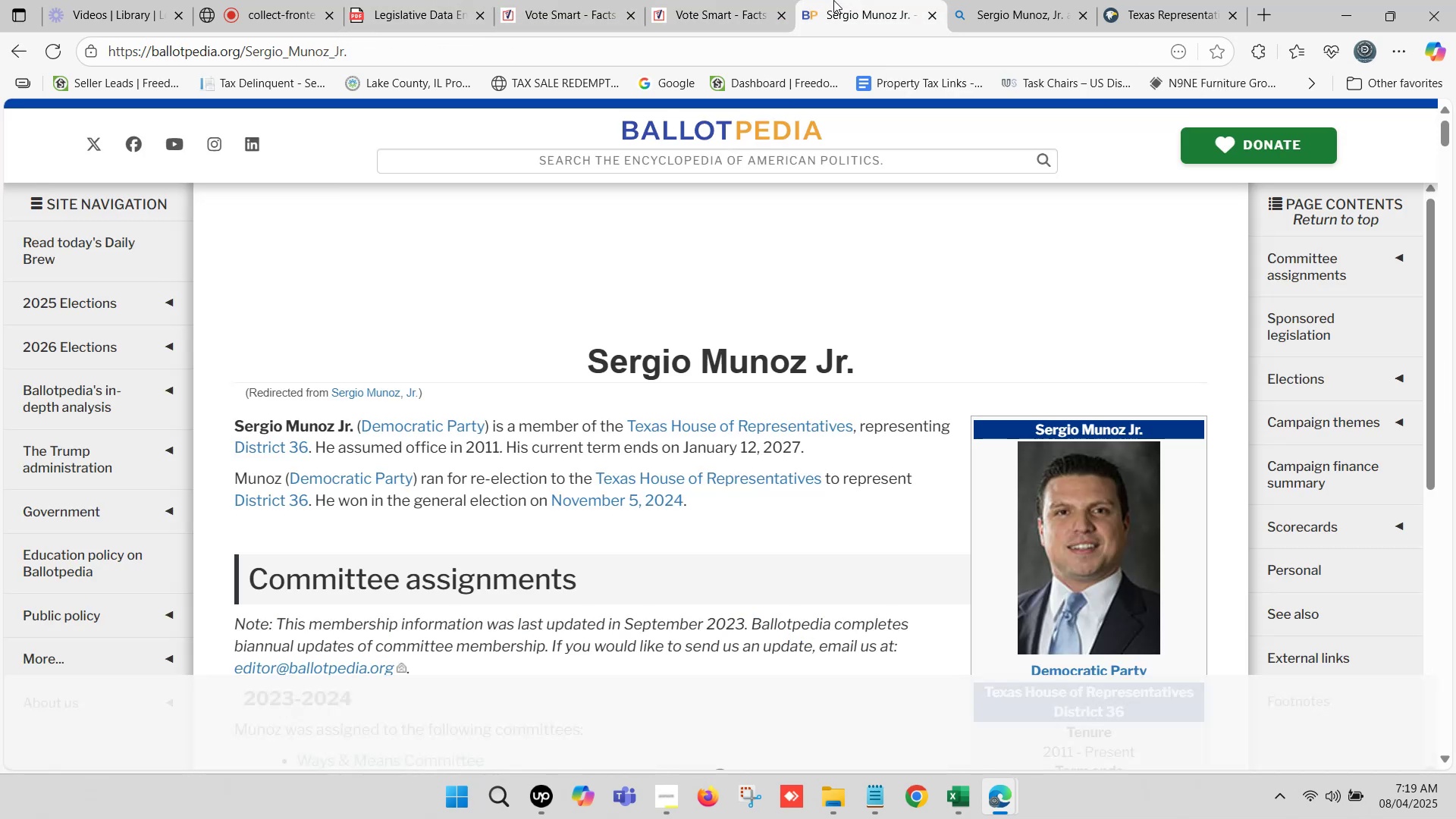 
left_click([838, 0])
 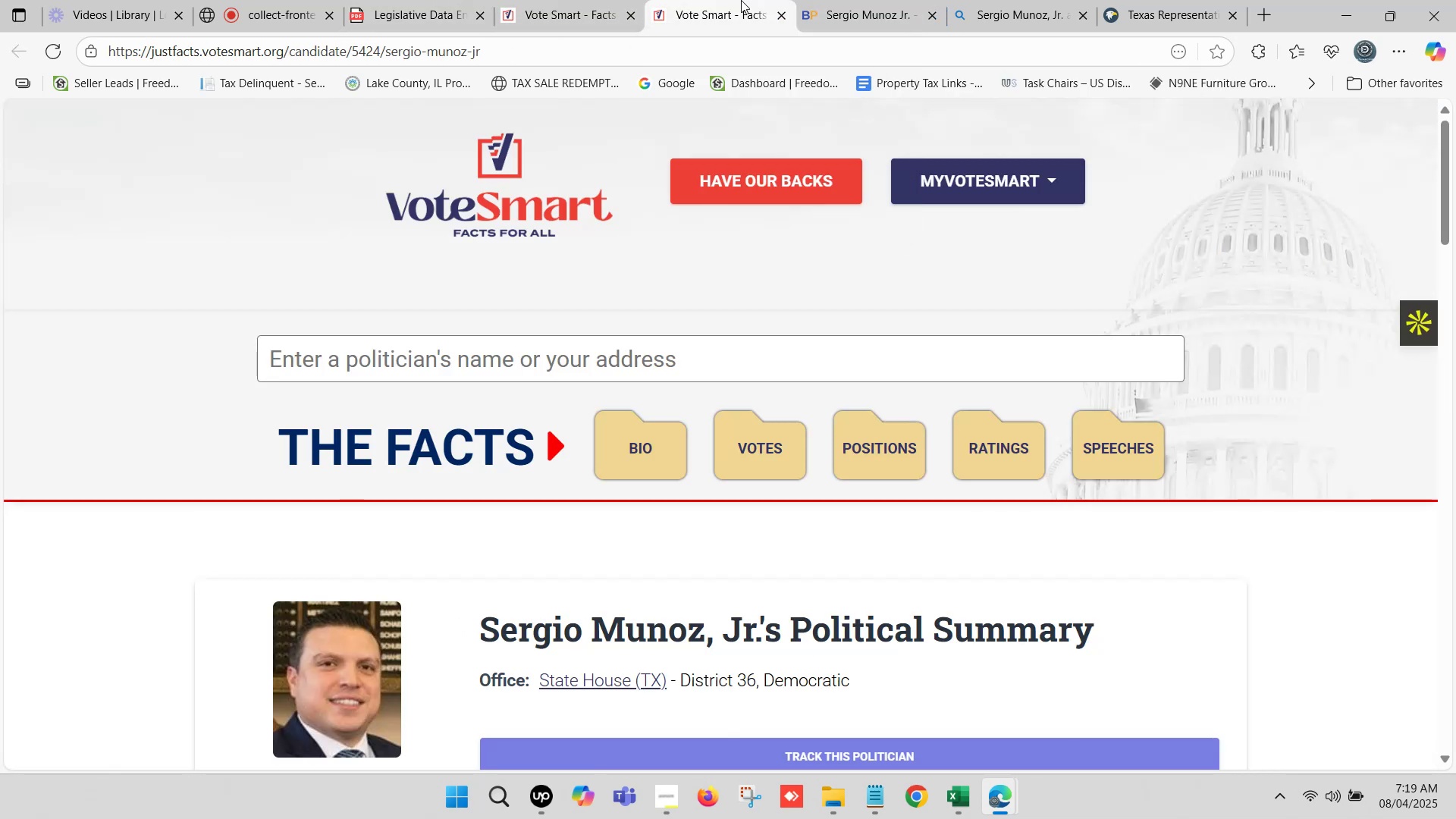 
left_click([871, 0])
 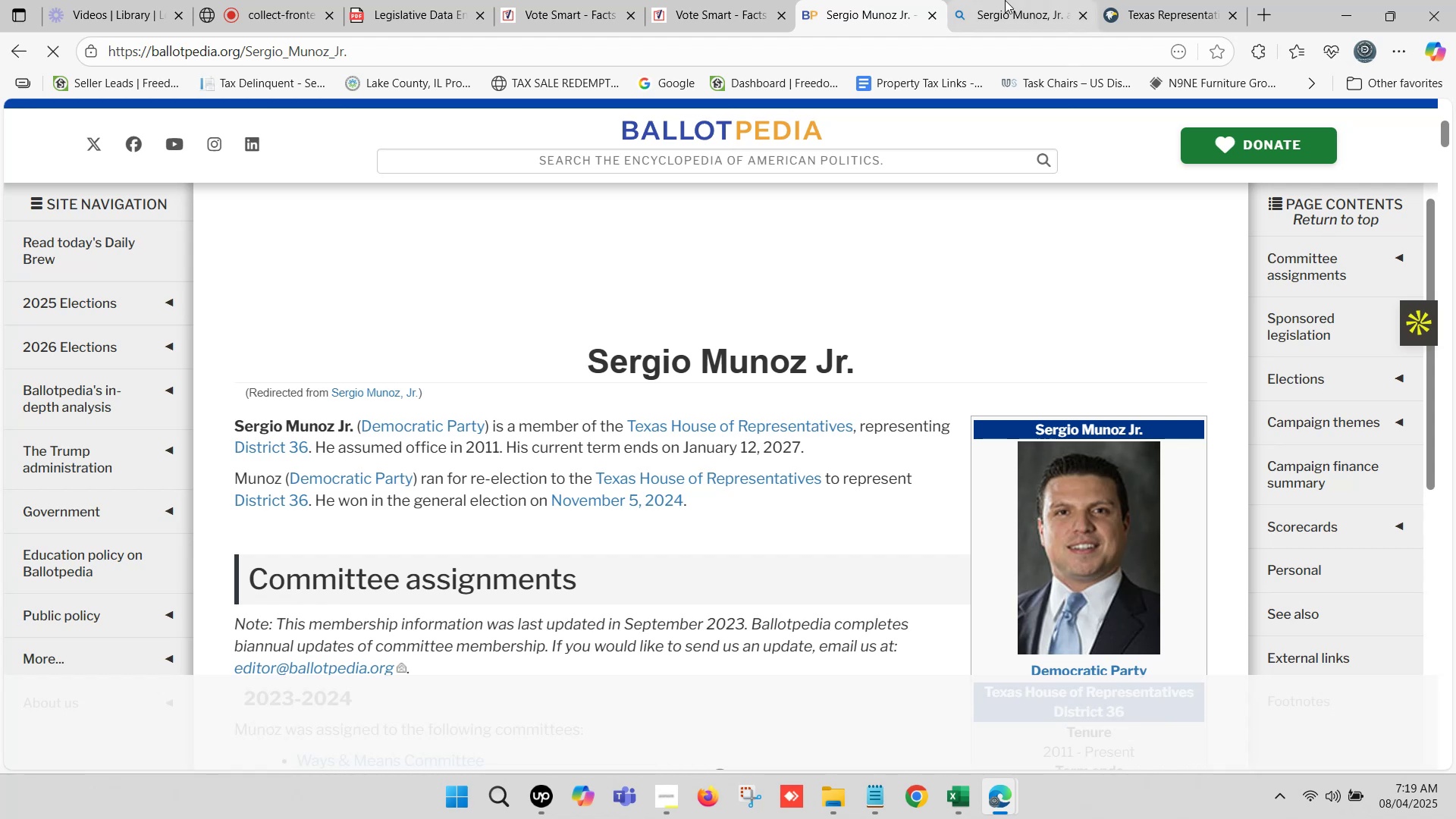 
left_click([1173, 0])
 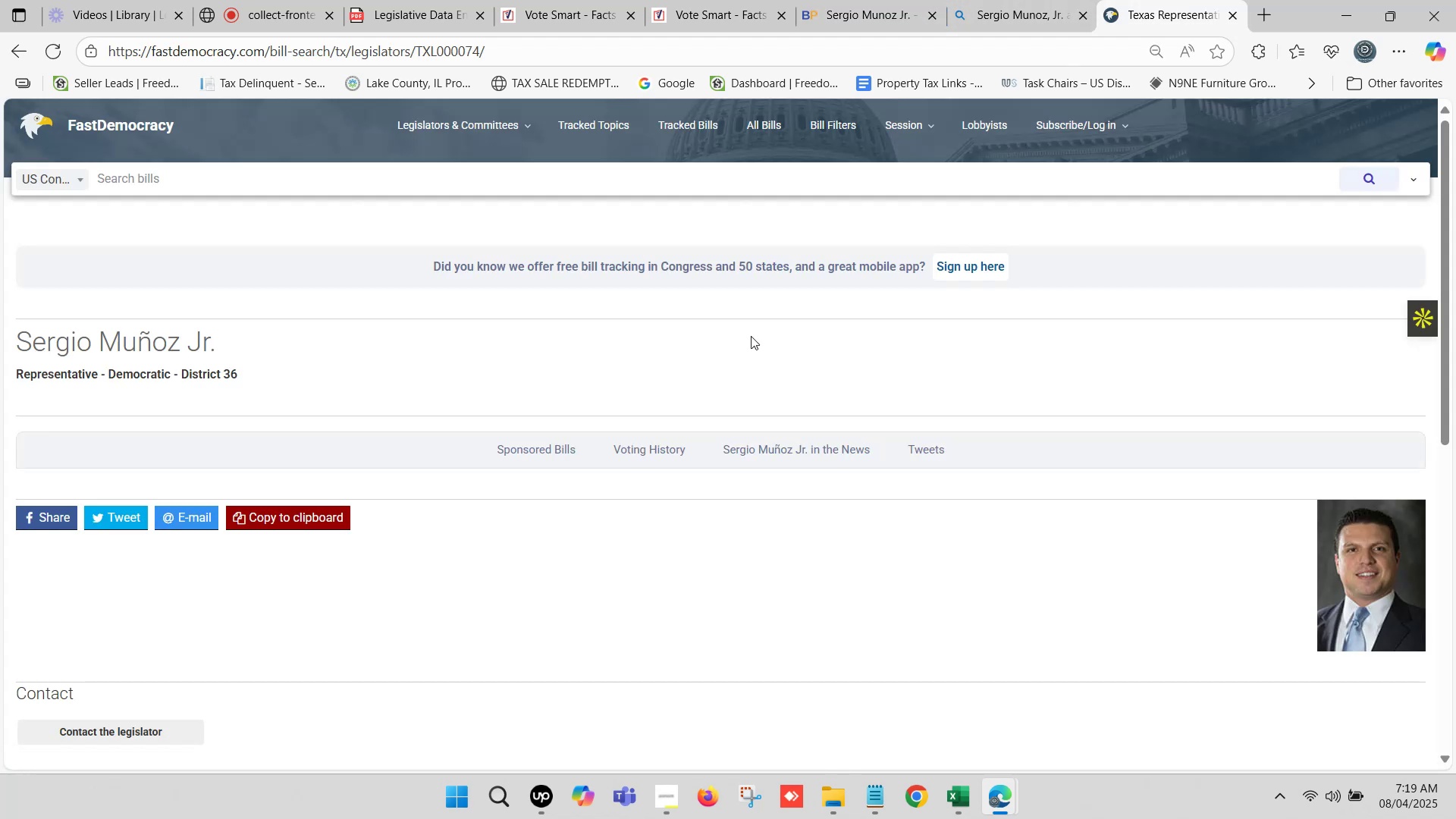 
scroll: coordinate [582, 312], scroll_direction: down, amount: 1.0
 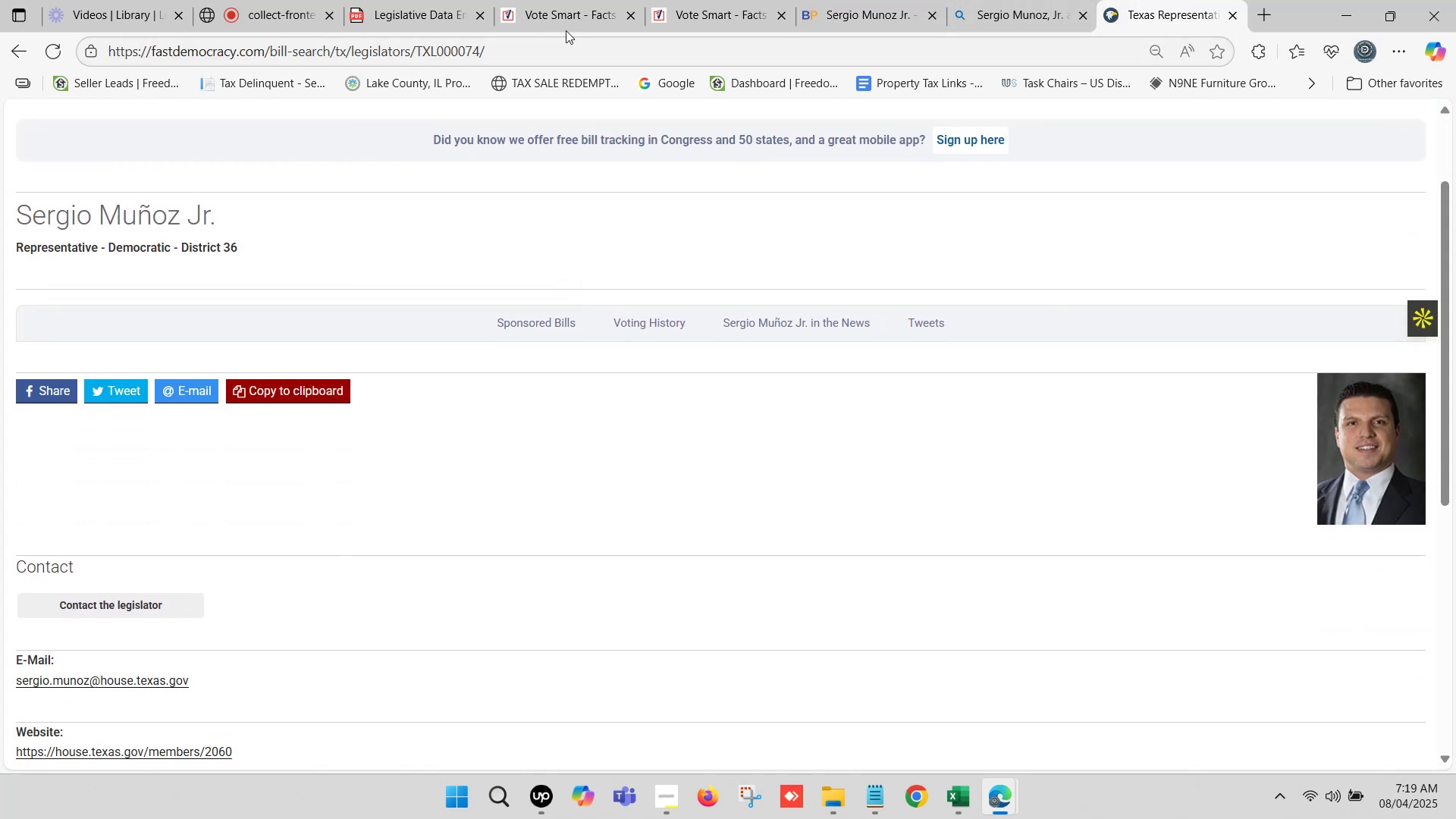 
left_click([823, 0])
 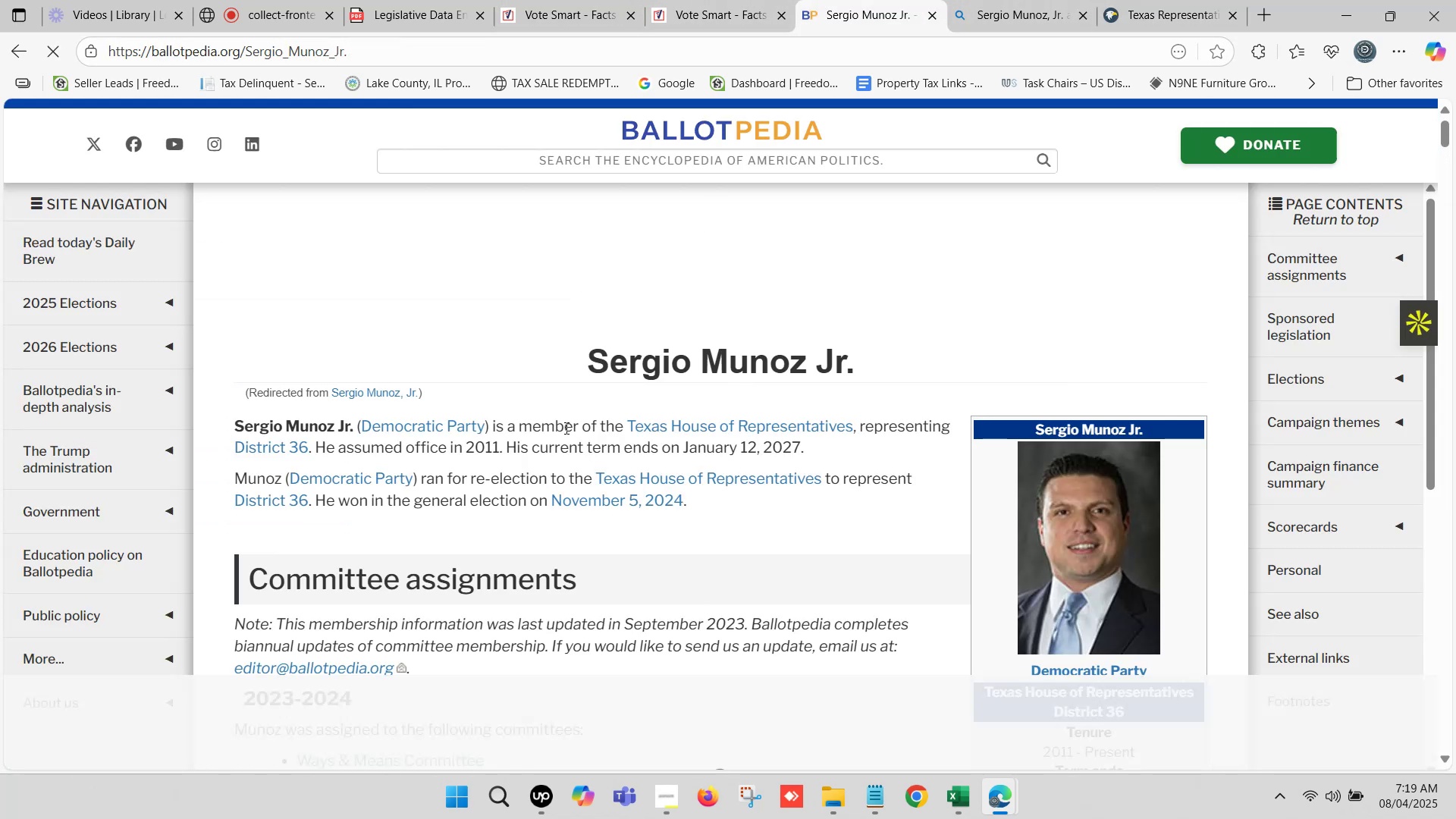 
left_click_drag(start_coordinate=[581, 353], to_coordinate=[846, 357])
 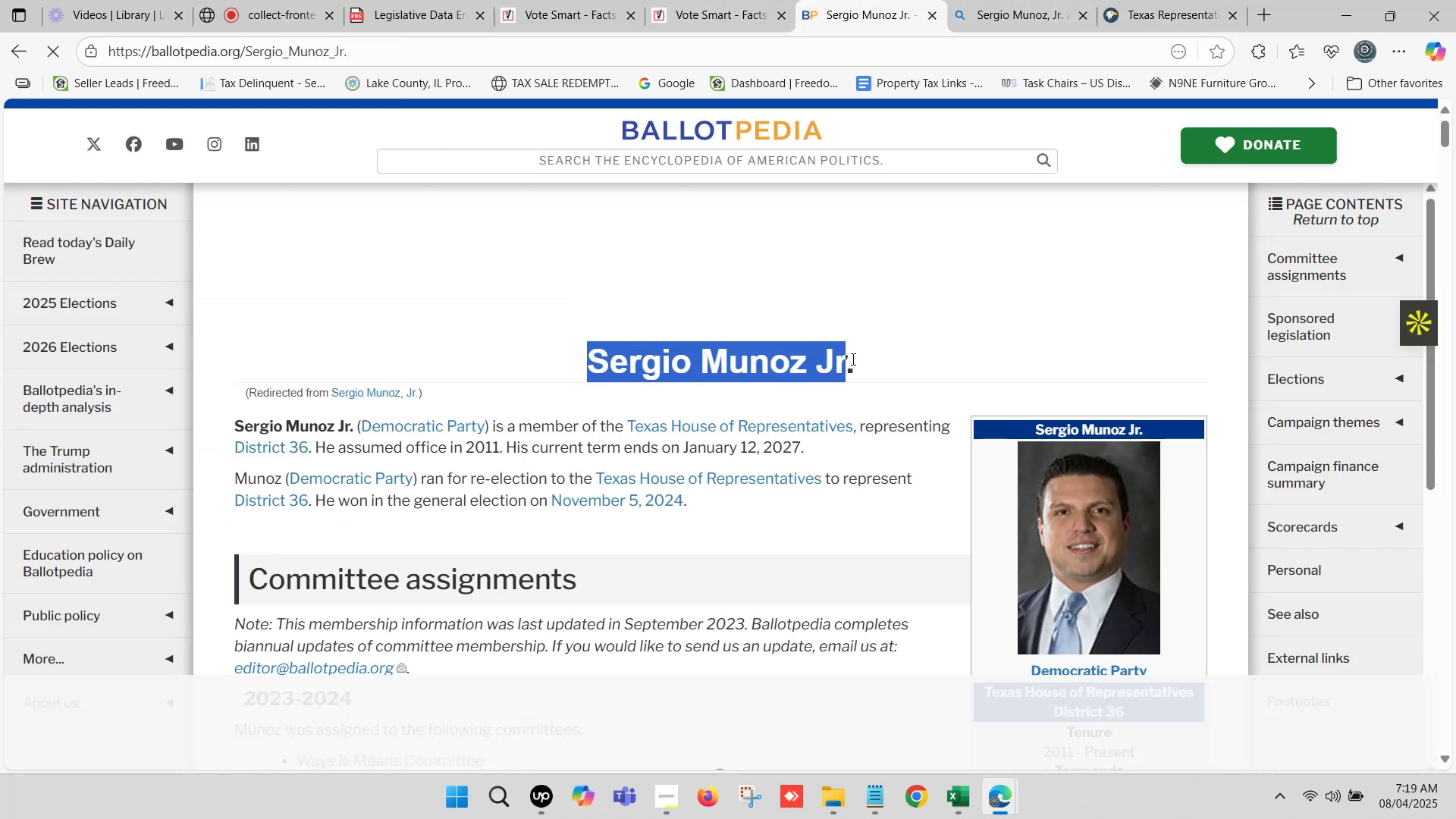 
key(Control+C)
 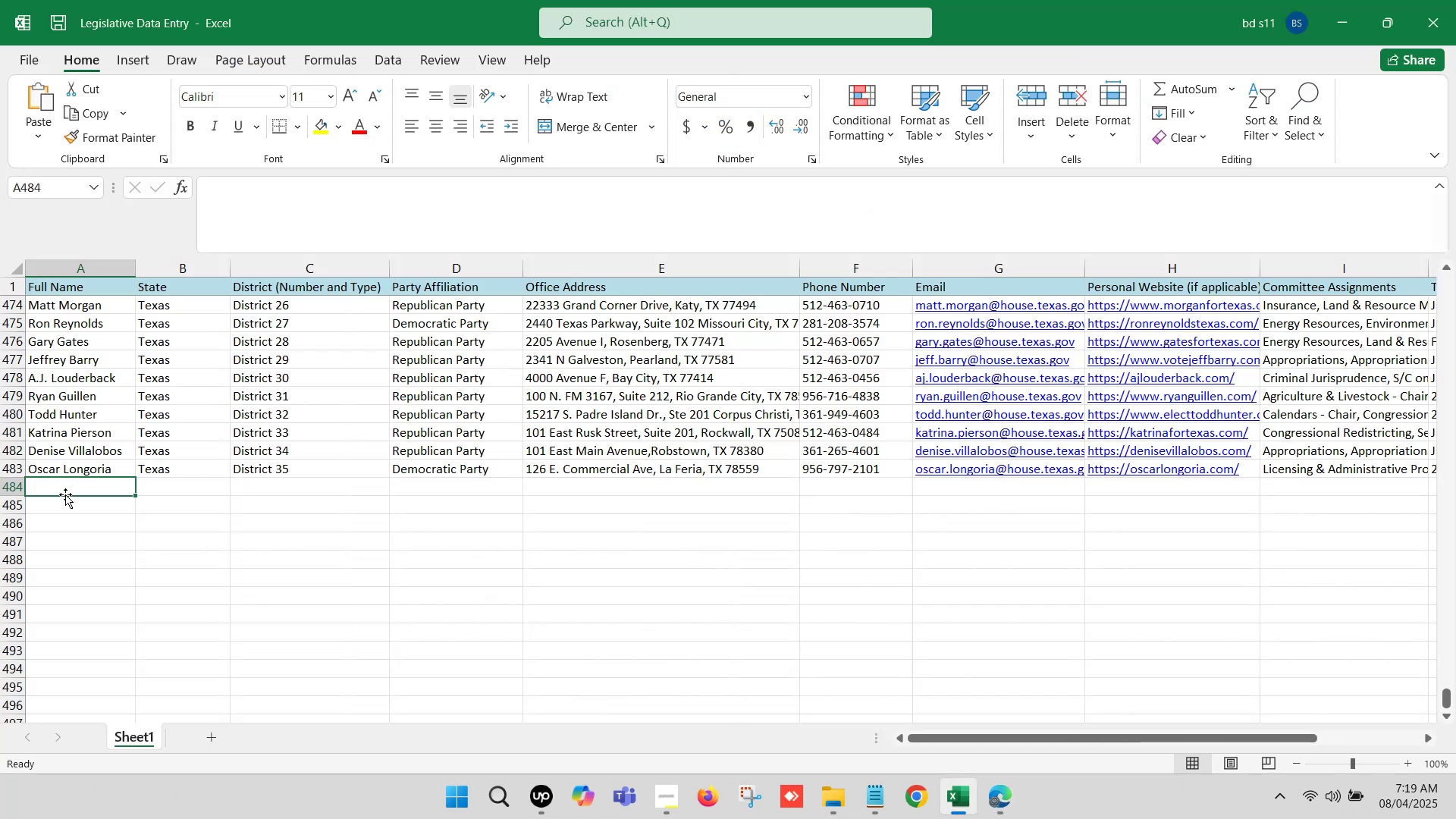 
double_click([65, 488])
 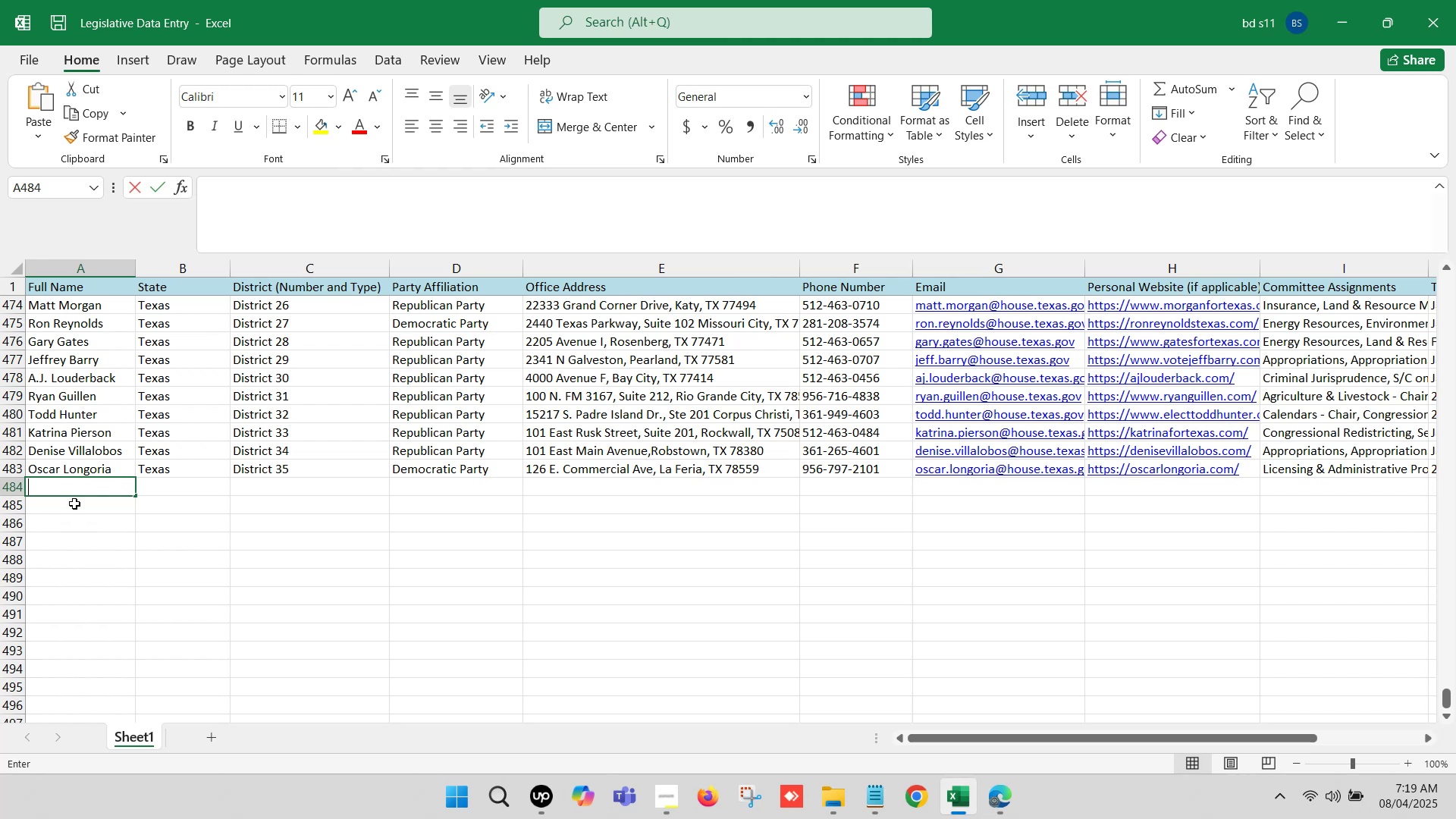 
key(Control+ControlLeft)
 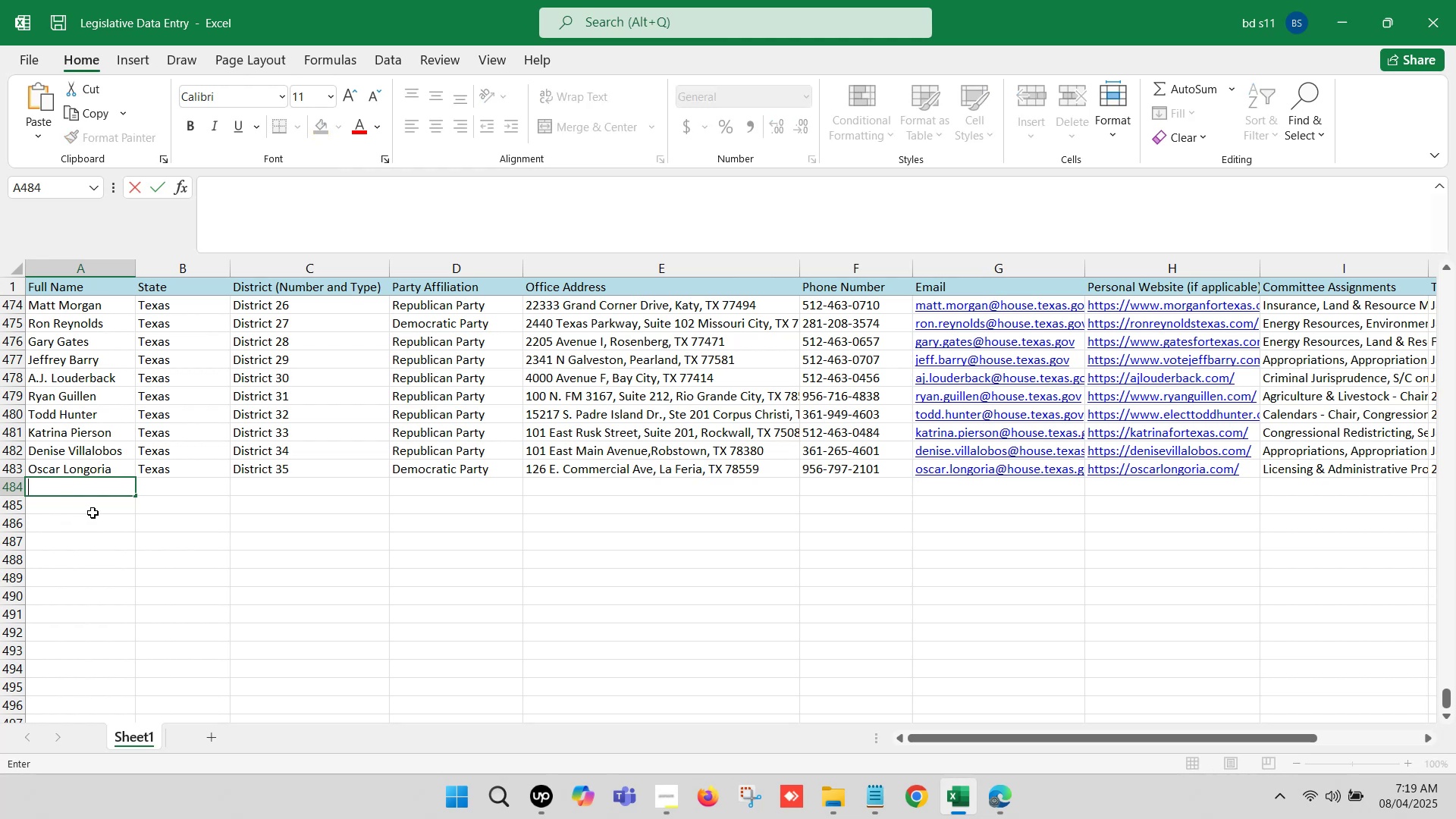 
key(Control+V)
 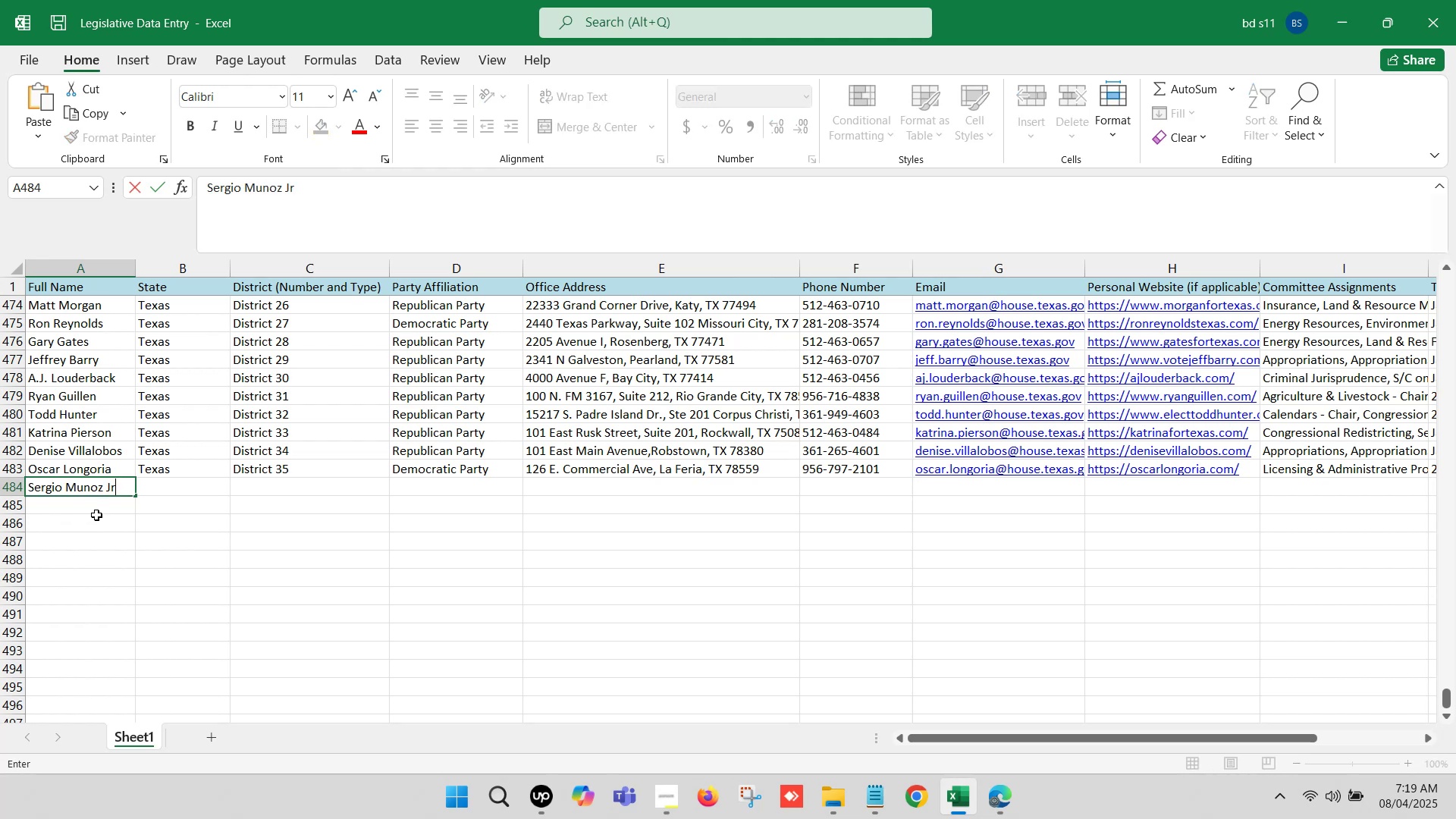 
left_click([155, 553])
 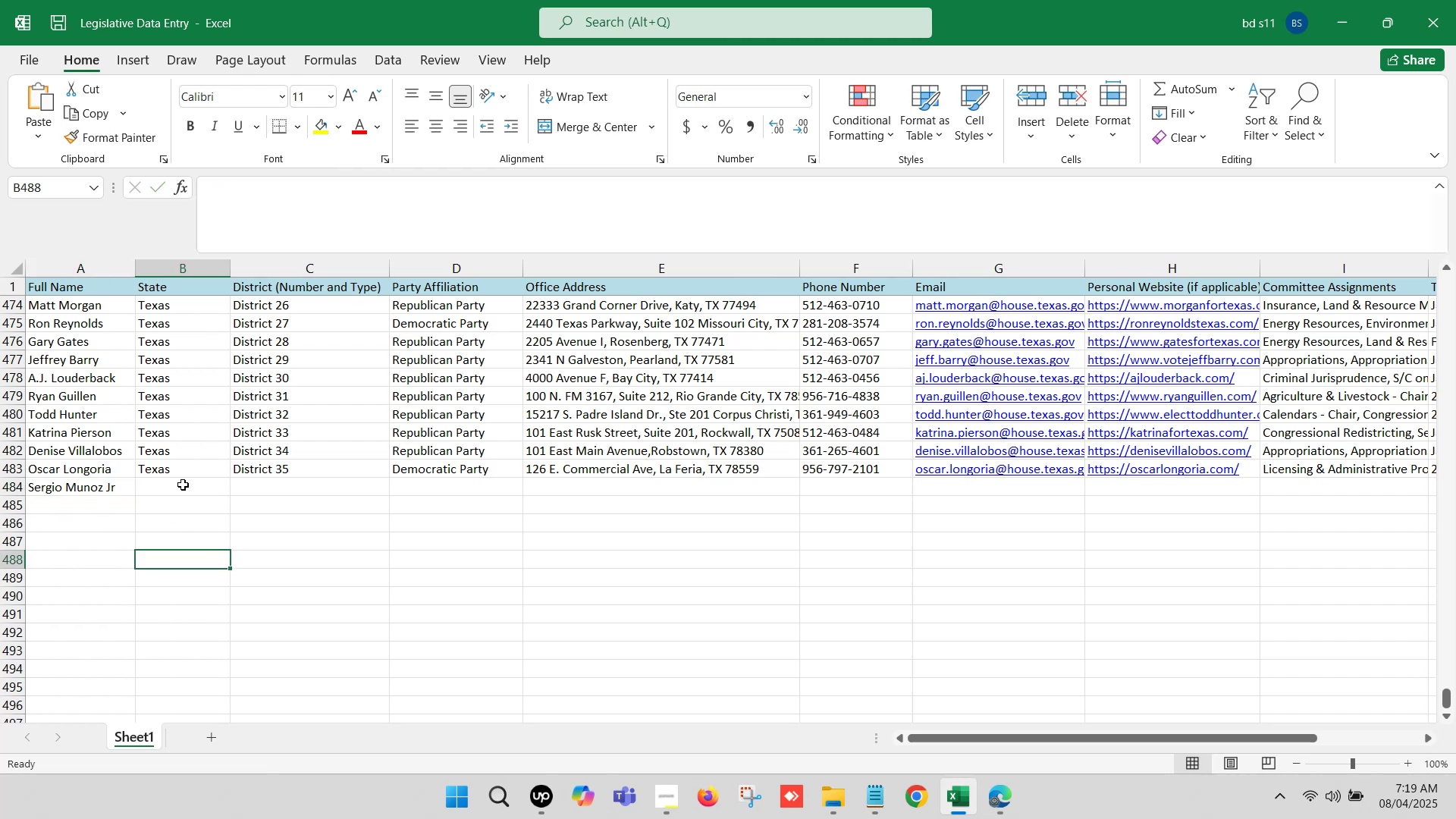 
left_click([183, 485])
 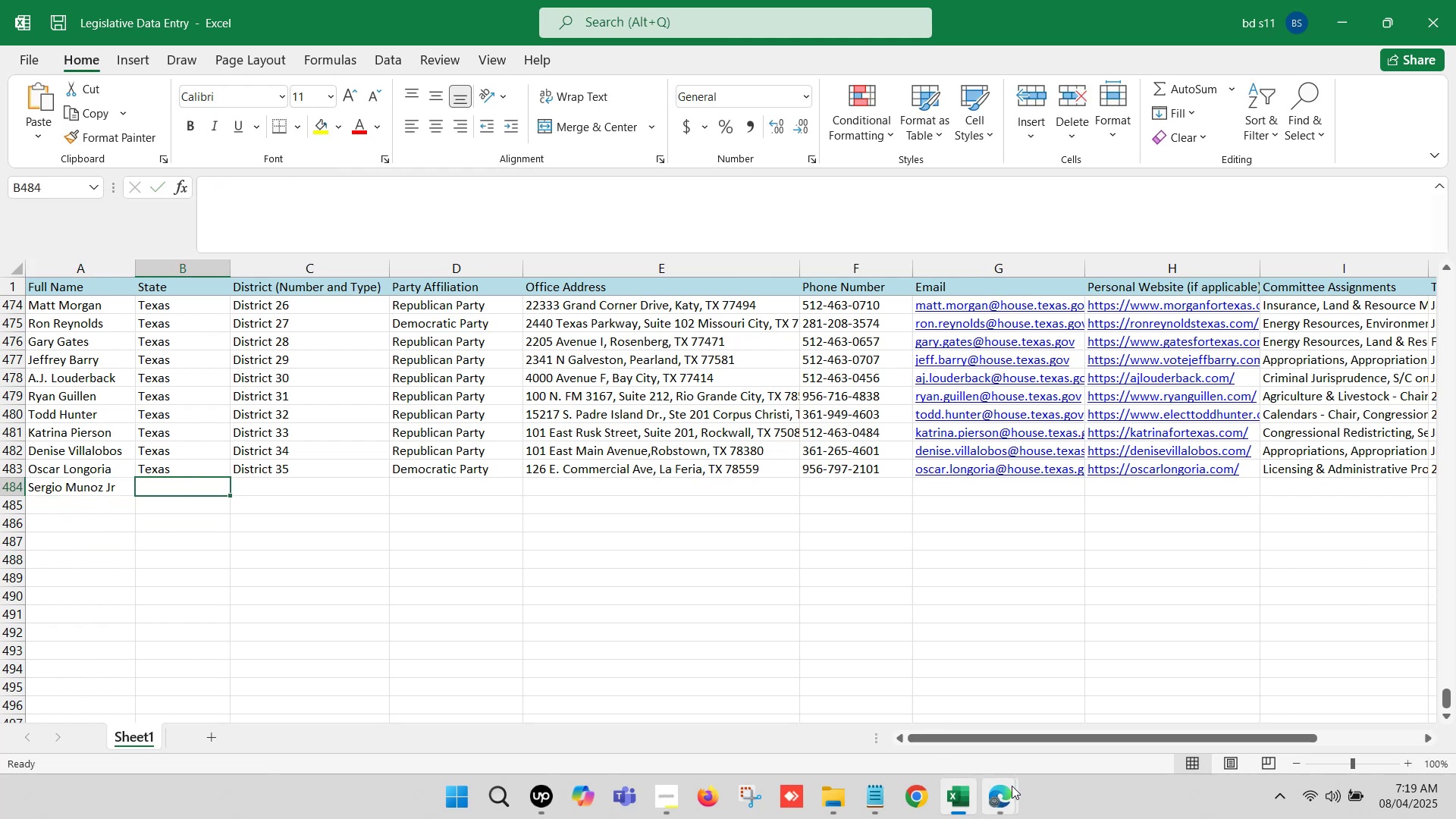 
left_click([1013, 788])
 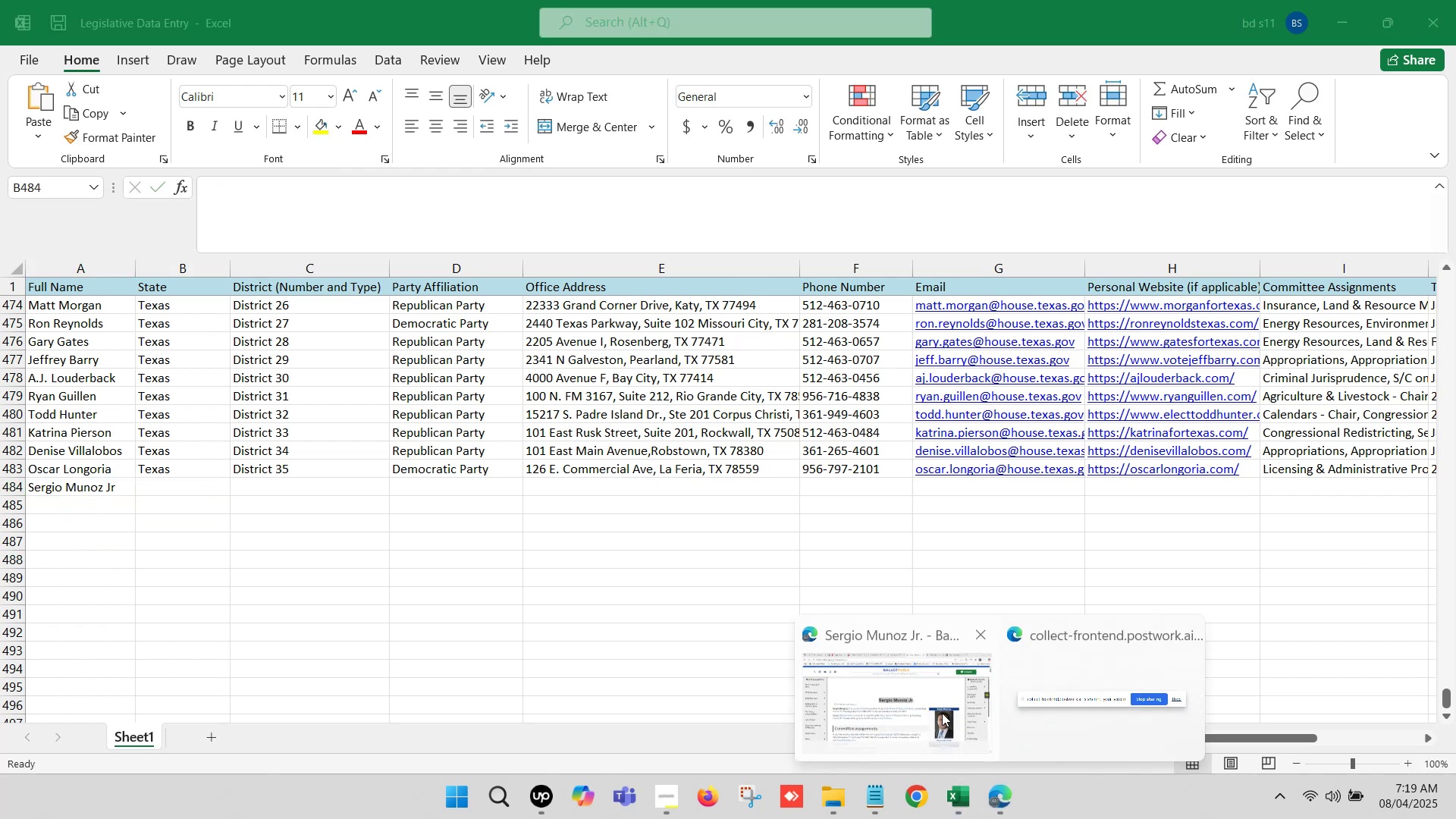 
left_click([931, 702])
 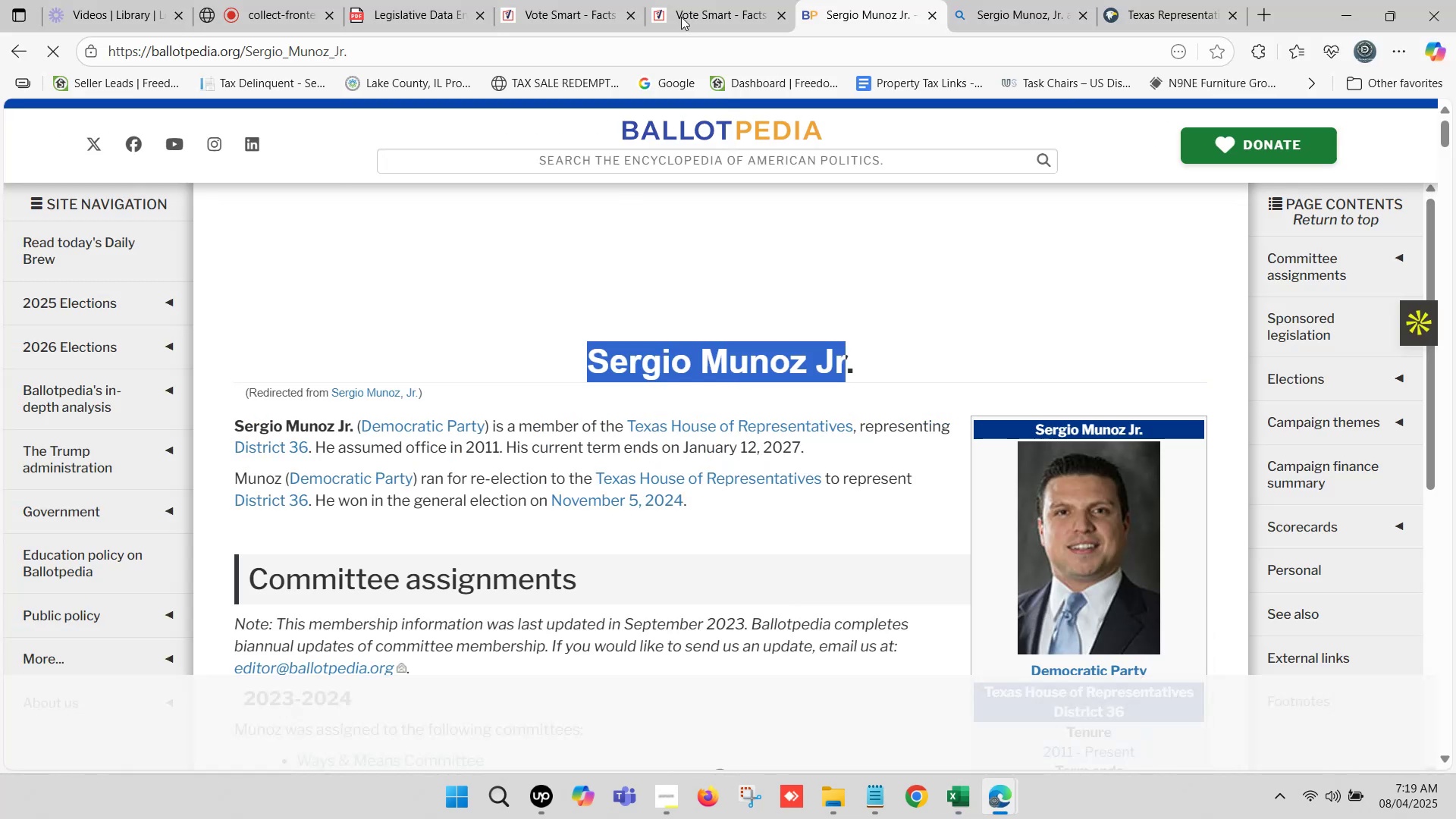 
left_click([715, 0])
 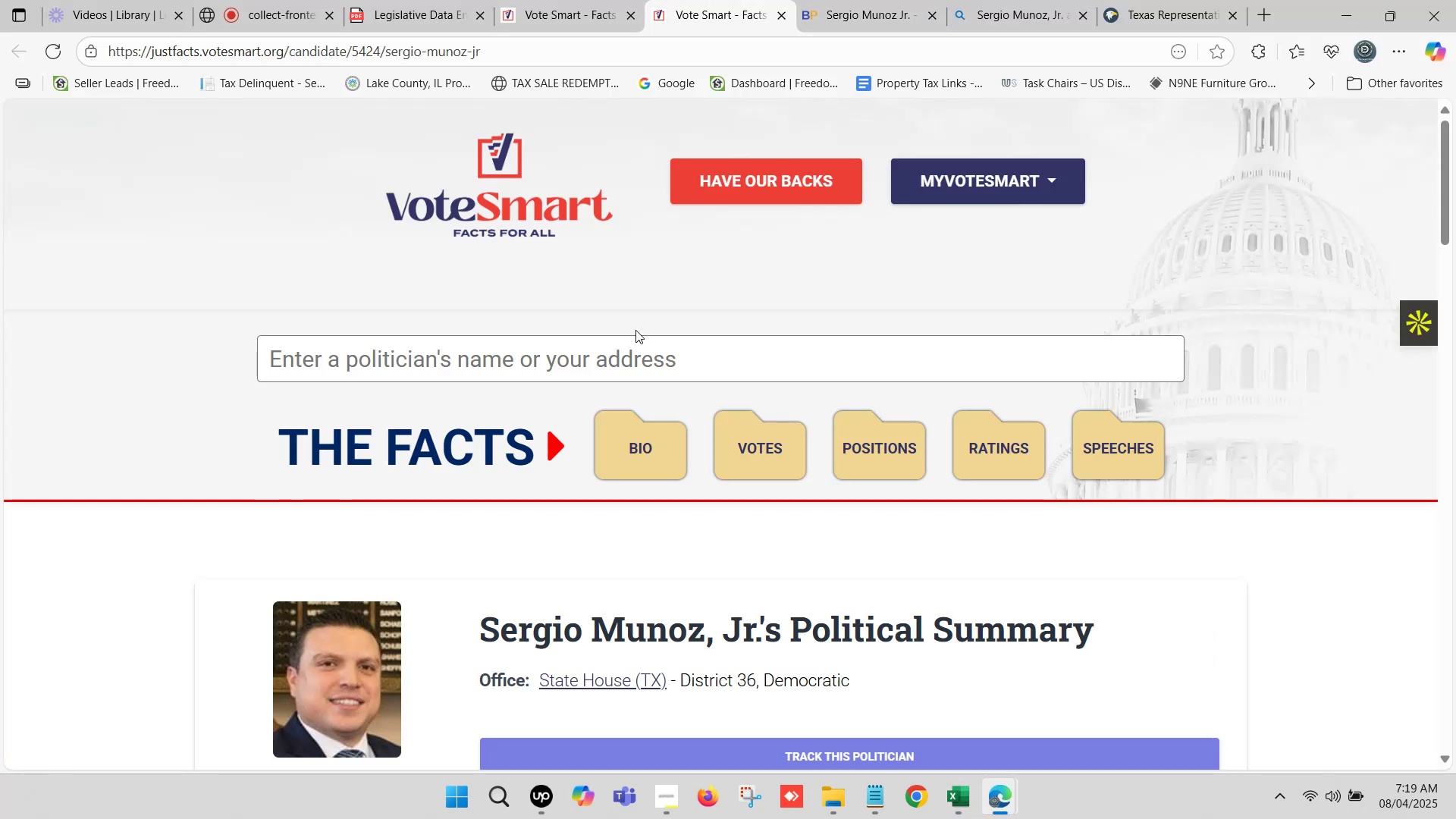 
scroll: coordinate [640, 373], scroll_direction: down, amount: 1.0
 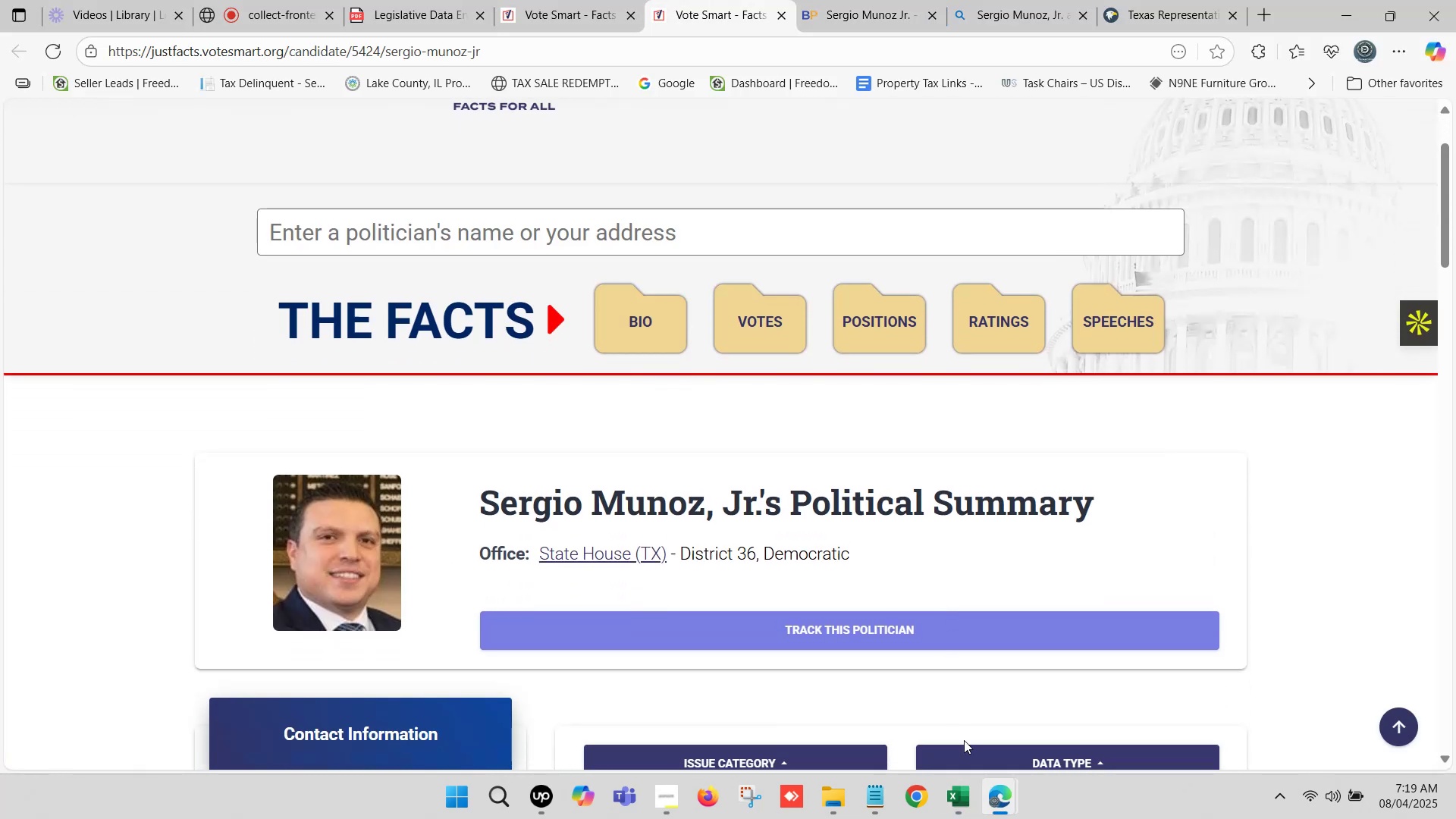 
left_click([962, 788])
 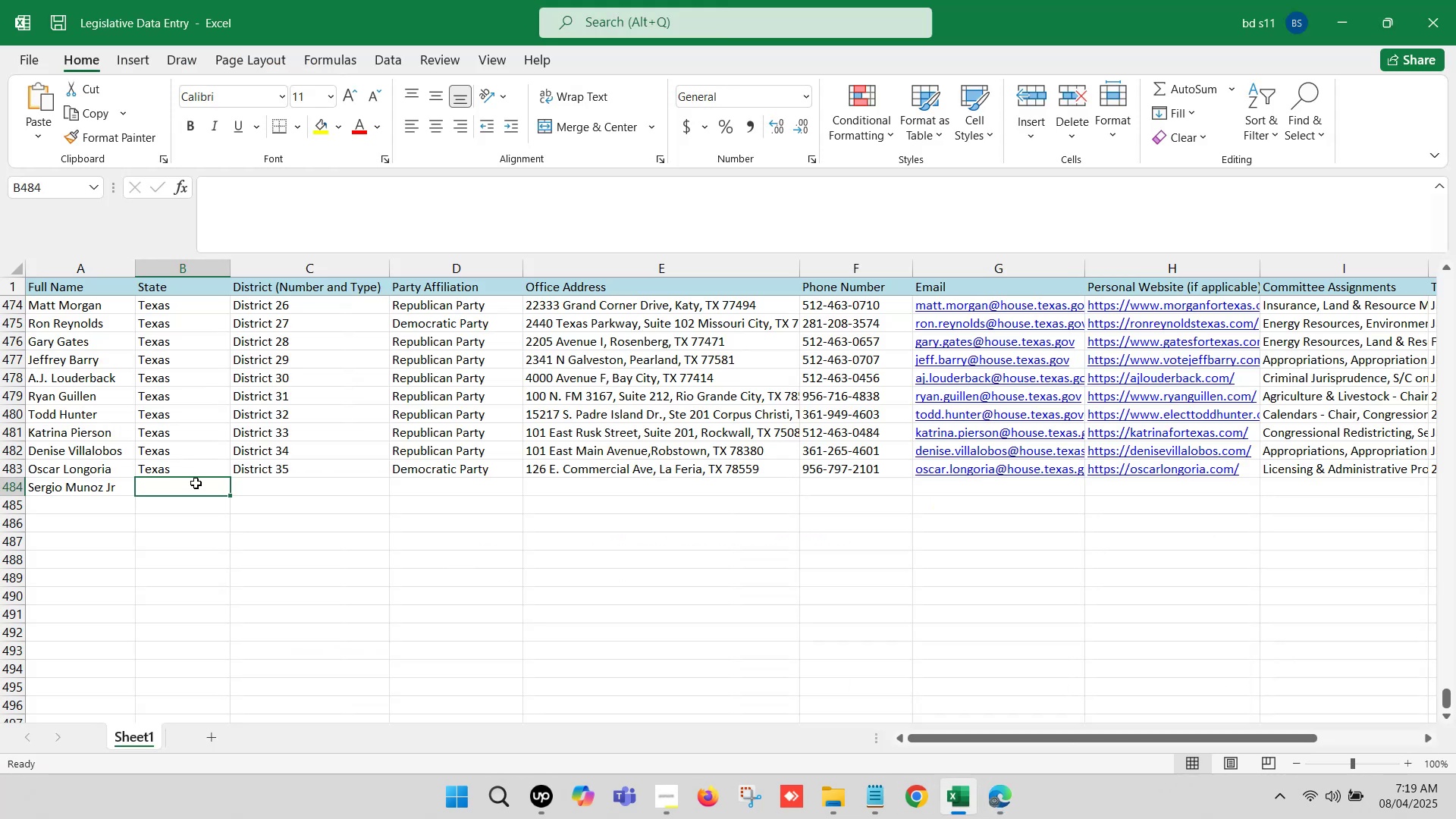 
left_click_drag(start_coordinate=[193, 469], to_coordinate=[432, 469])
 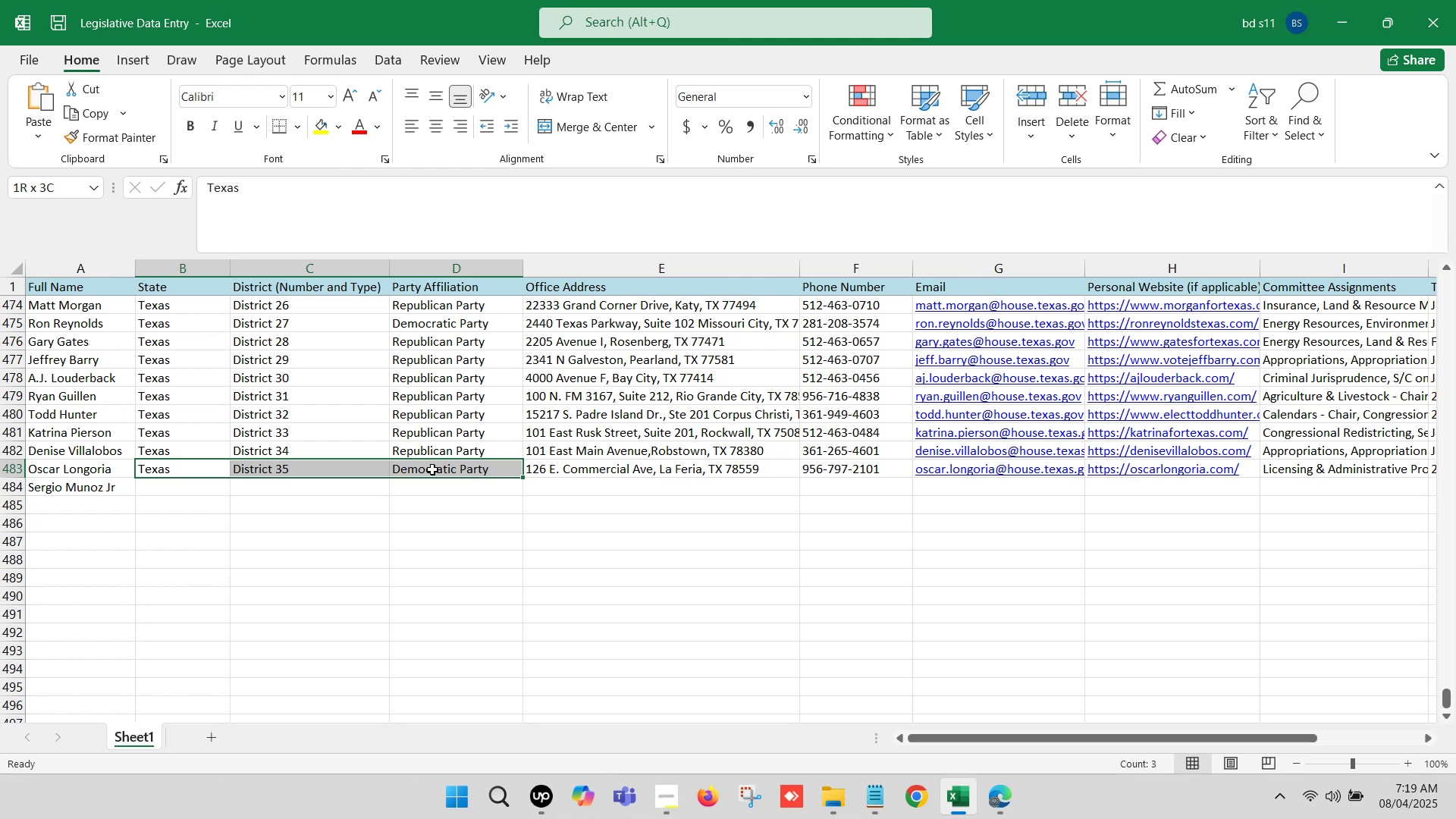 
key(Control+C)
 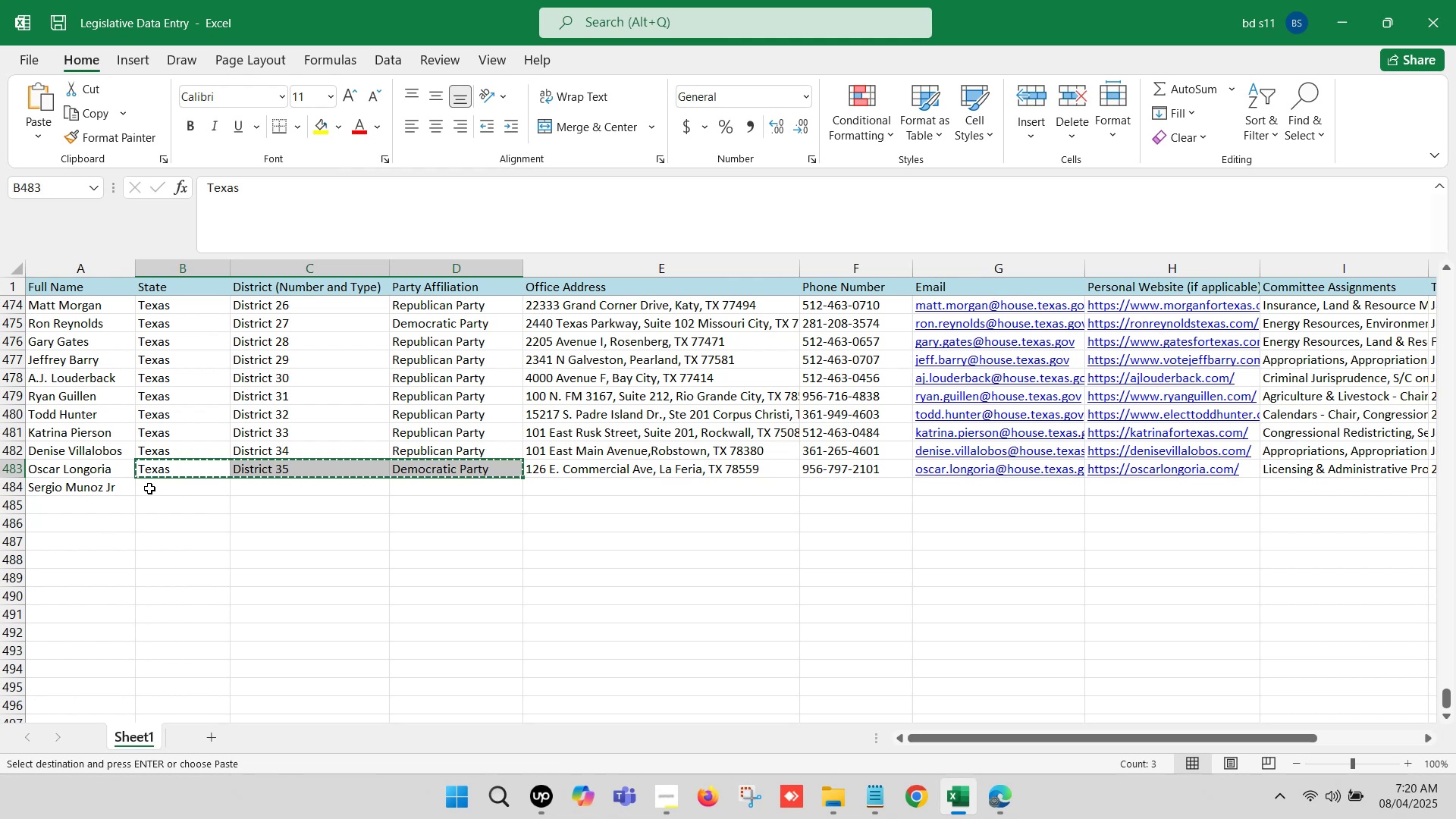 
left_click([158, 486])
 